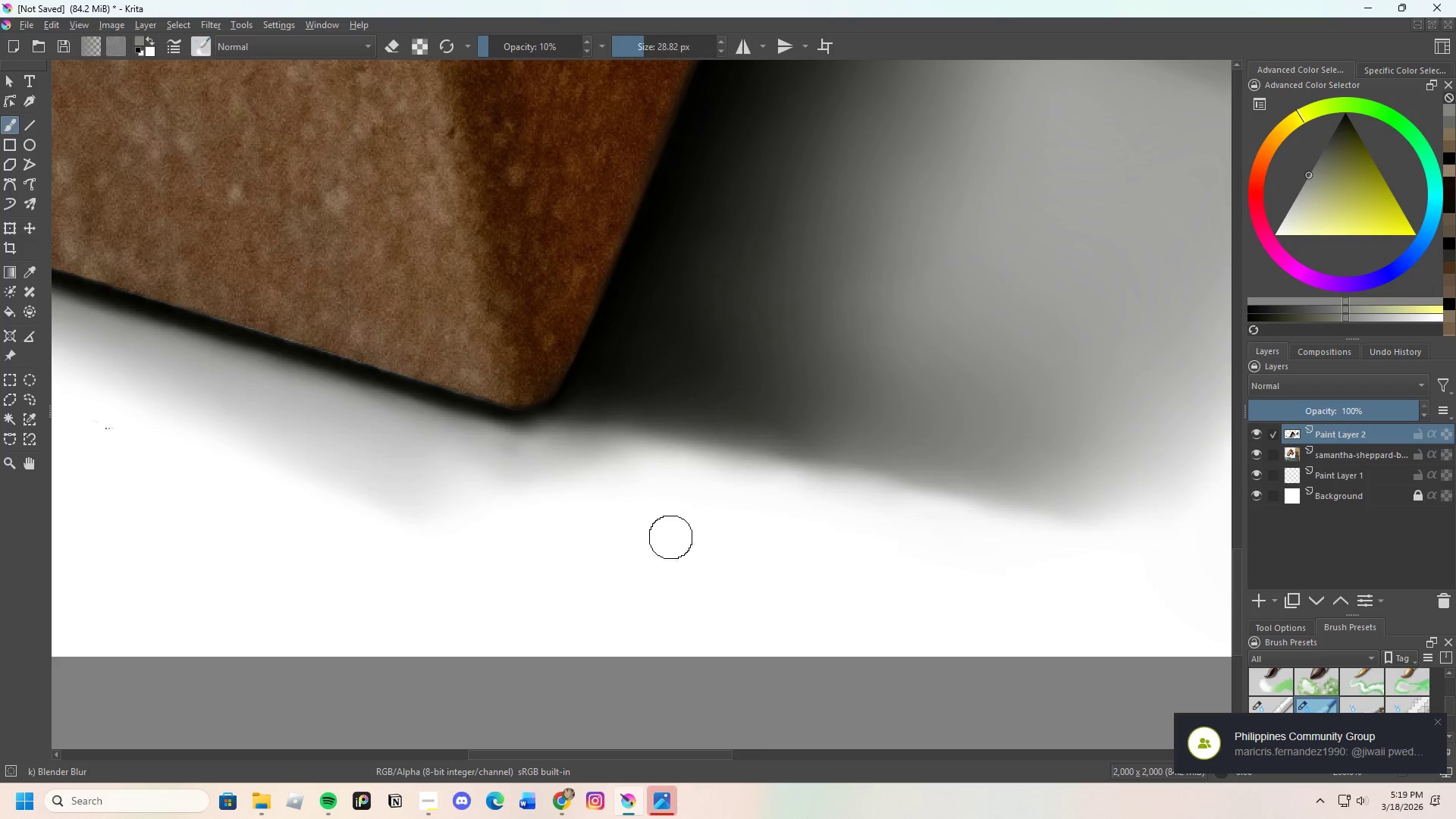 
scroll: coordinate [666, 538], scroll_direction: down, amount: 3.0
 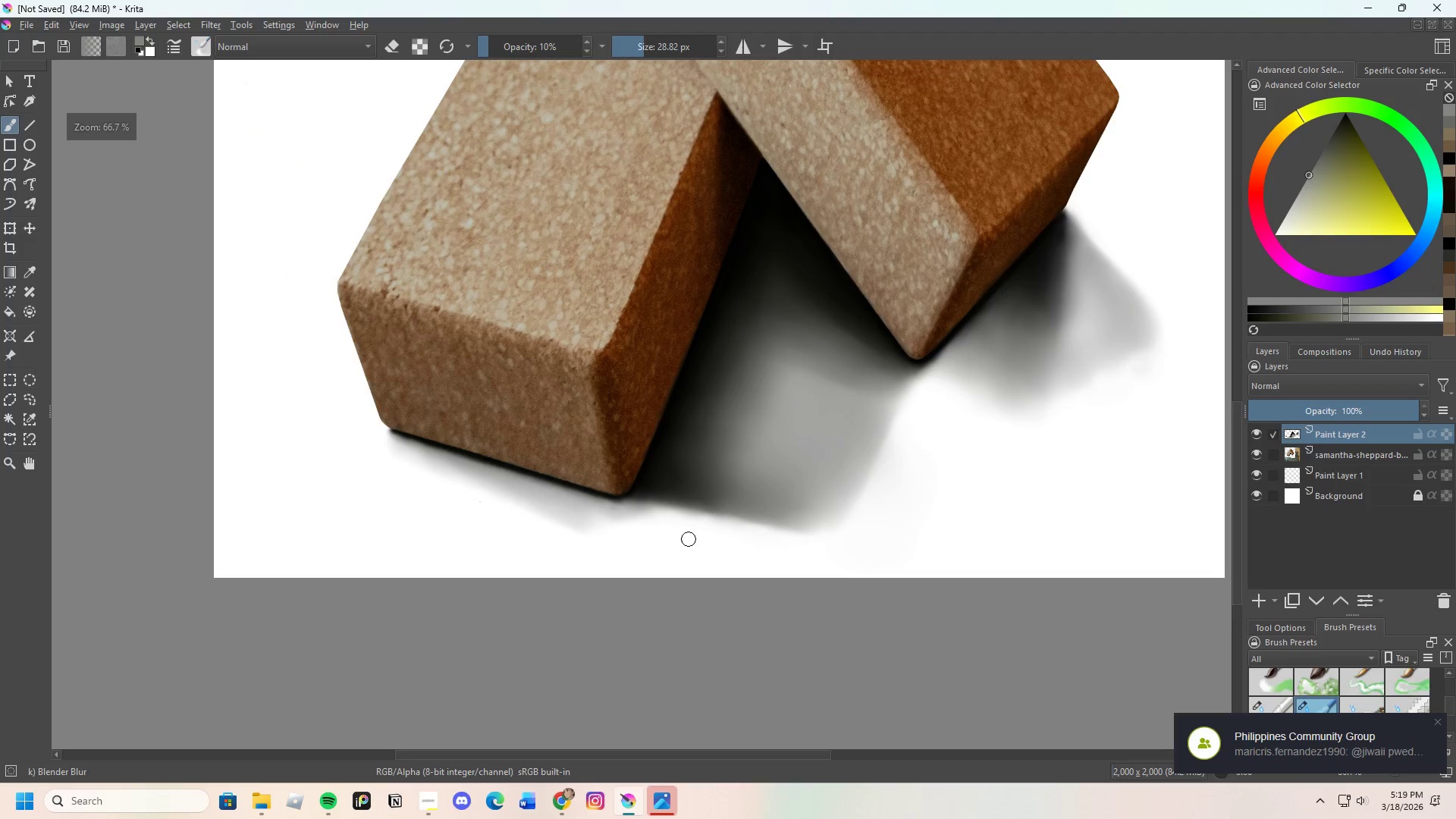 
scroll: coordinate [689, 532], scroll_direction: up, amount: 2.0
 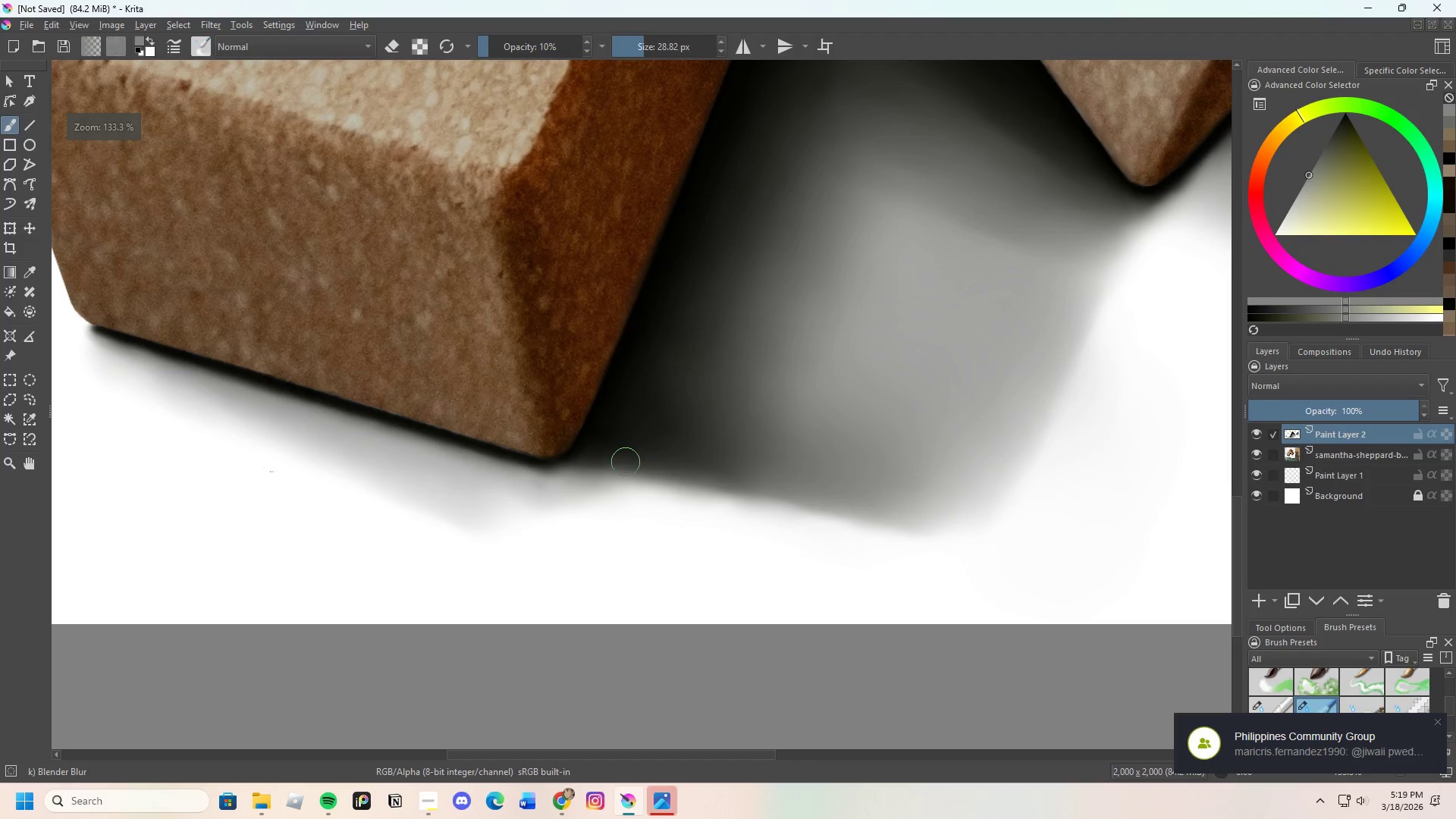 
left_click_drag(start_coordinate=[617, 460], to_coordinate=[731, 489])
 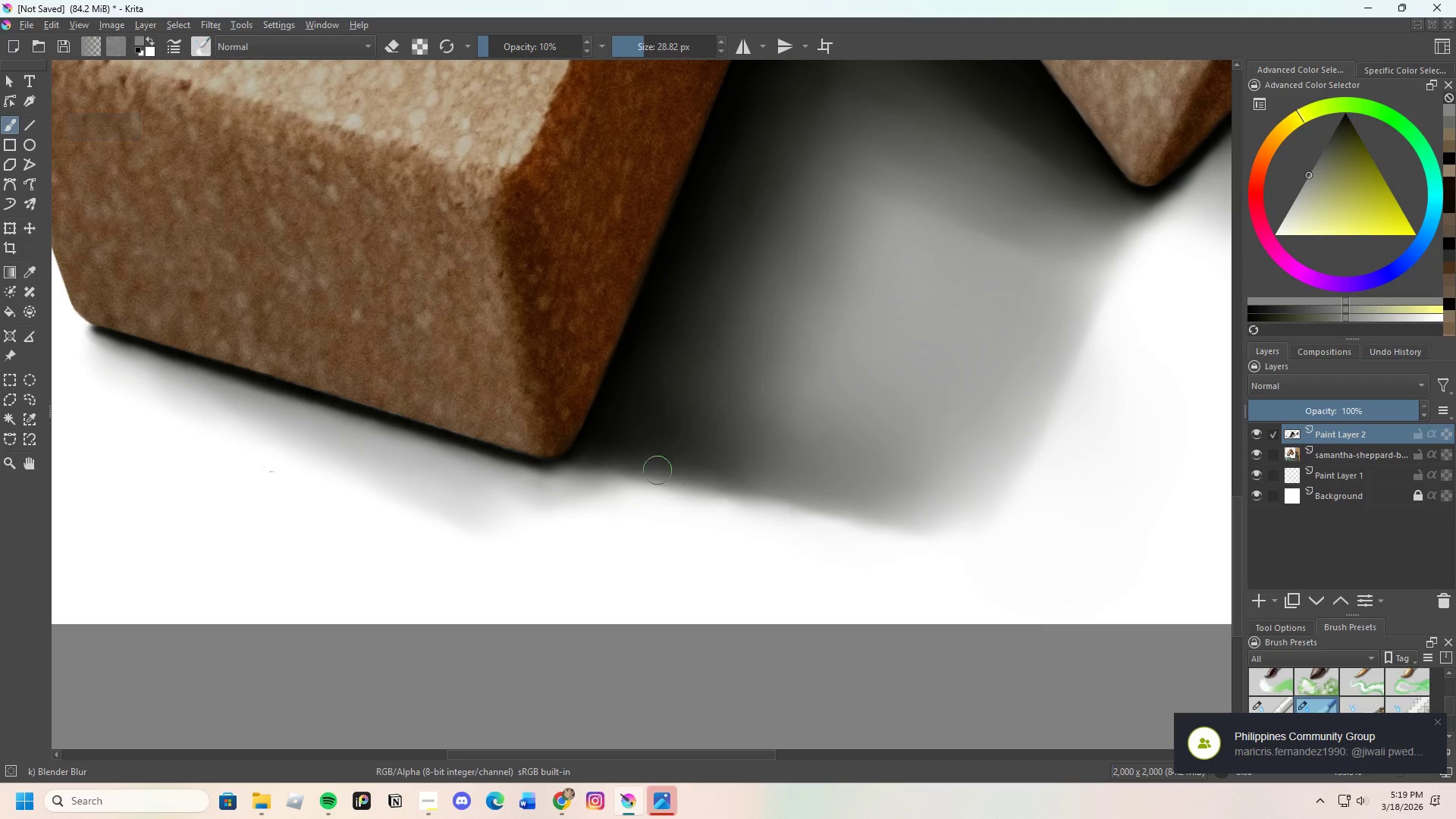 
left_click_drag(start_coordinate=[673, 470], to_coordinate=[752, 482])
 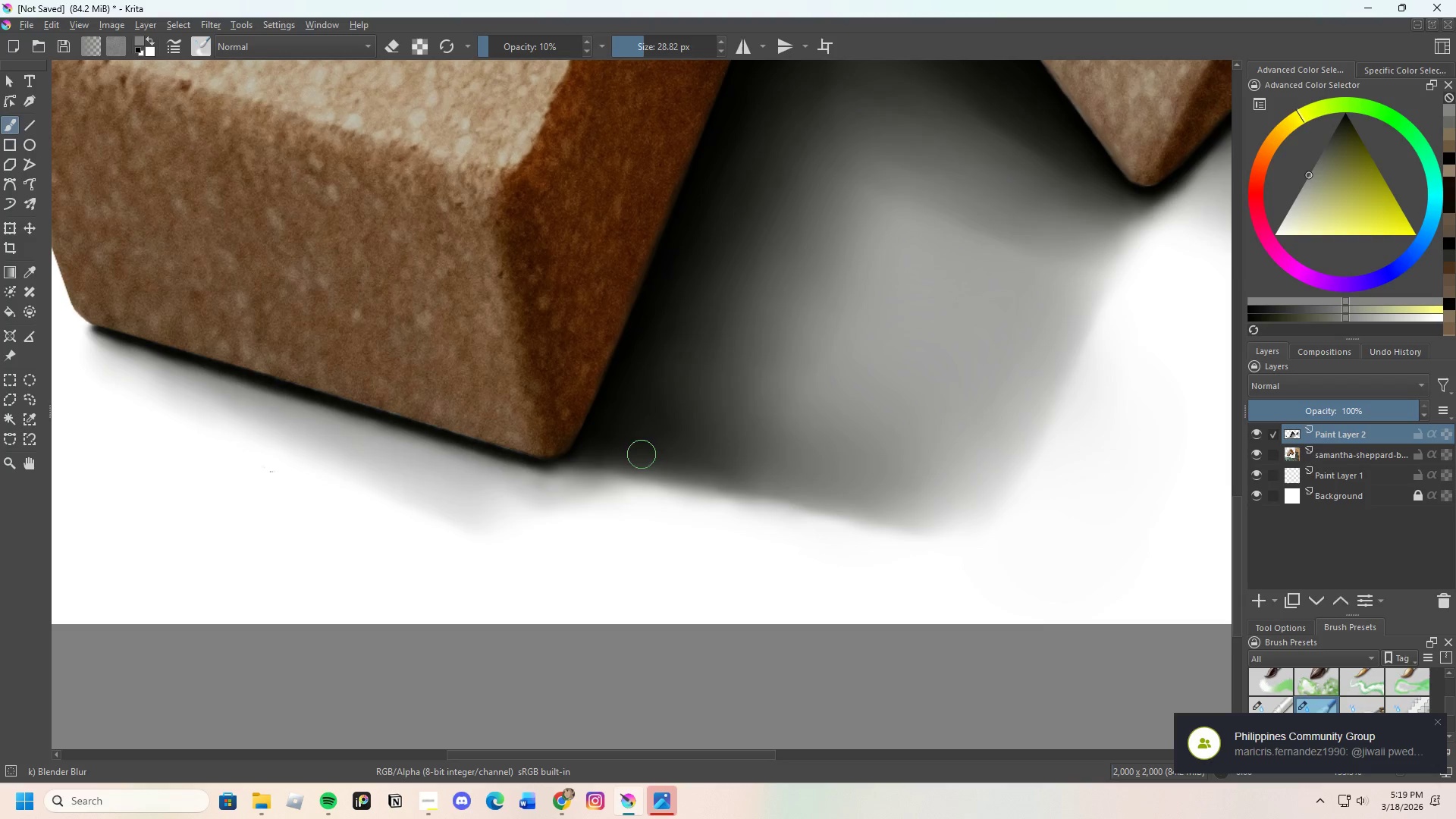 
left_click_drag(start_coordinate=[665, 466], to_coordinate=[799, 497])
 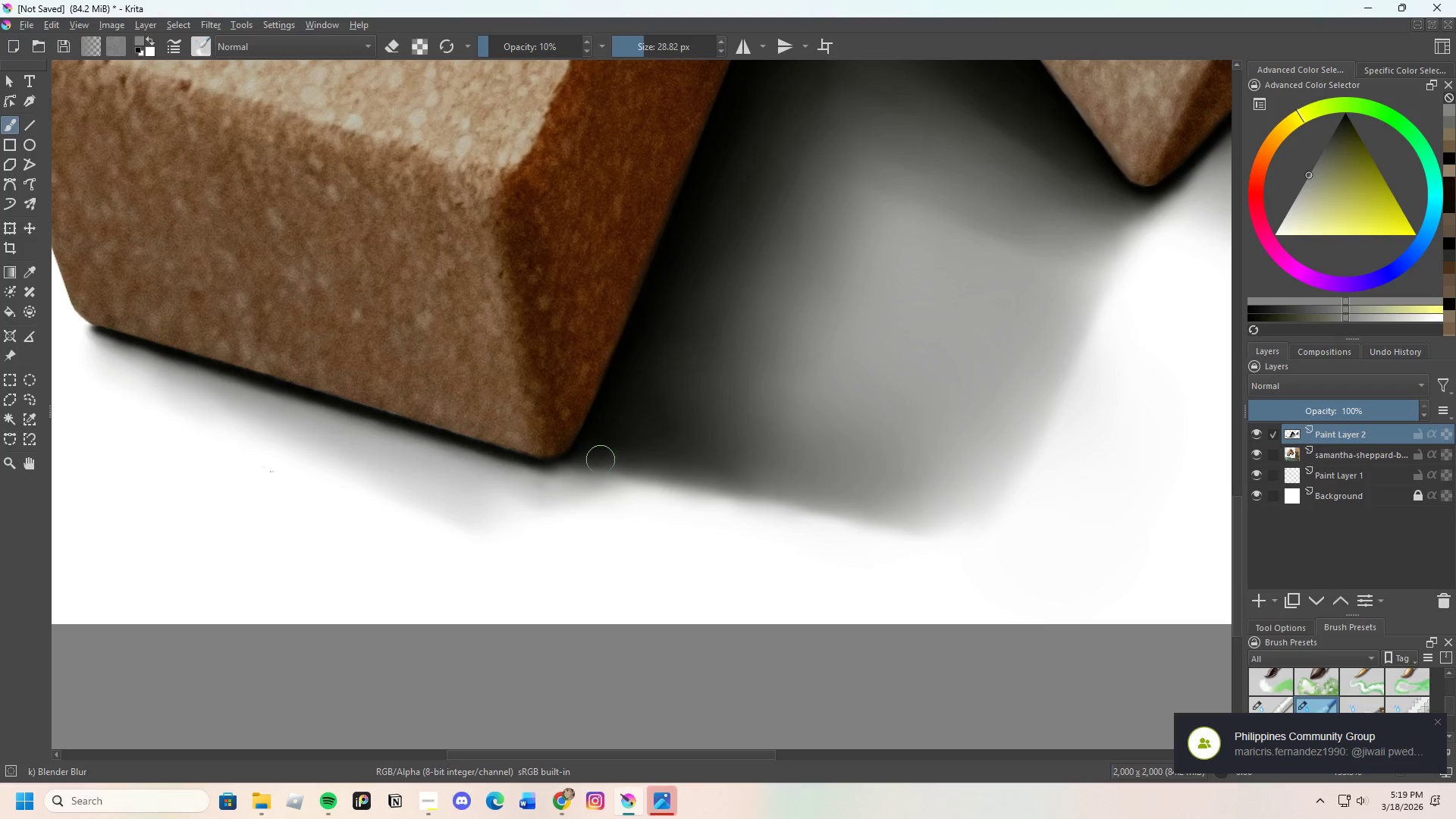 
left_click_drag(start_coordinate=[598, 457], to_coordinate=[662, 467])
 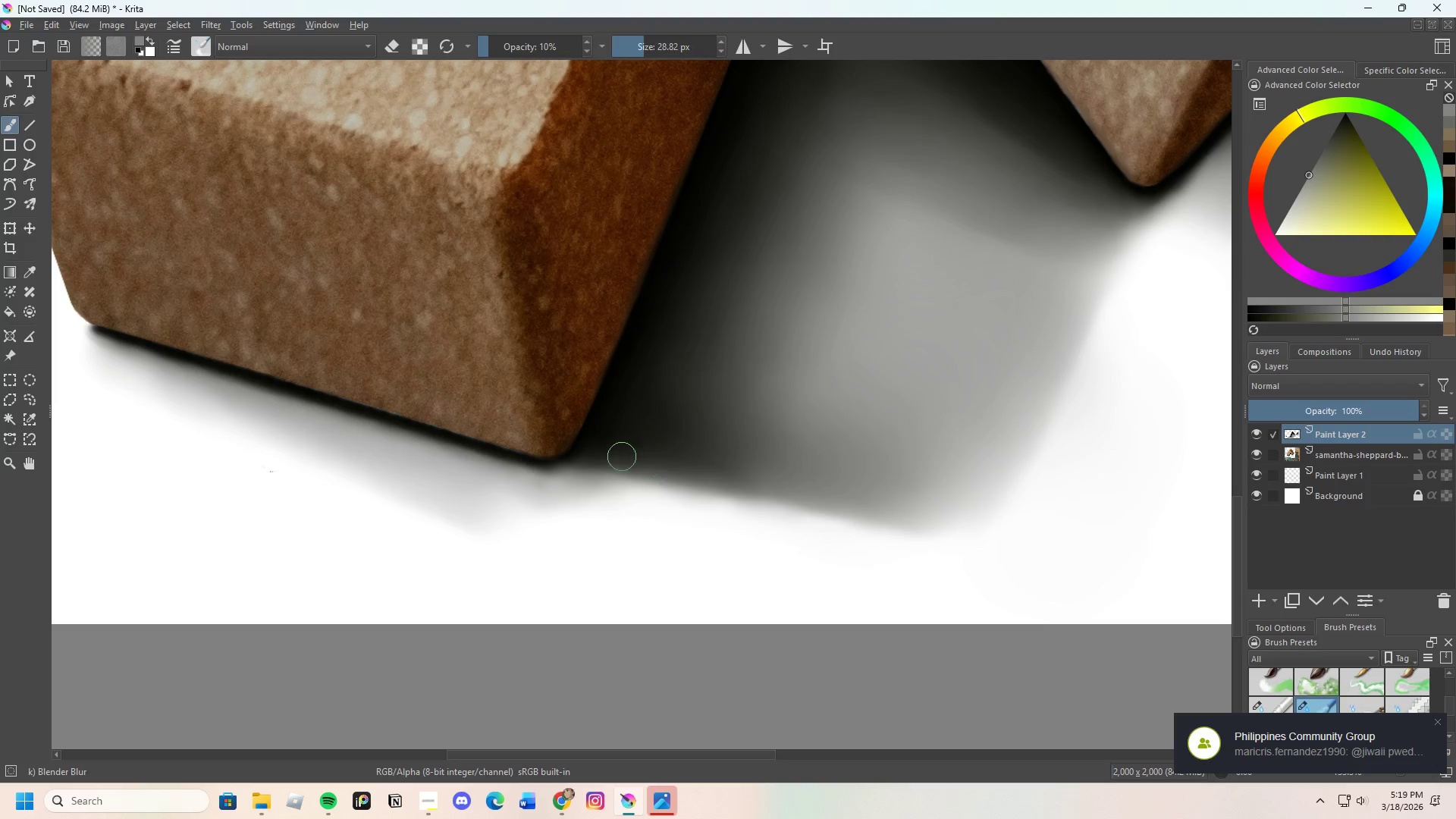 
left_click_drag(start_coordinate=[613, 457], to_coordinate=[571, 469])
 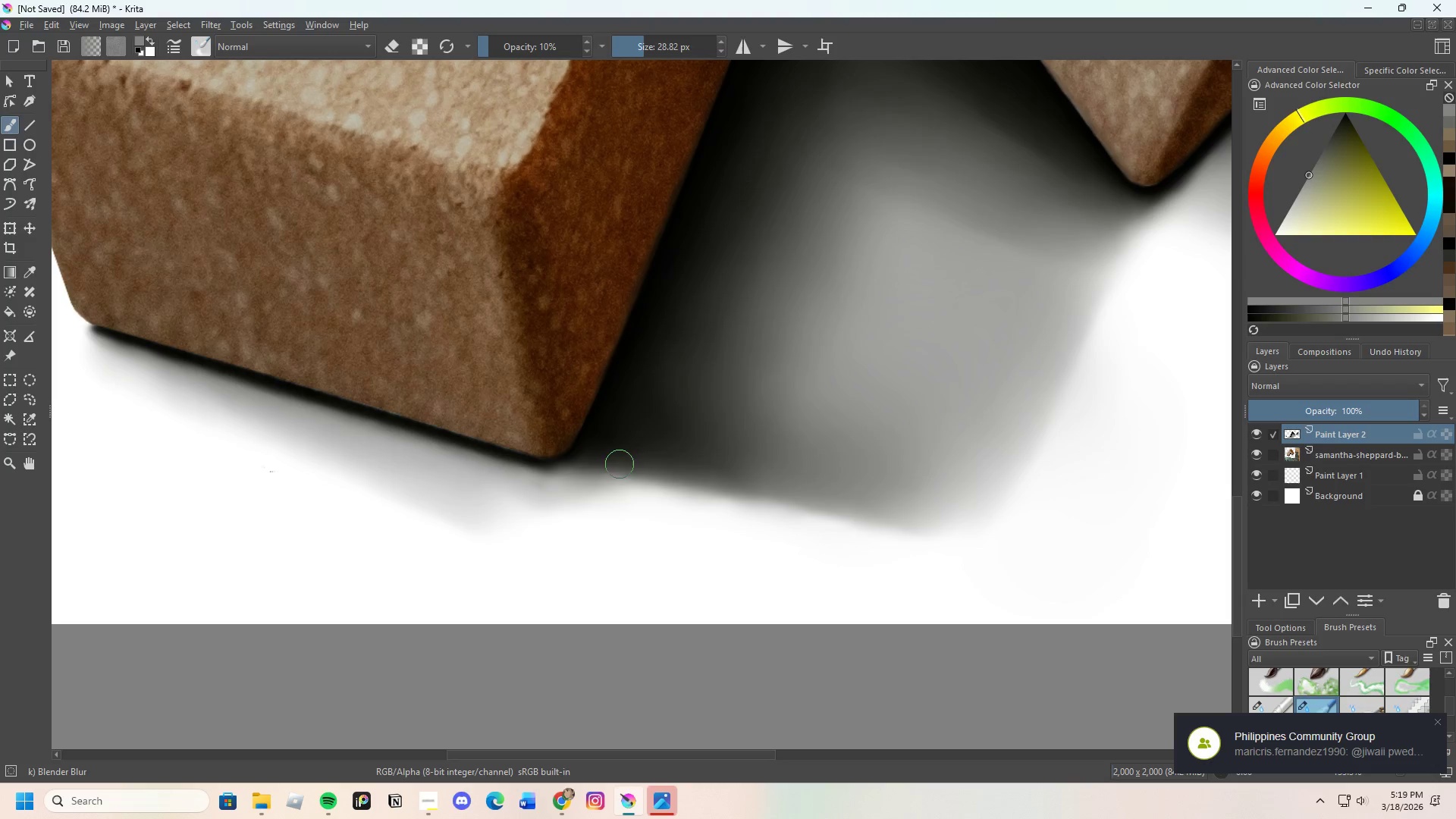 
left_click_drag(start_coordinate=[611, 466], to_coordinate=[563, 476])
 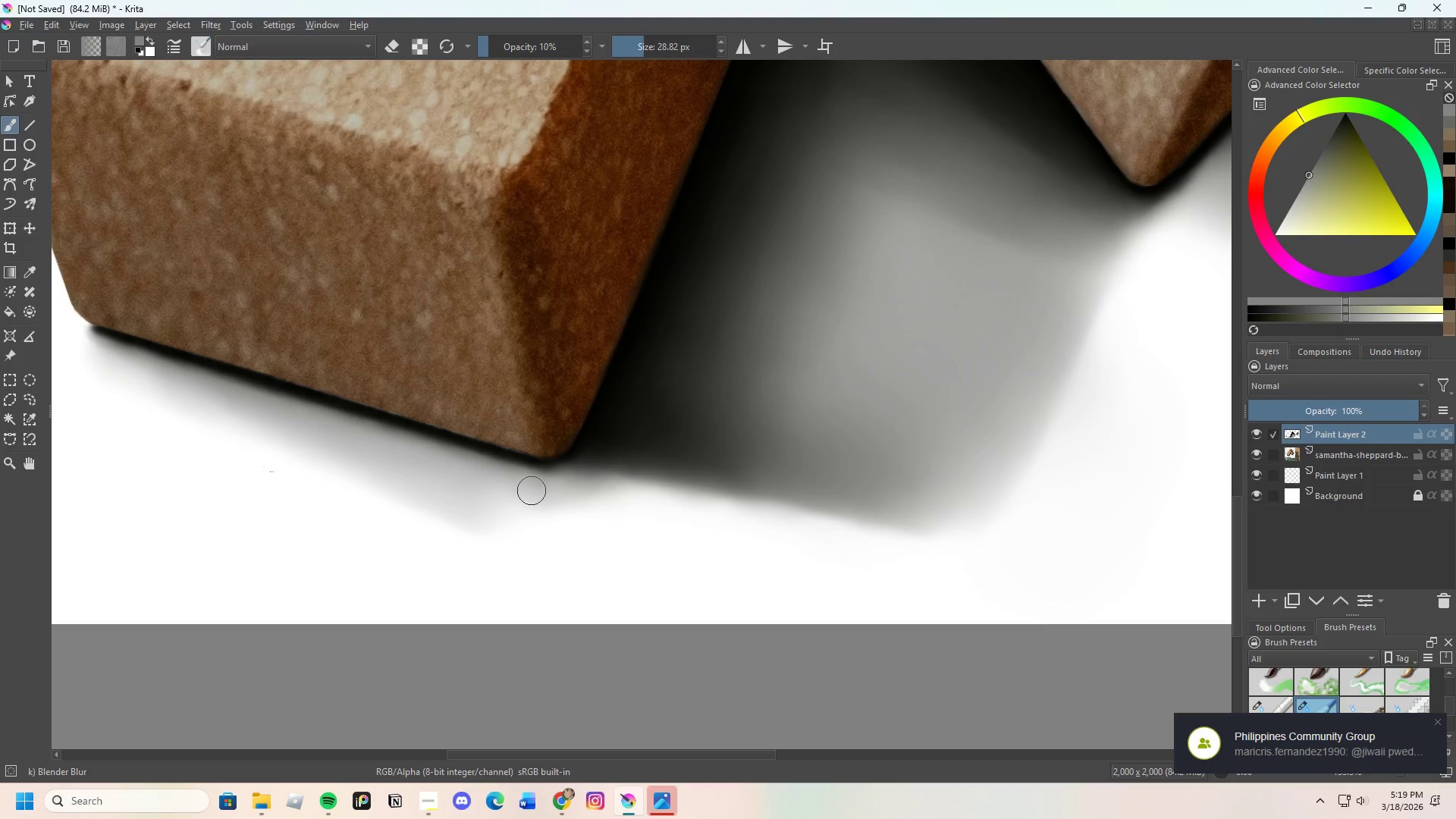 
left_click_drag(start_coordinate=[525, 490], to_coordinate=[592, 489])
 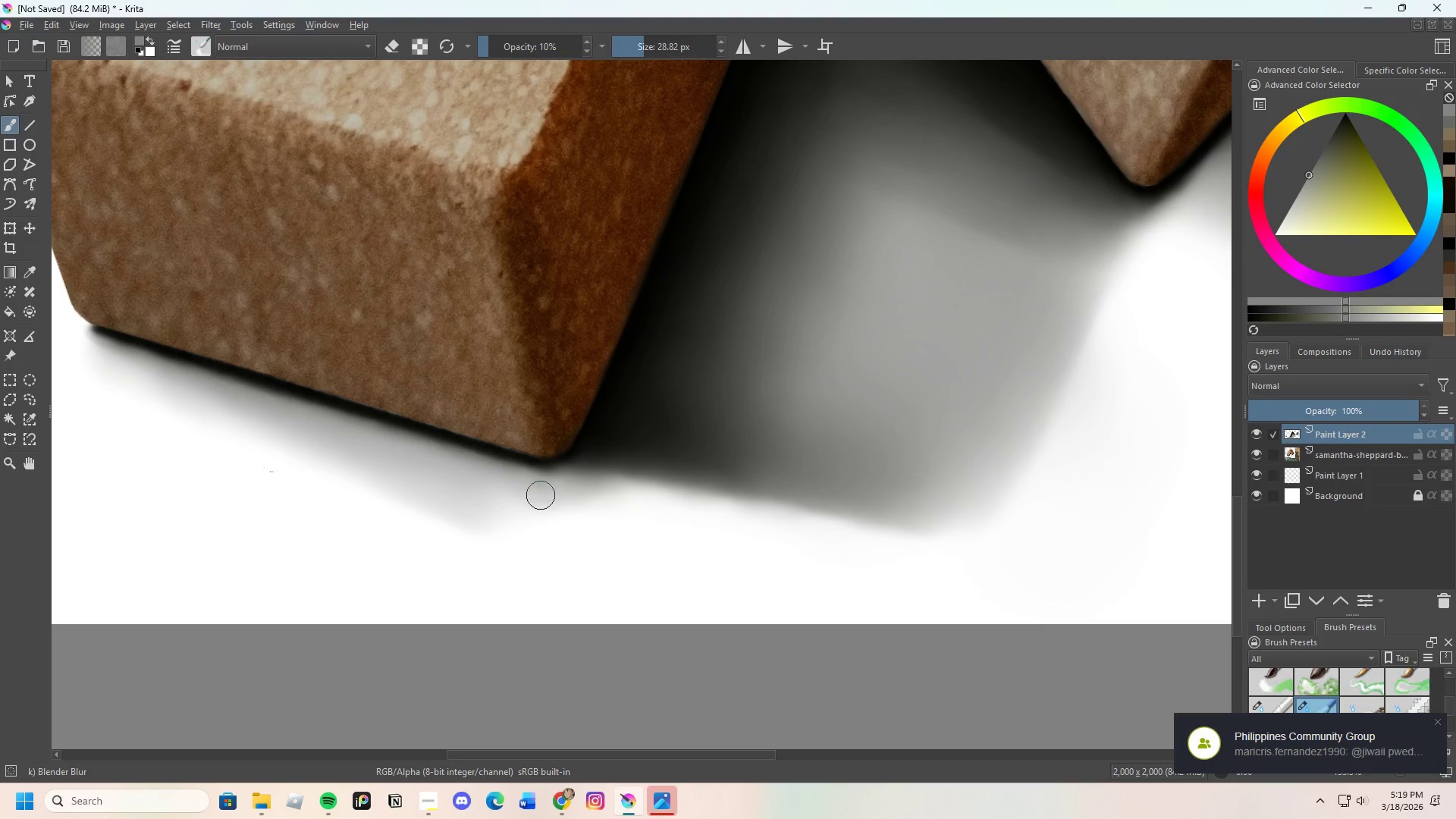 
left_click_drag(start_coordinate=[541, 495], to_coordinate=[593, 482])
 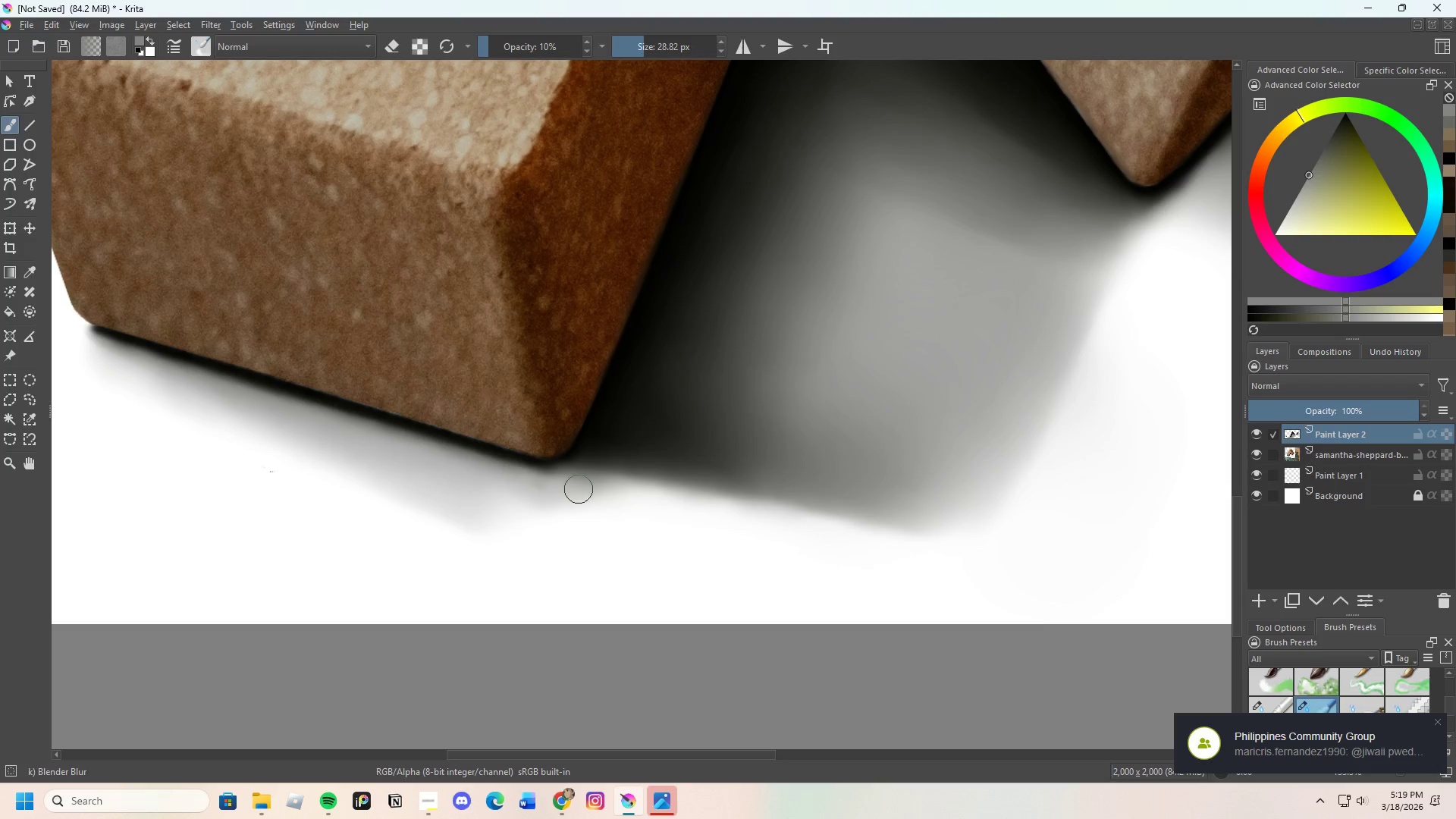 
left_click_drag(start_coordinate=[592, 489], to_coordinate=[611, 495])
 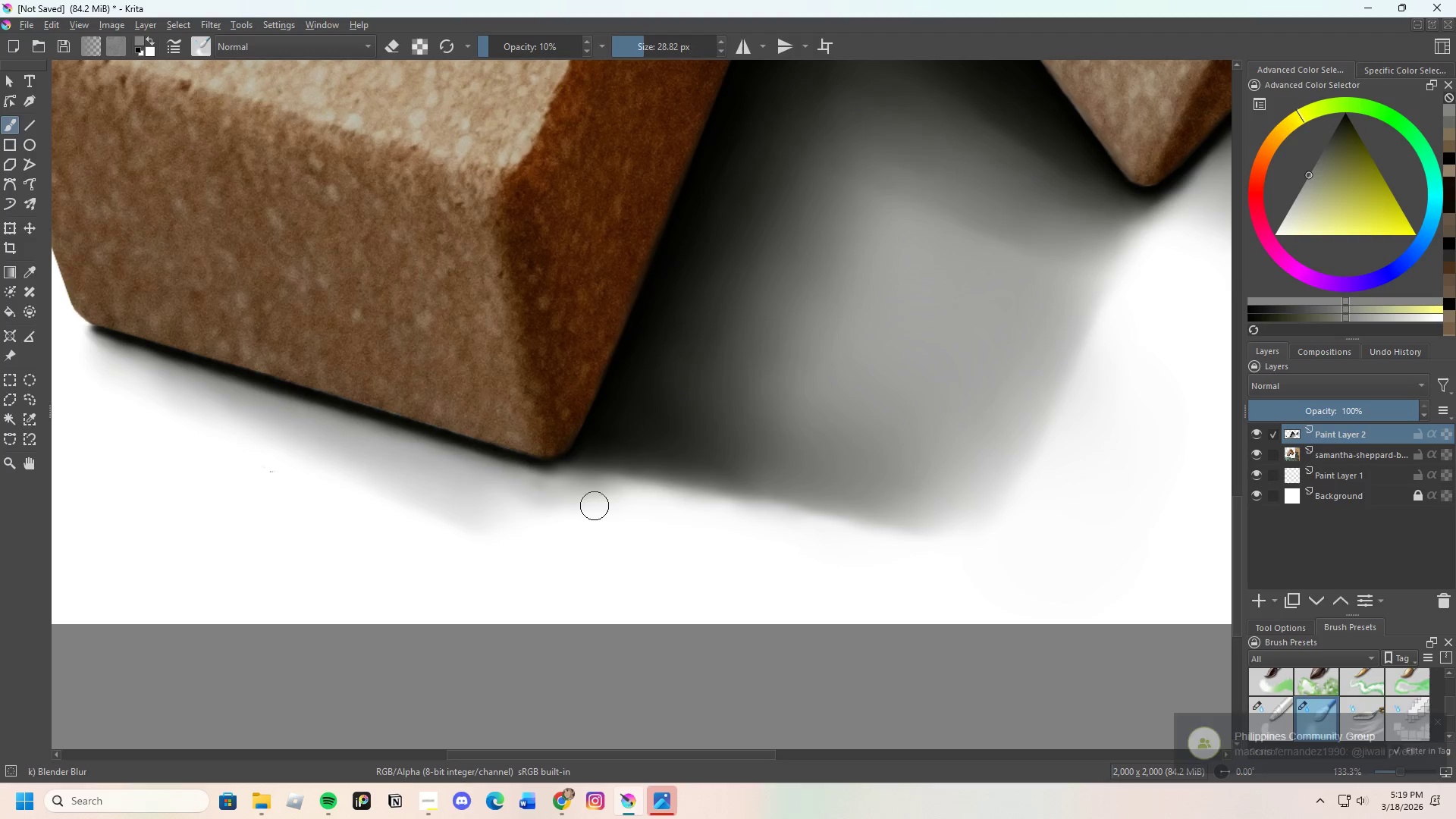 
left_click_drag(start_coordinate=[604, 505], to_coordinate=[698, 513])
 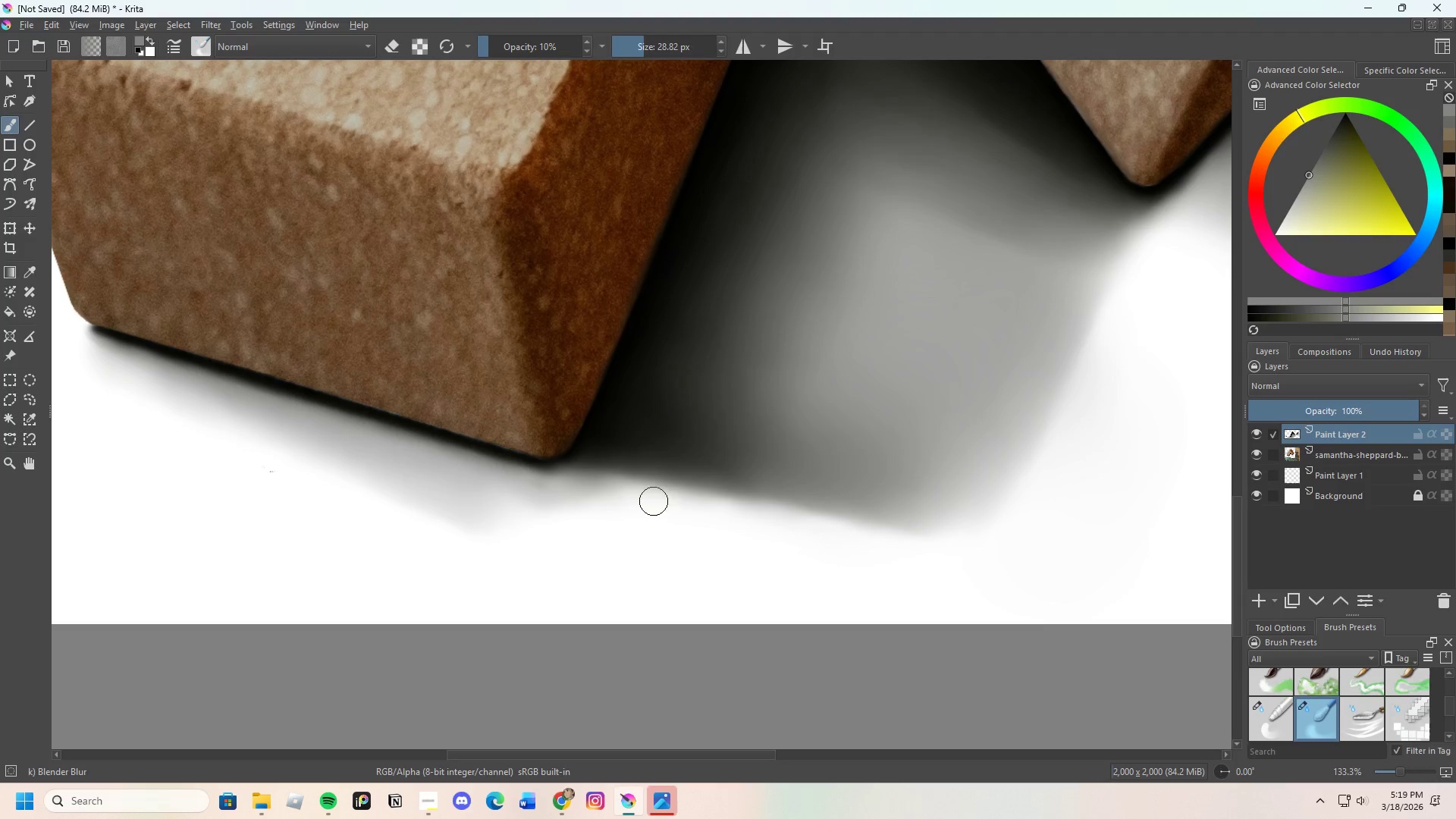 
left_click_drag(start_coordinate=[701, 510], to_coordinate=[895, 551])
 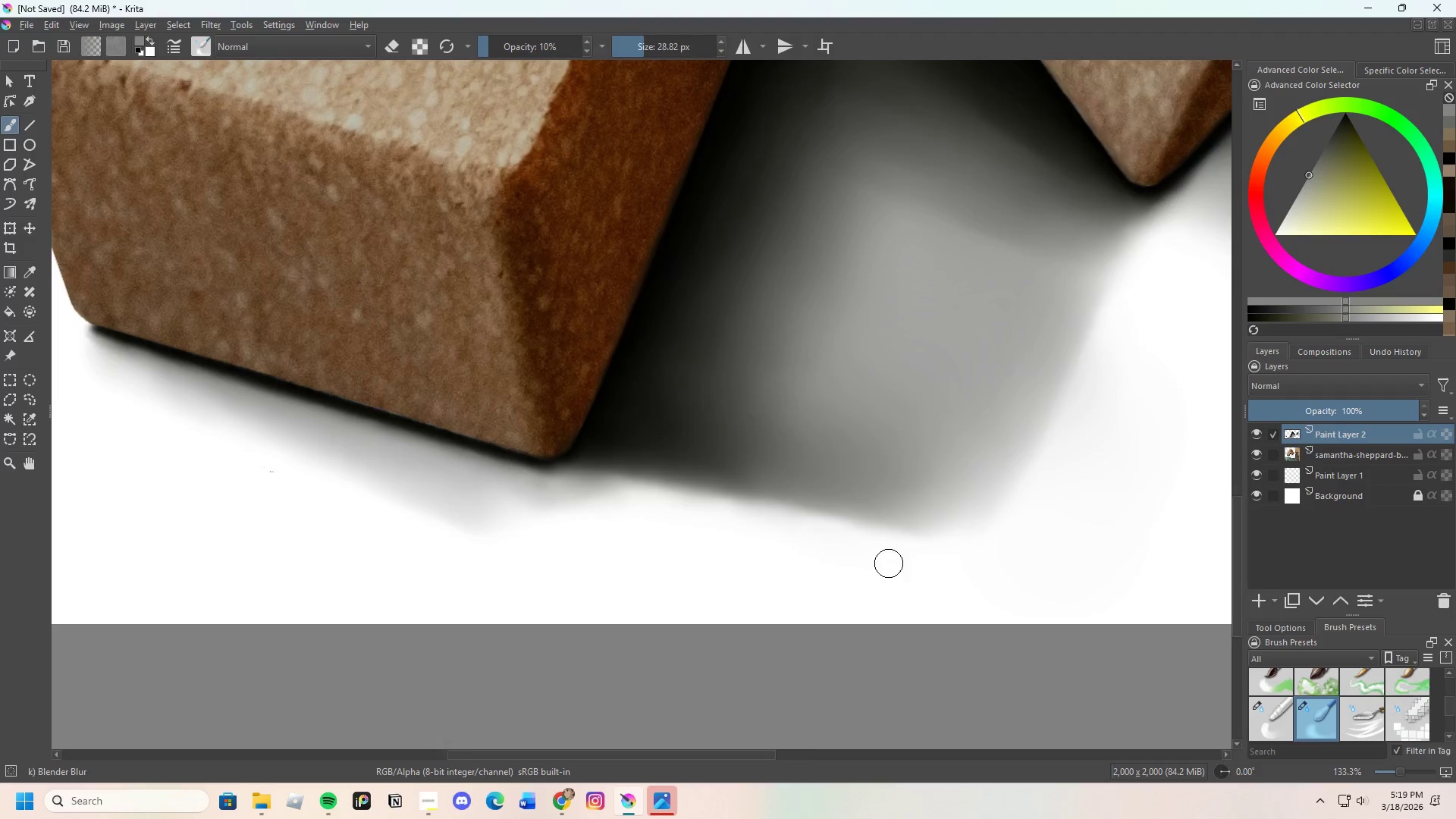 
scroll: coordinate [817, 500], scroll_direction: down, amount: 3.0
 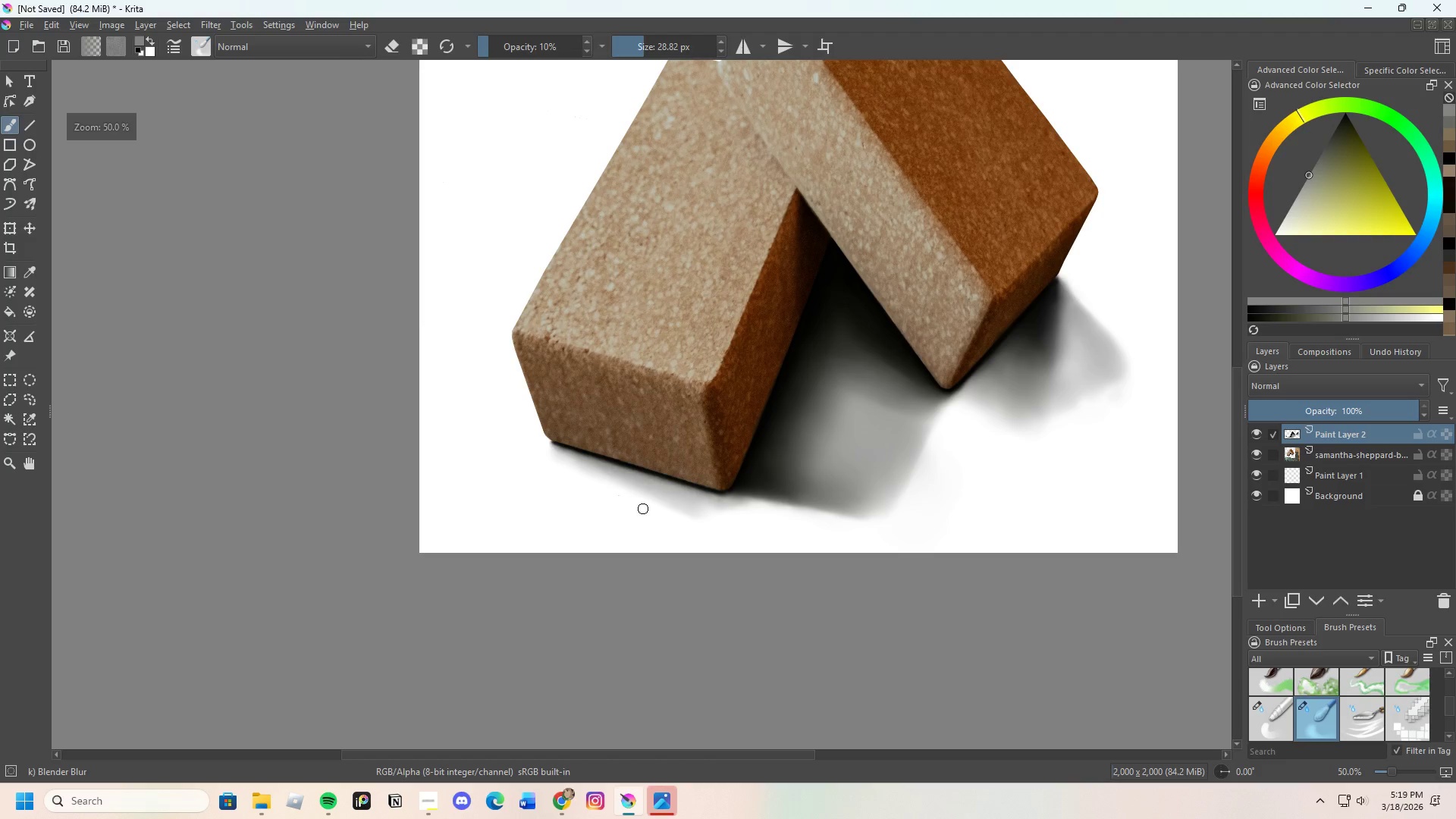 
scroll: coordinate [810, 518], scroll_direction: up, amount: 3.0
 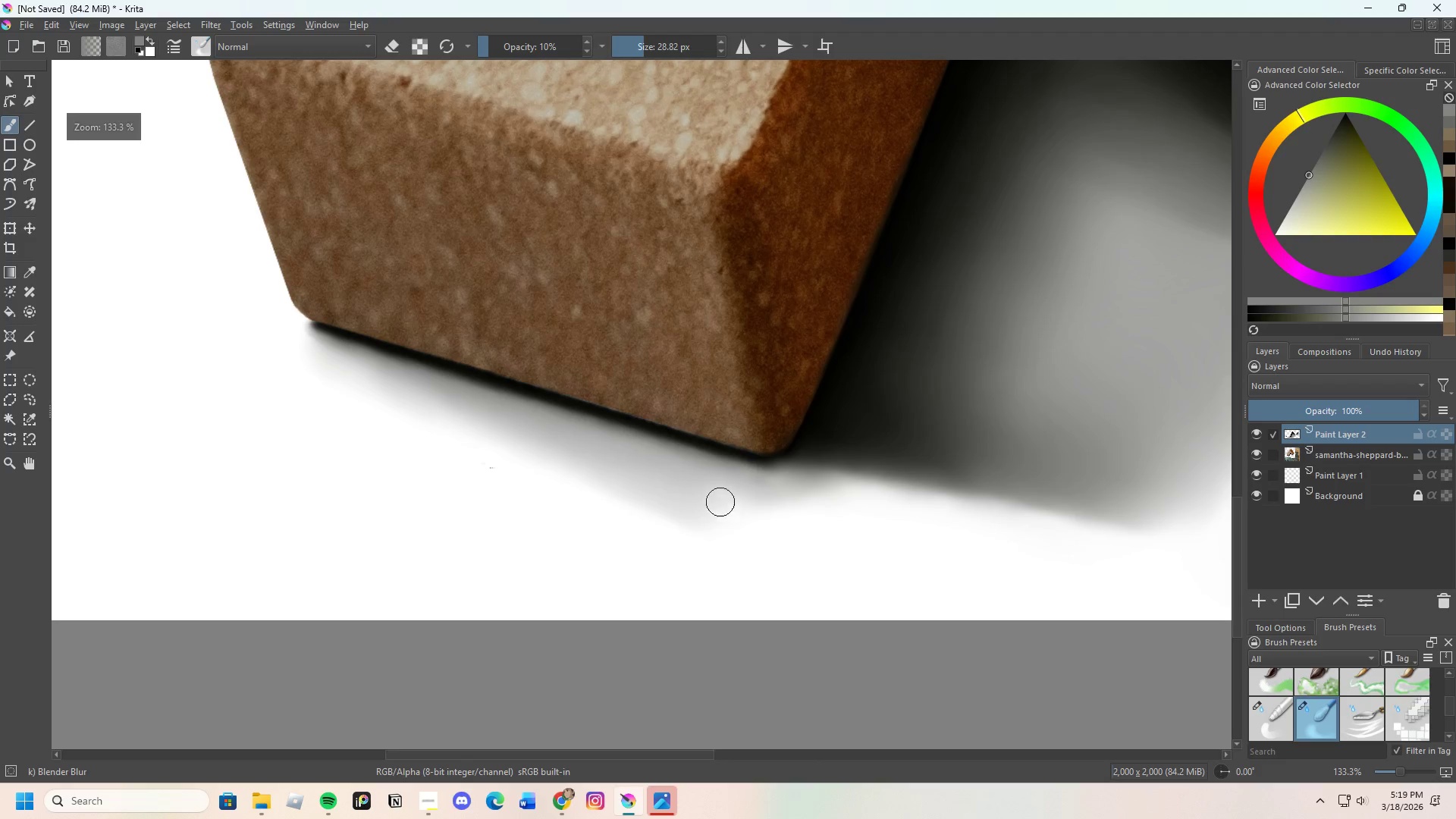 
left_click_drag(start_coordinate=[719, 491], to_coordinate=[773, 488])
 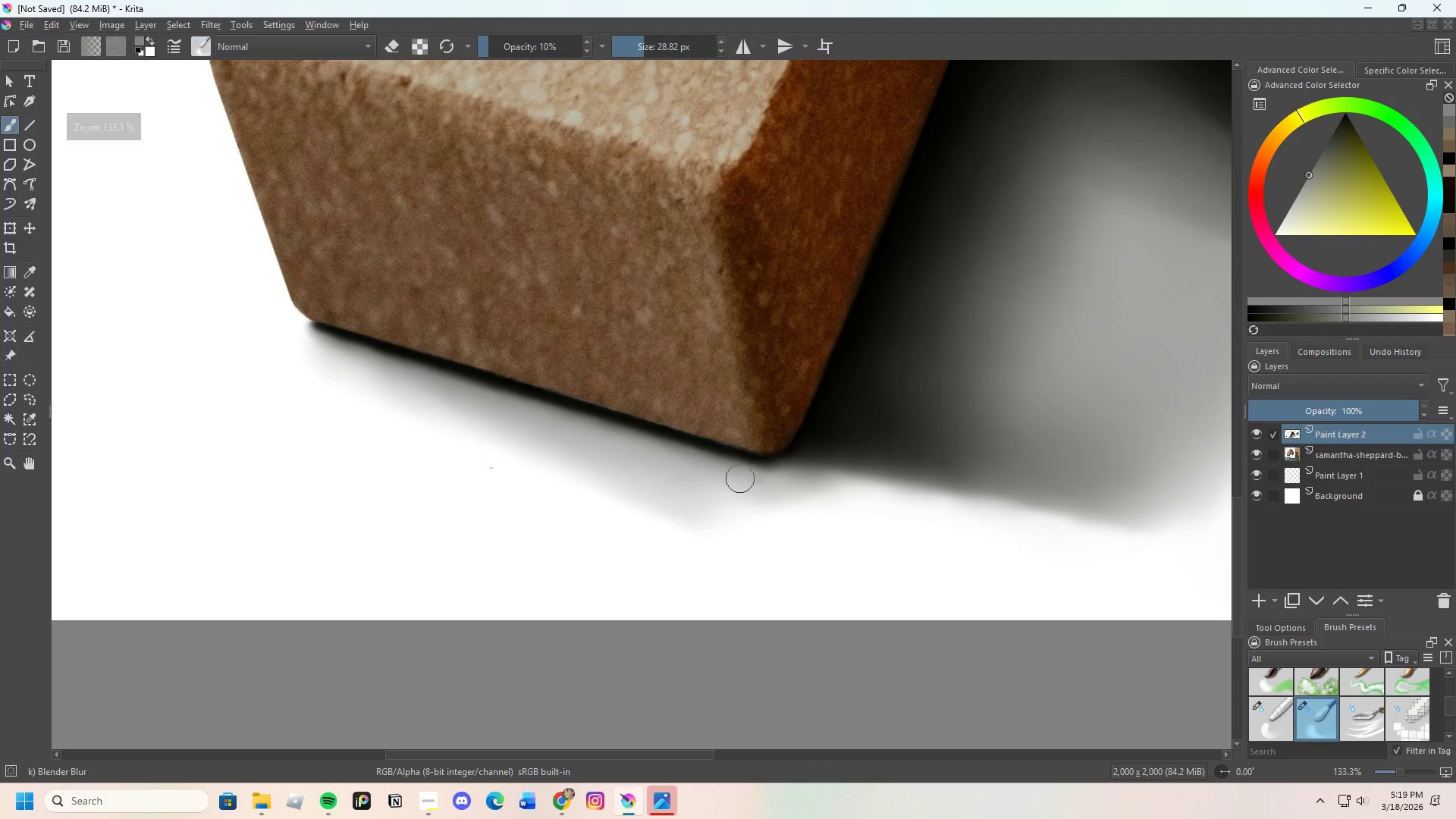 
left_click_drag(start_coordinate=[740, 479], to_coordinate=[773, 479])
 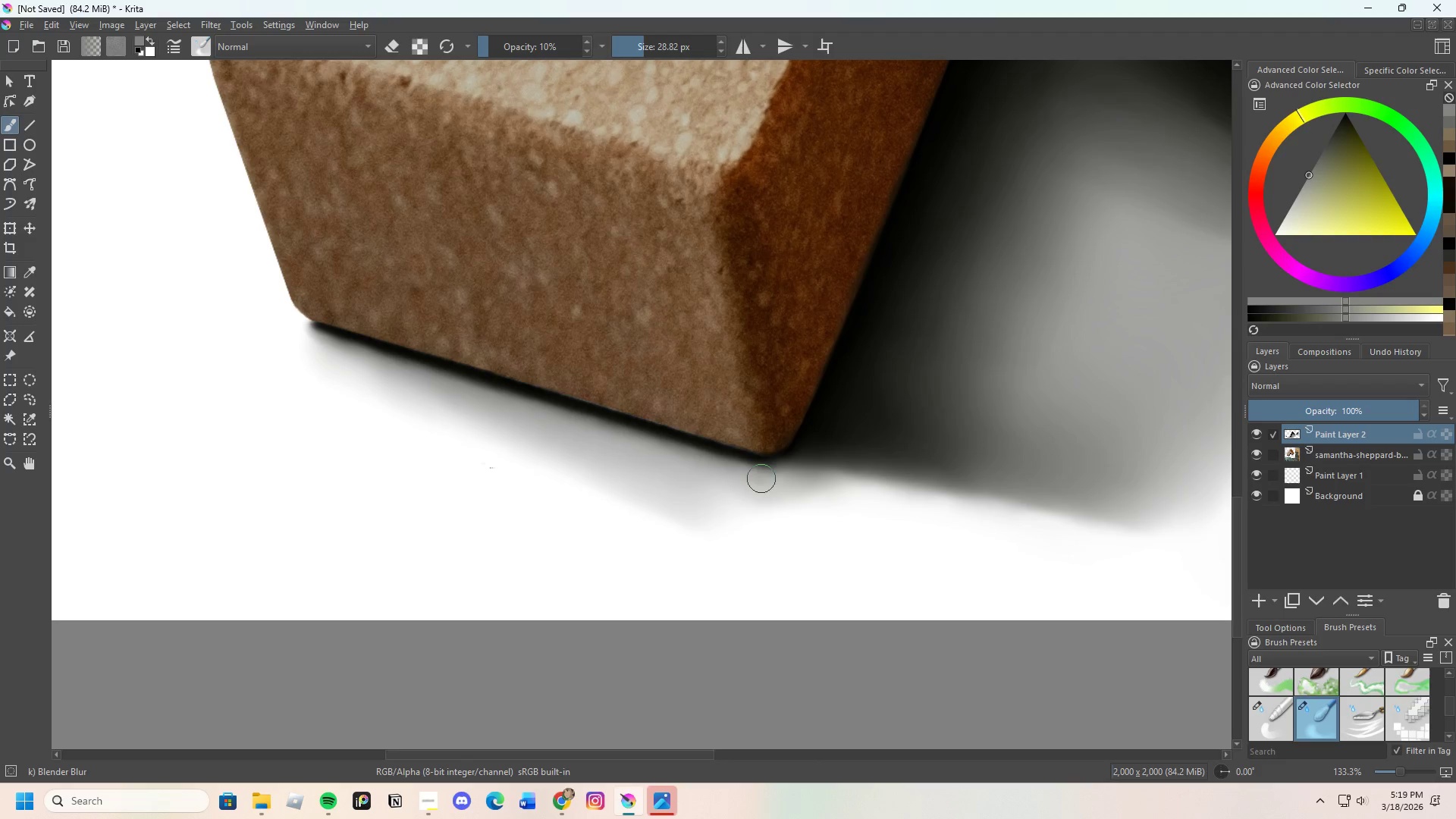 
left_click_drag(start_coordinate=[759, 479], to_coordinate=[777, 482])
 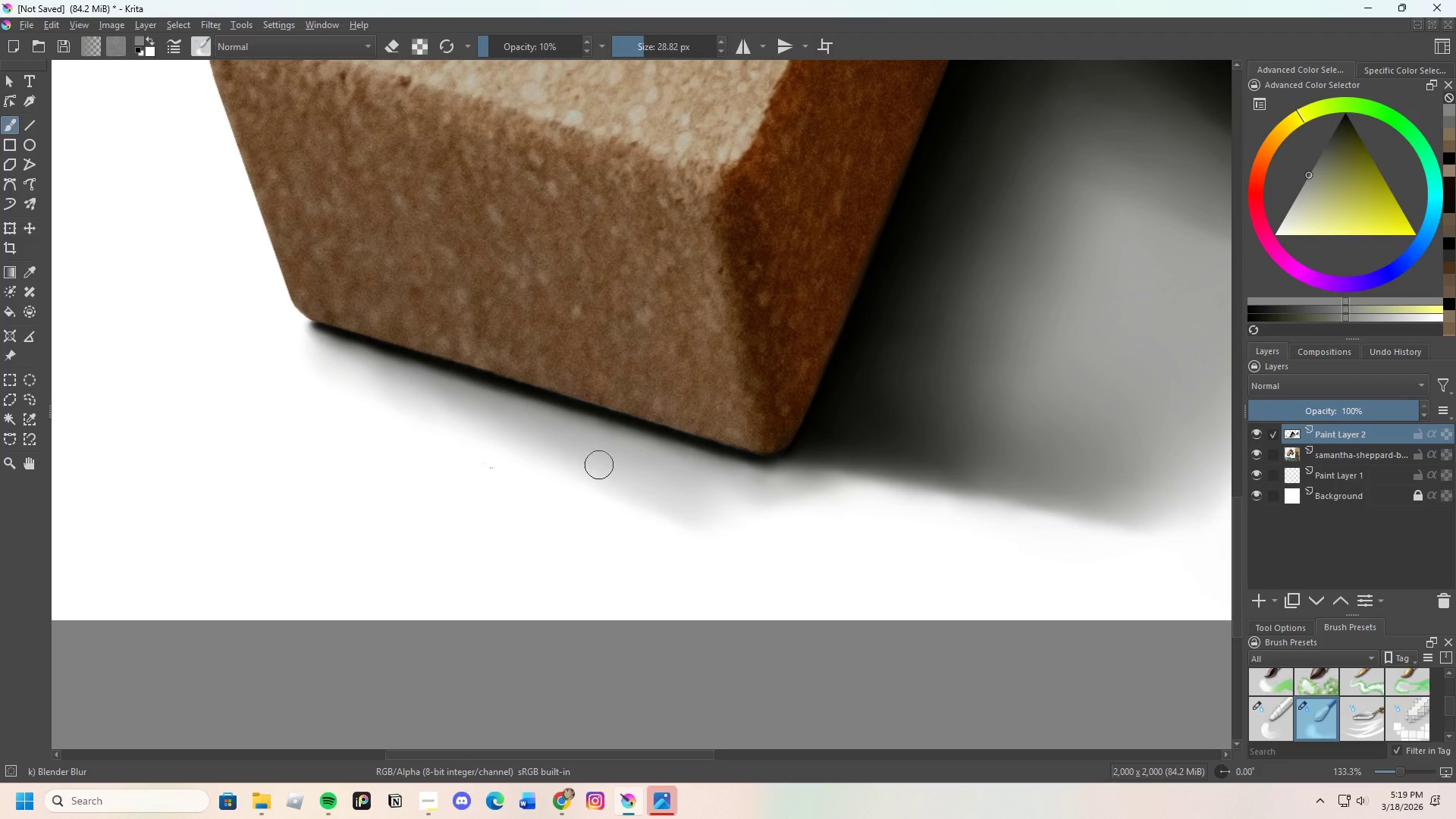 
left_click_drag(start_coordinate=[593, 469], to_coordinate=[683, 496])
 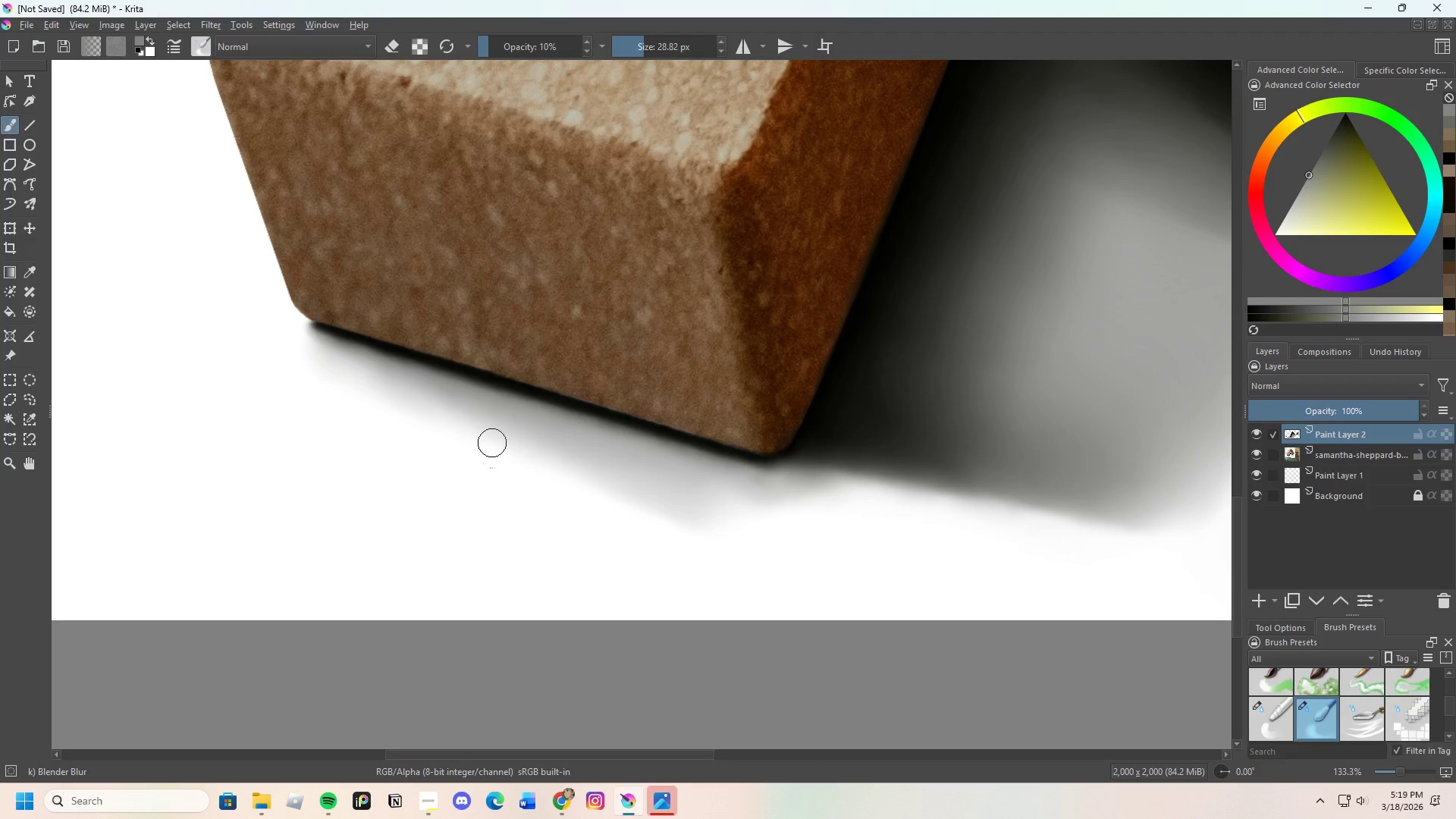 
left_click_drag(start_coordinate=[497, 445], to_coordinate=[637, 497])
 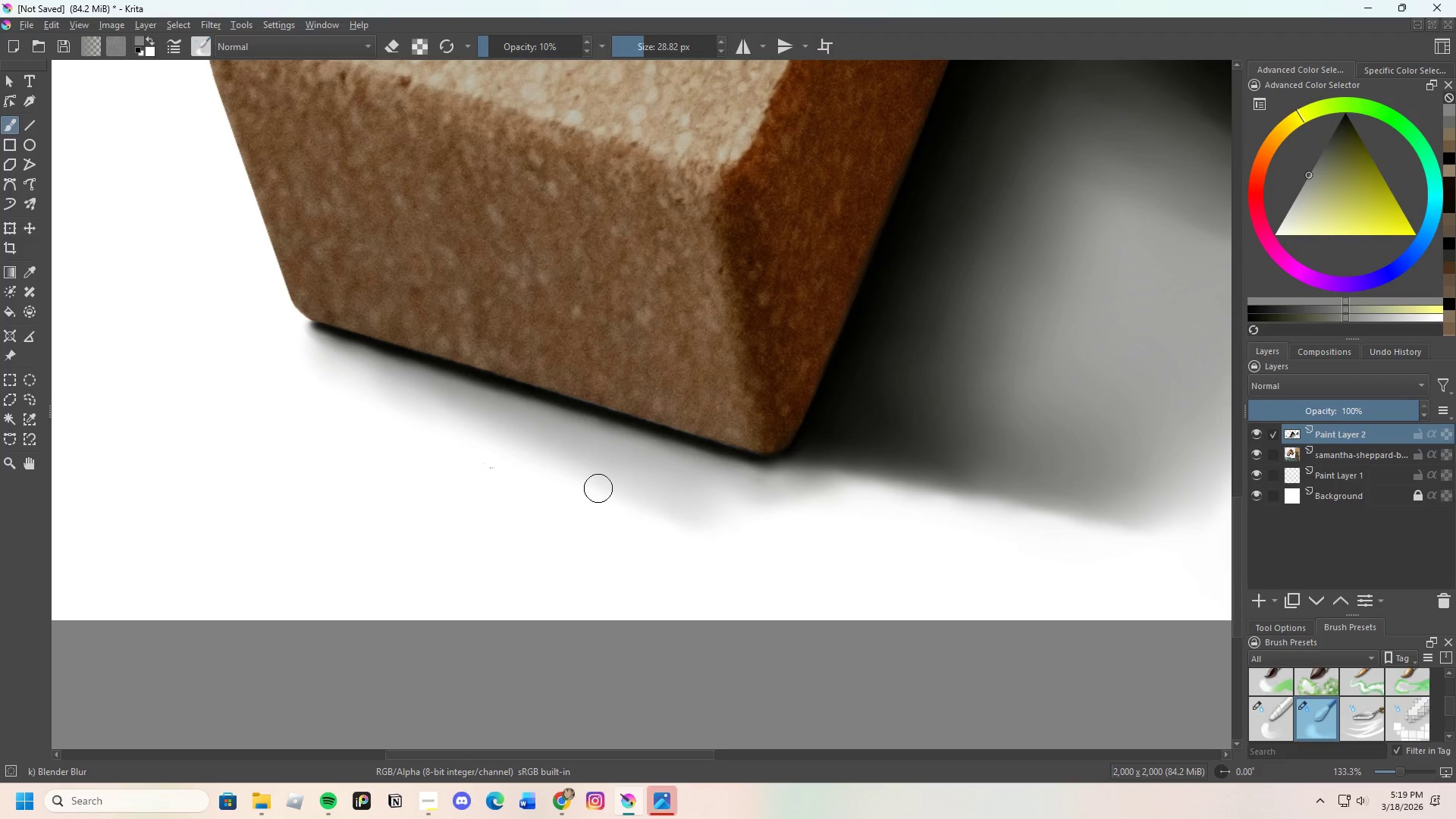 
left_click_drag(start_coordinate=[621, 493], to_coordinate=[686, 514])
 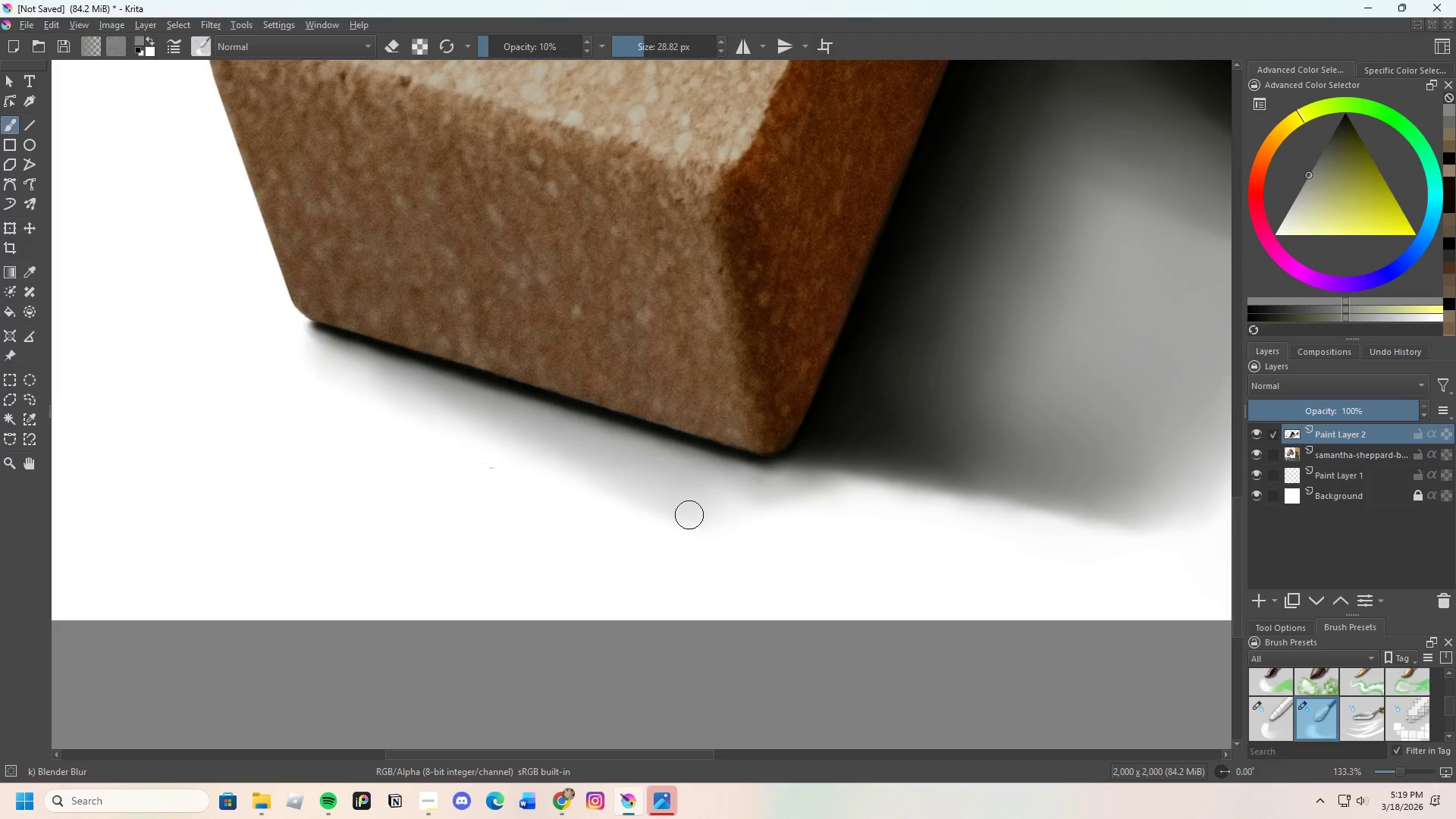 
scroll: coordinate [579, 485], scroll_direction: down, amount: 3.0
 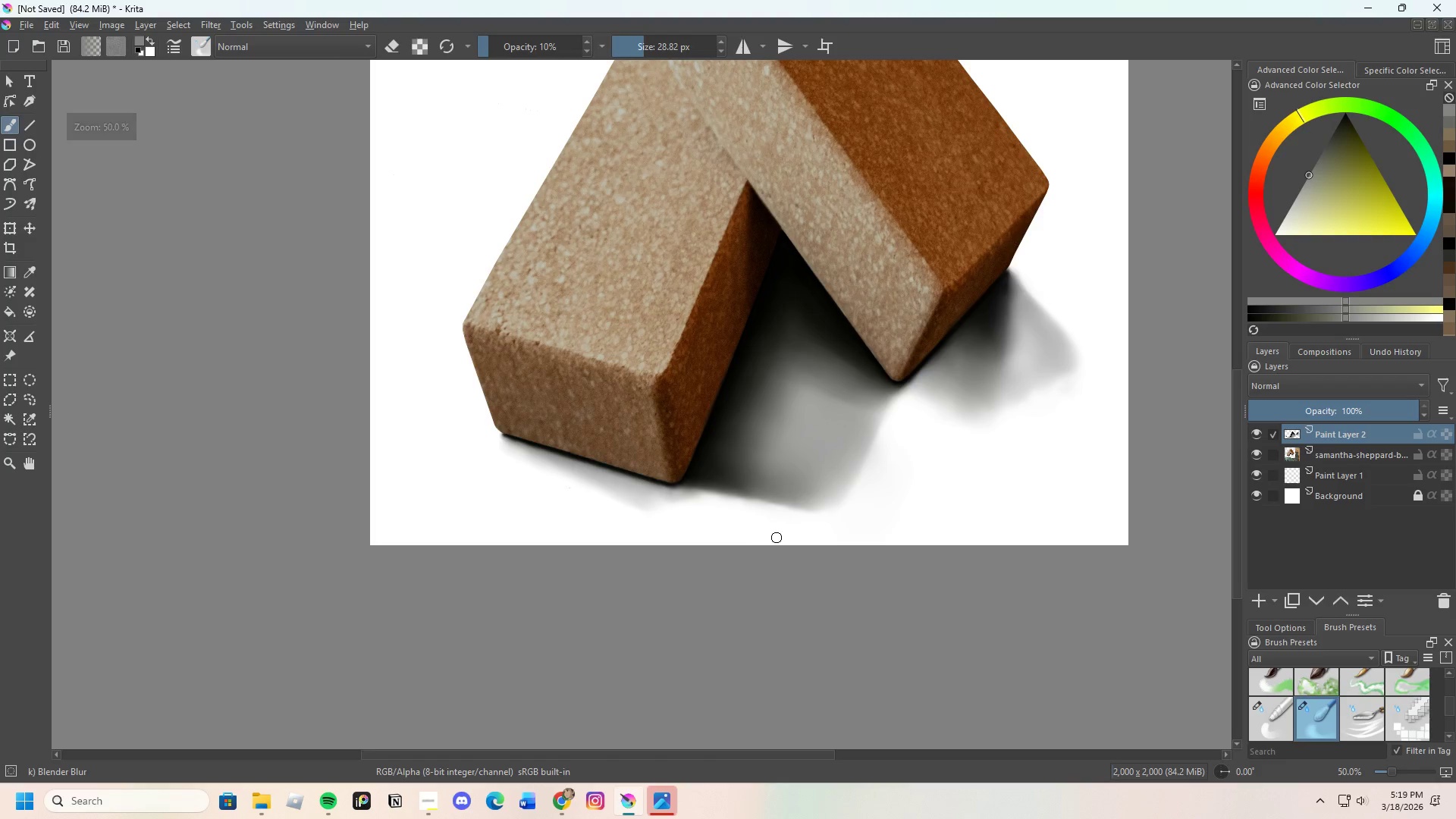 
scroll: coordinate [608, 491], scroll_direction: up, amount: 3.0
 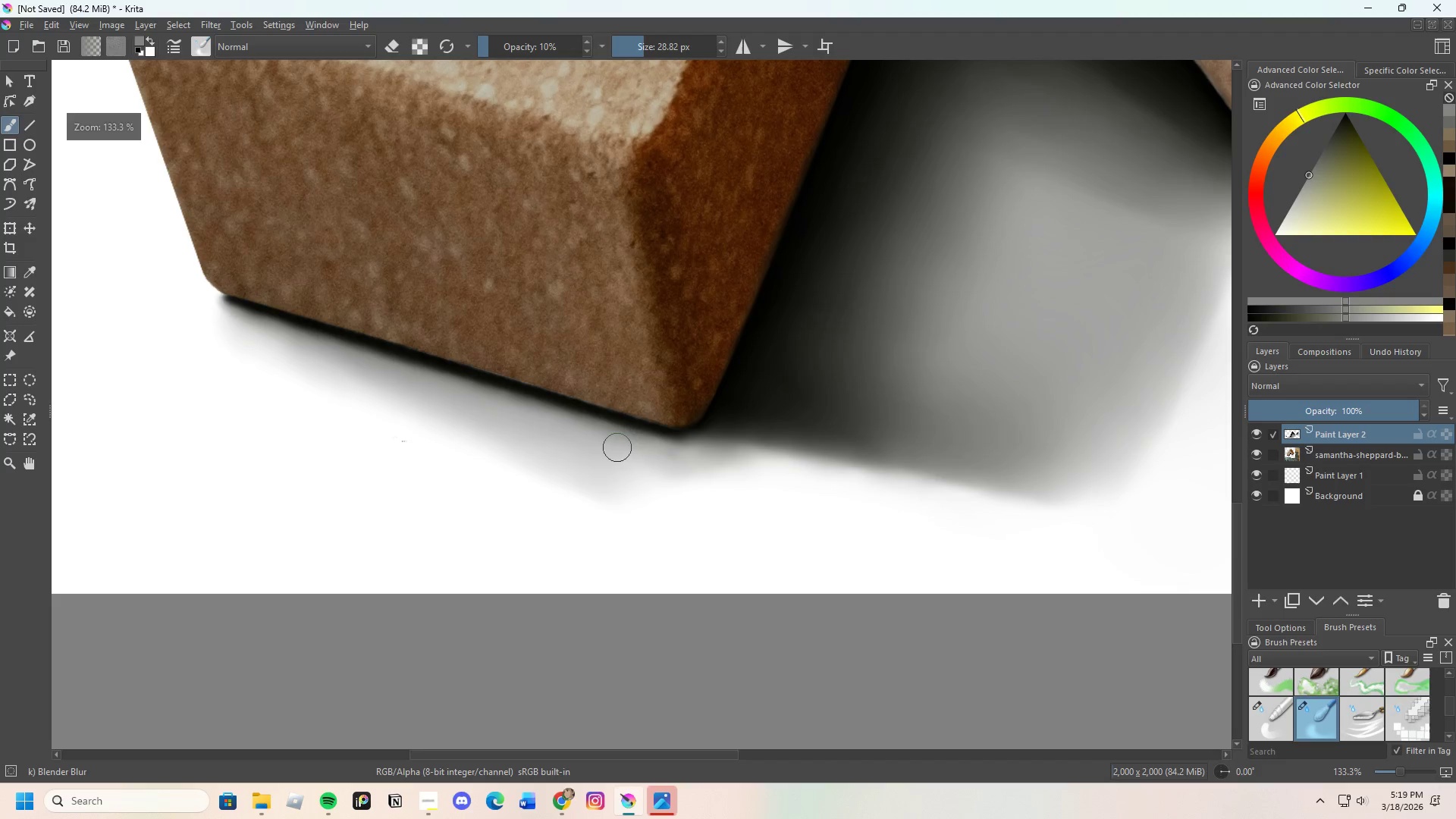 
left_click_drag(start_coordinate=[620, 448], to_coordinate=[686, 450])
 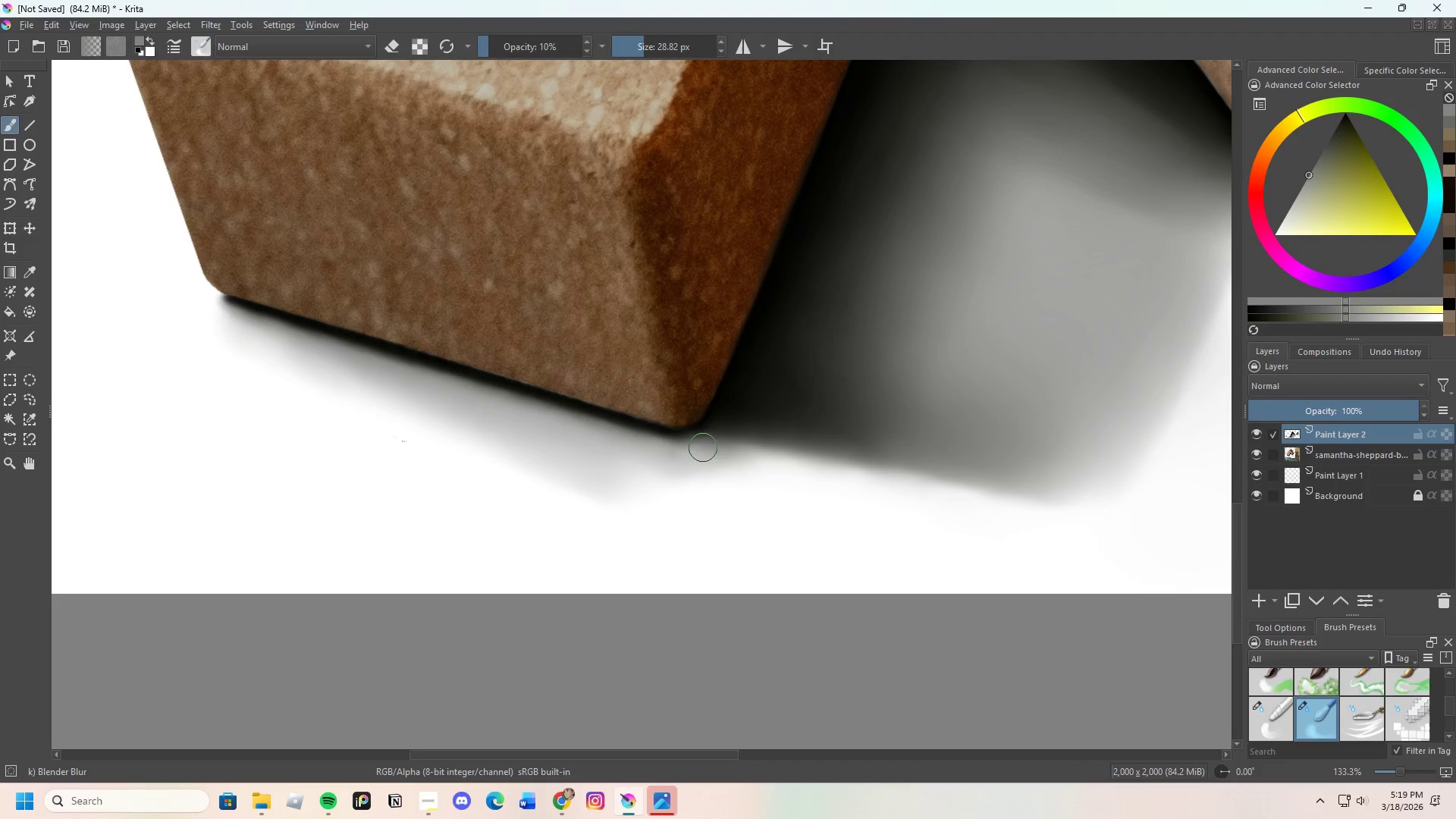 
left_click_drag(start_coordinate=[701, 447], to_coordinate=[623, 451])
 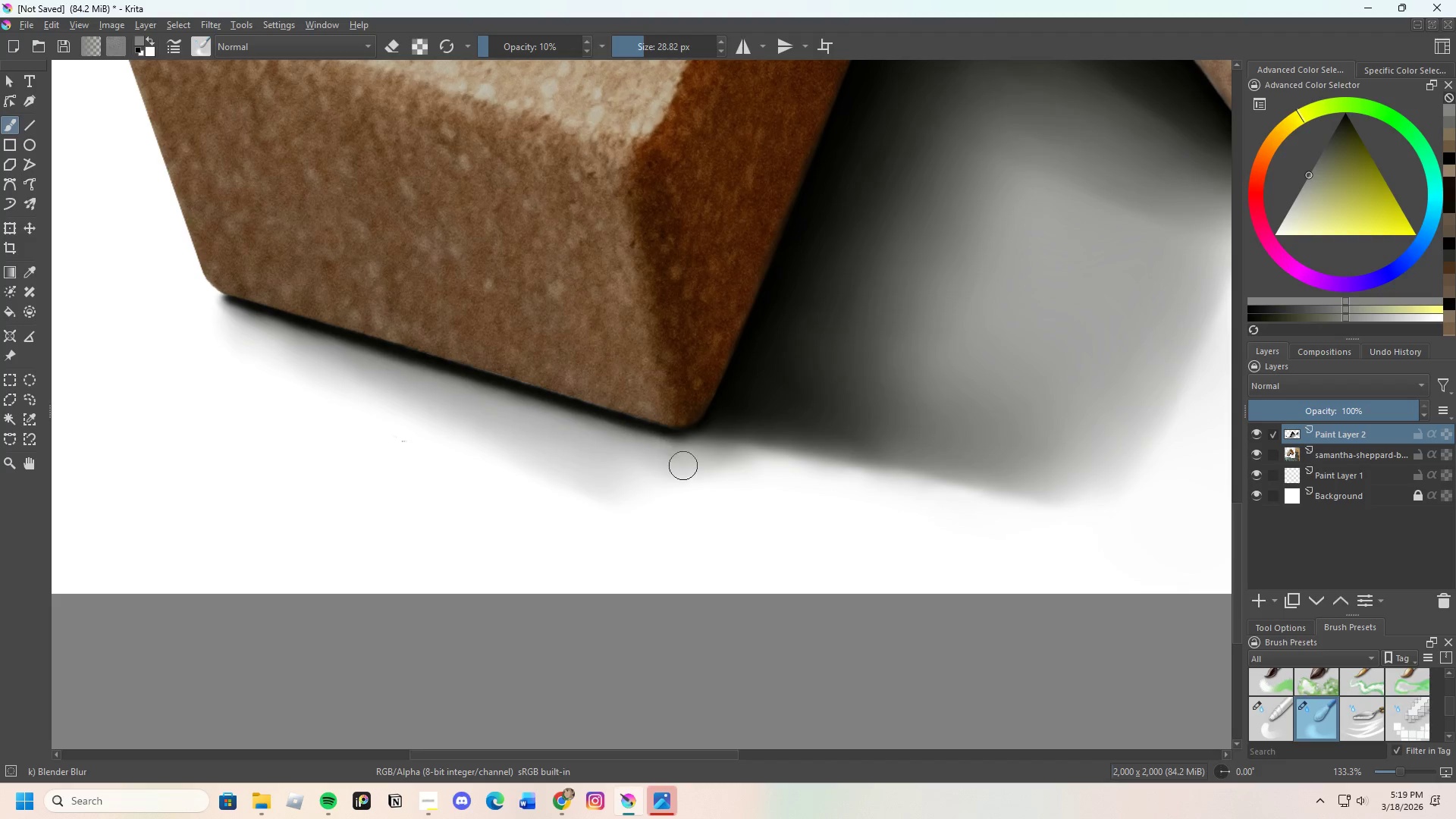 
left_click_drag(start_coordinate=[683, 466], to_coordinate=[605, 438])
 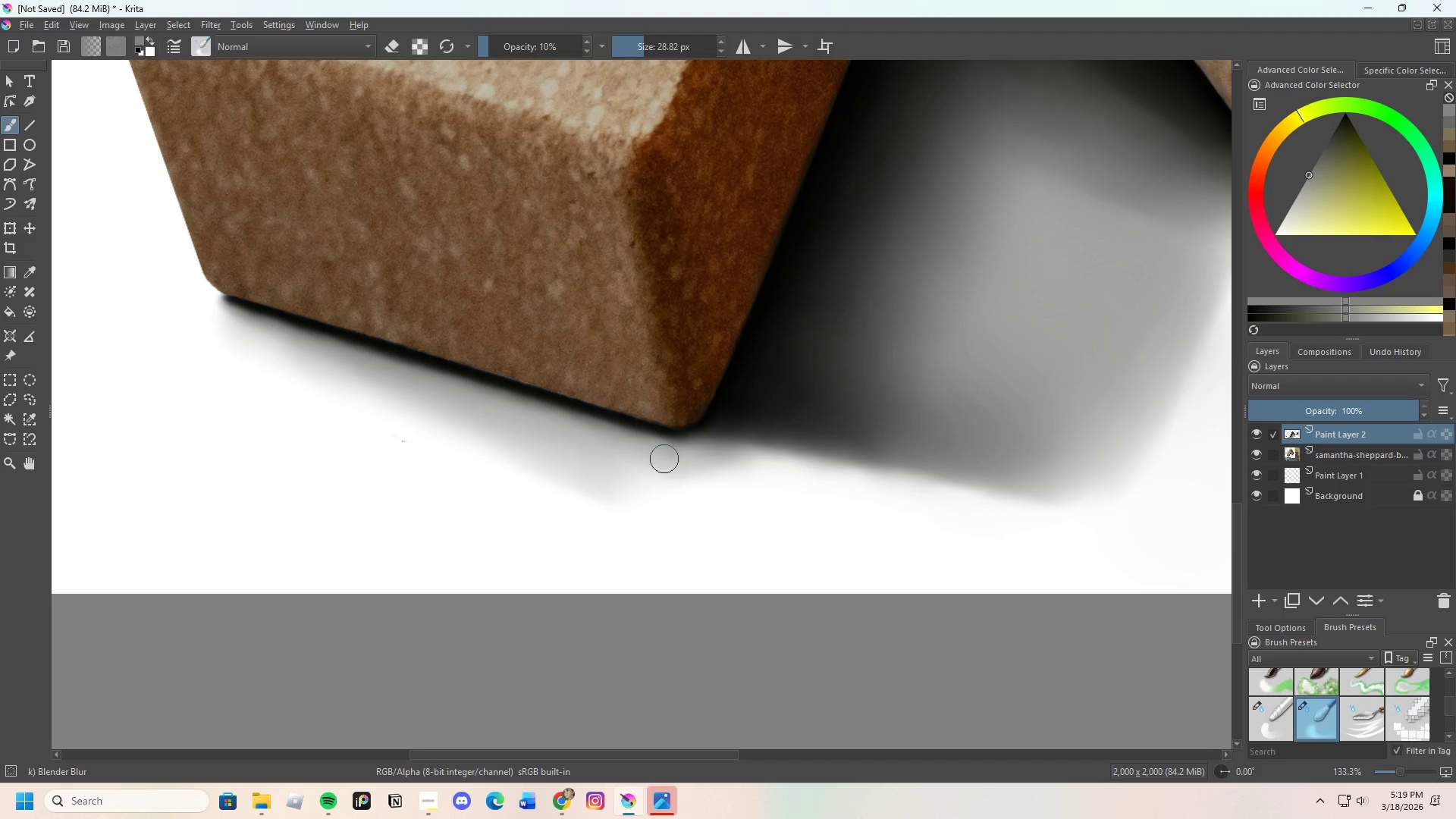 
left_click_drag(start_coordinate=[667, 459], to_coordinate=[621, 443])
 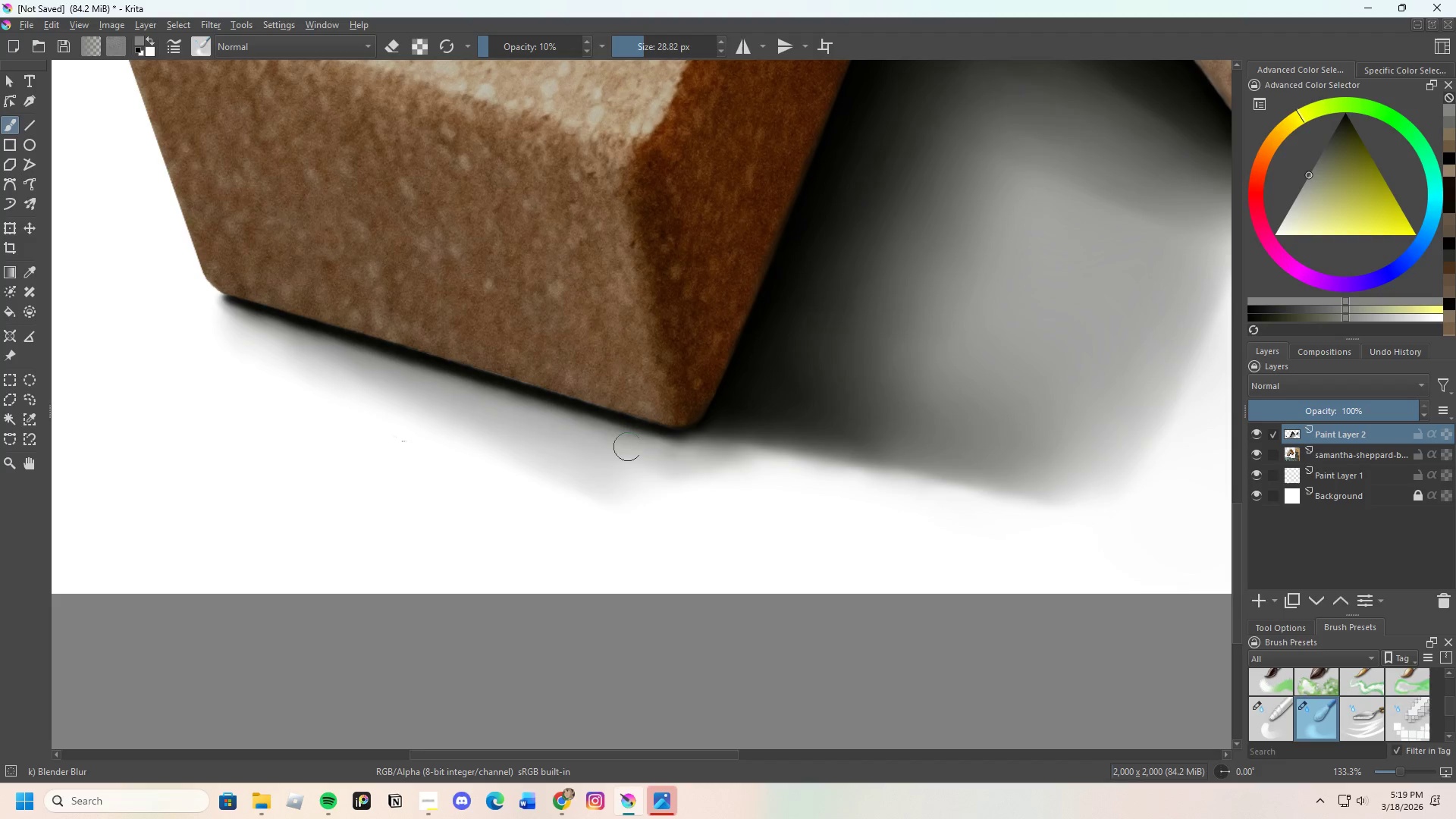 
left_click_drag(start_coordinate=[674, 458], to_coordinate=[725, 449])
 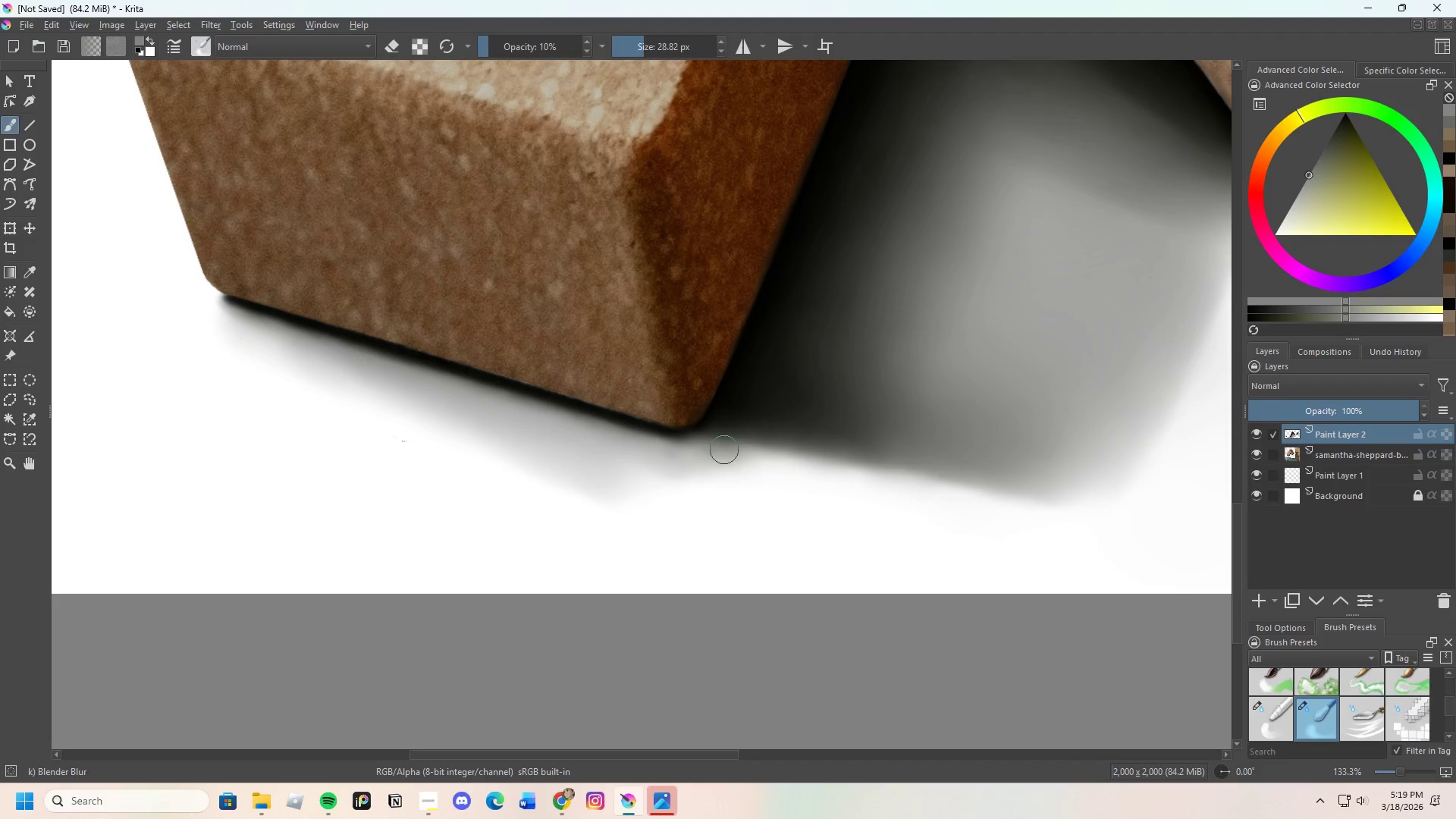 
left_click_drag(start_coordinate=[711, 459], to_coordinate=[646, 480])
 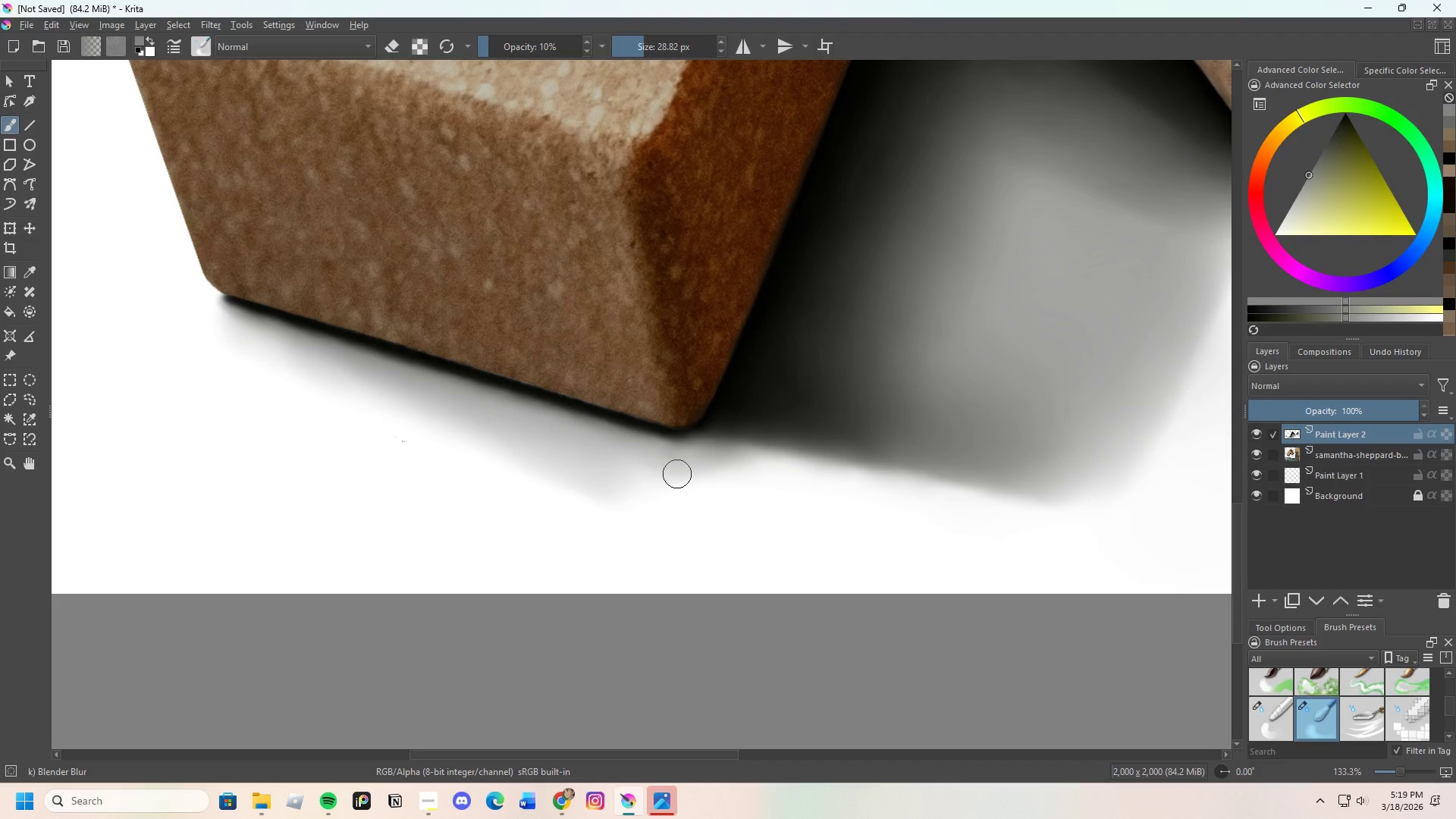 
left_click_drag(start_coordinate=[679, 476], to_coordinate=[606, 490])
 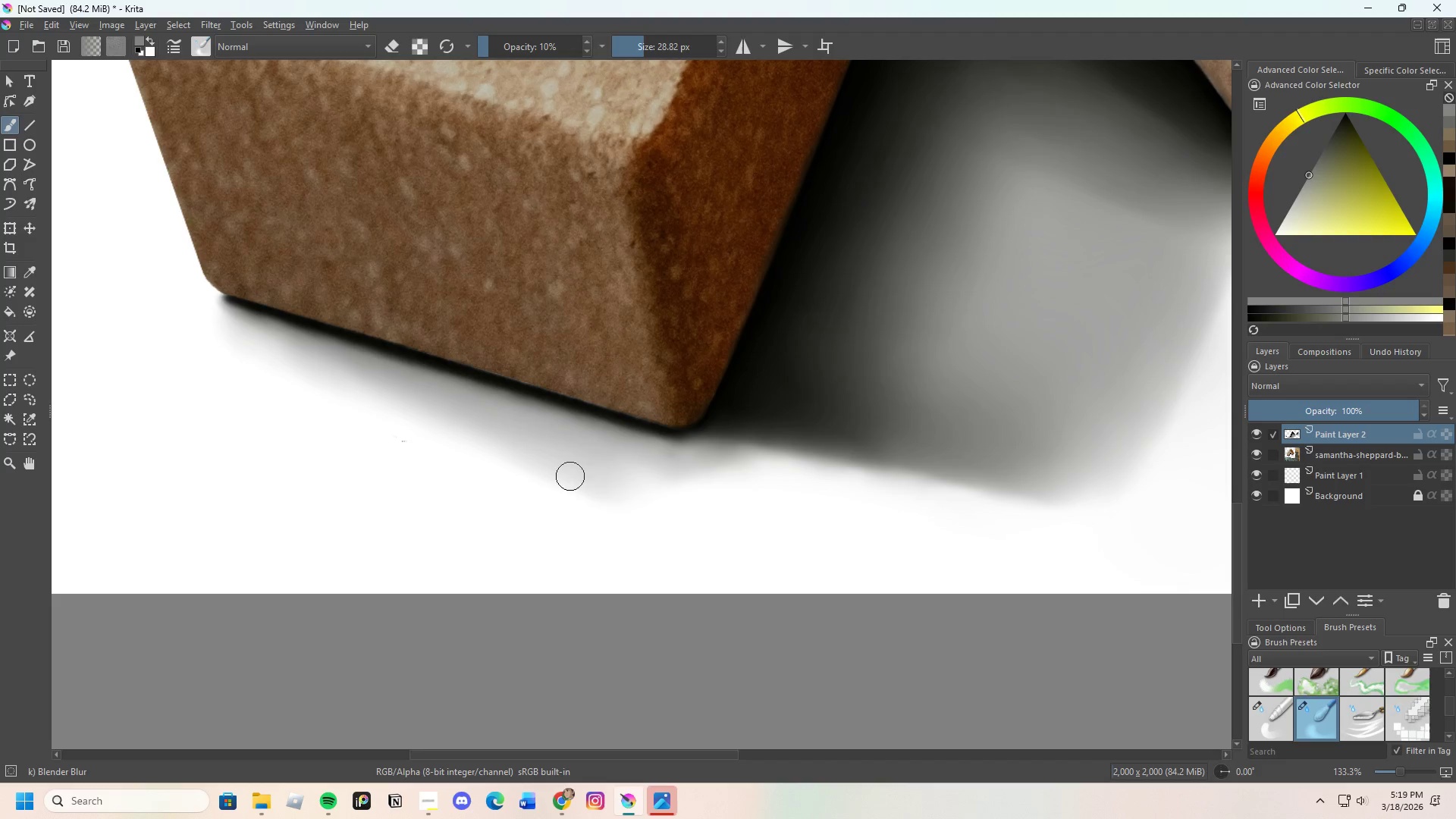 
left_click_drag(start_coordinate=[608, 490], to_coordinate=[398, 390])
 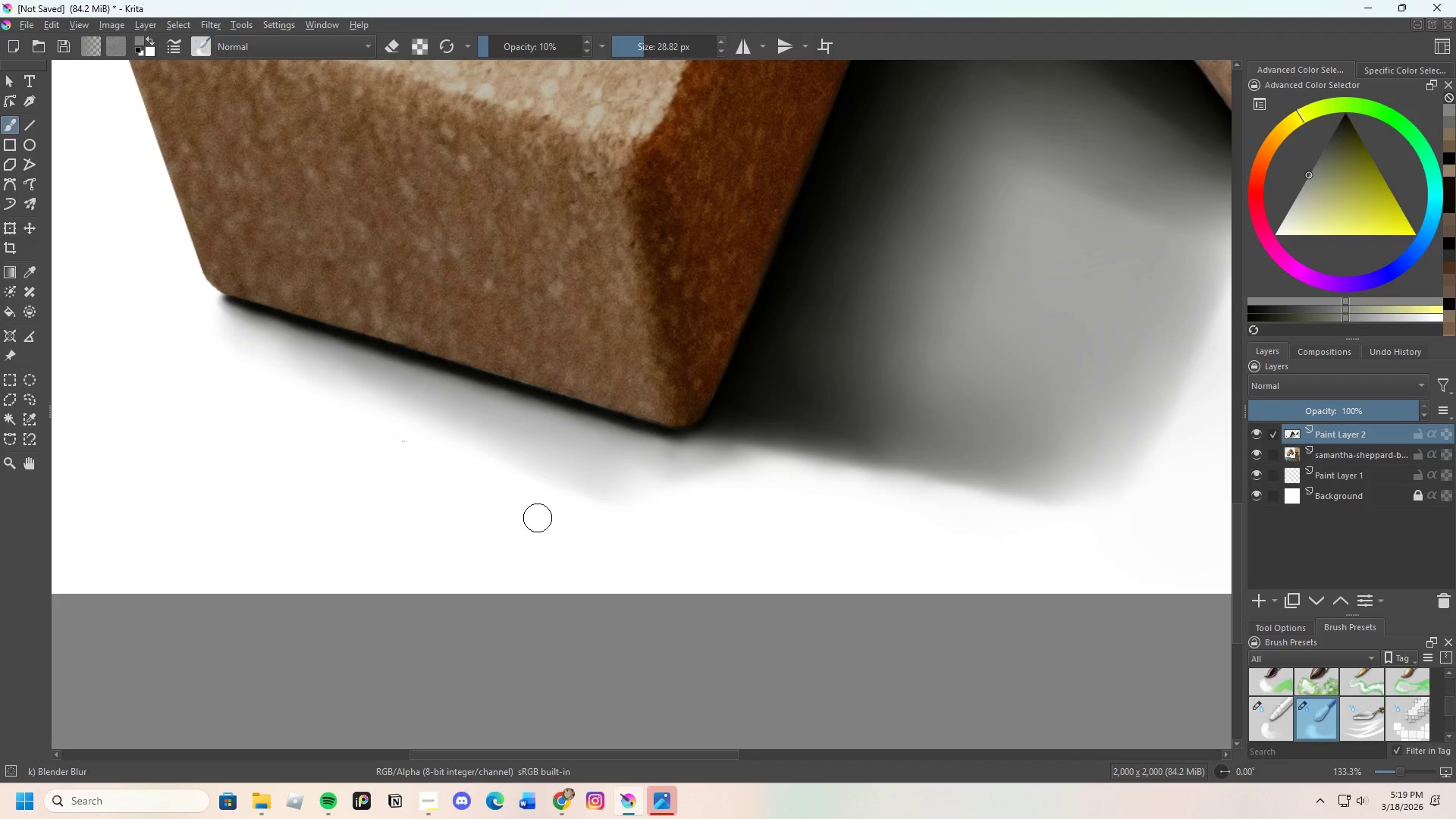 
scroll: coordinate [711, 475], scroll_direction: down, amount: 4.0
 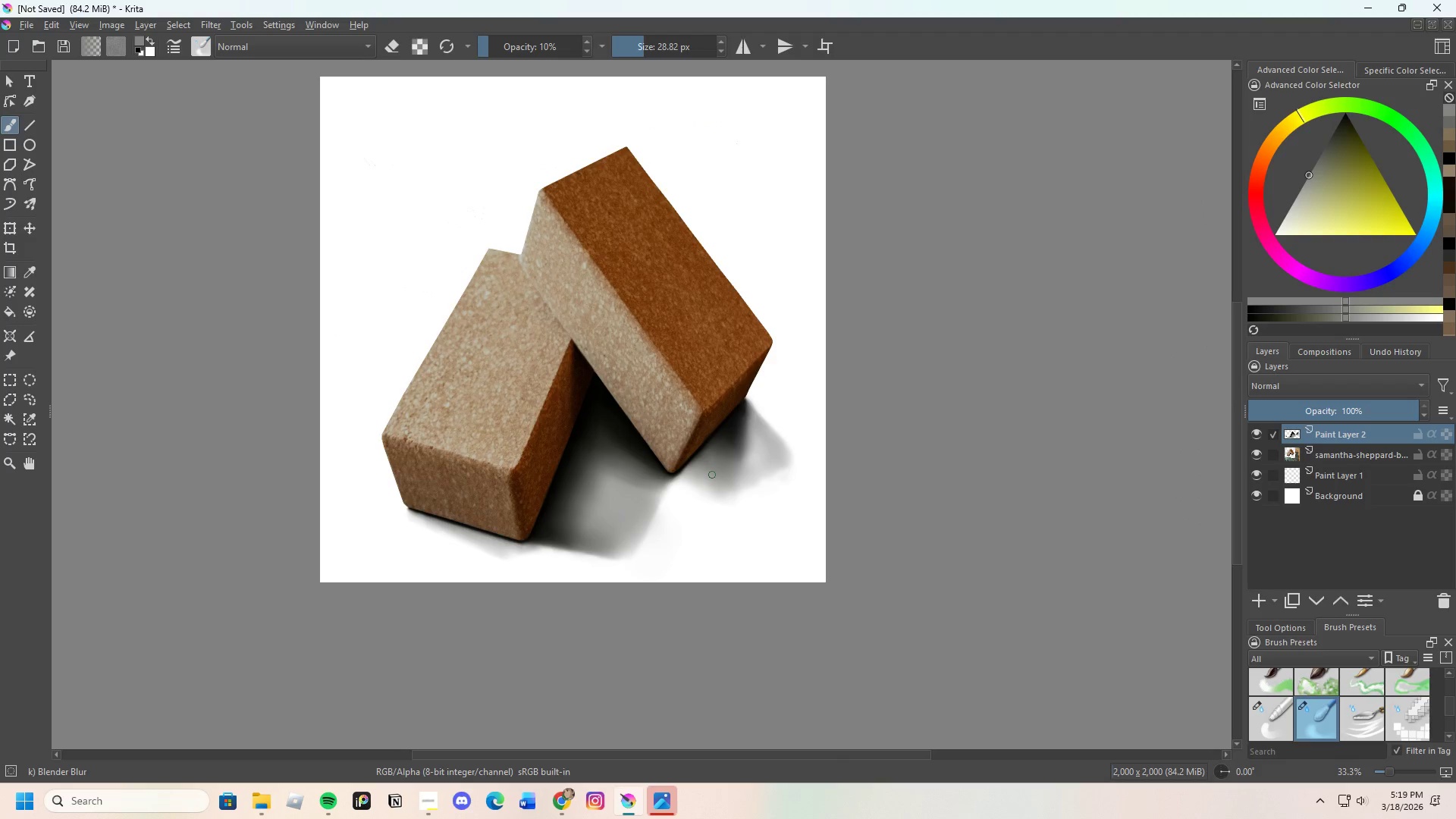 
scroll: coordinate [705, 460], scroll_direction: up, amount: 2.0
 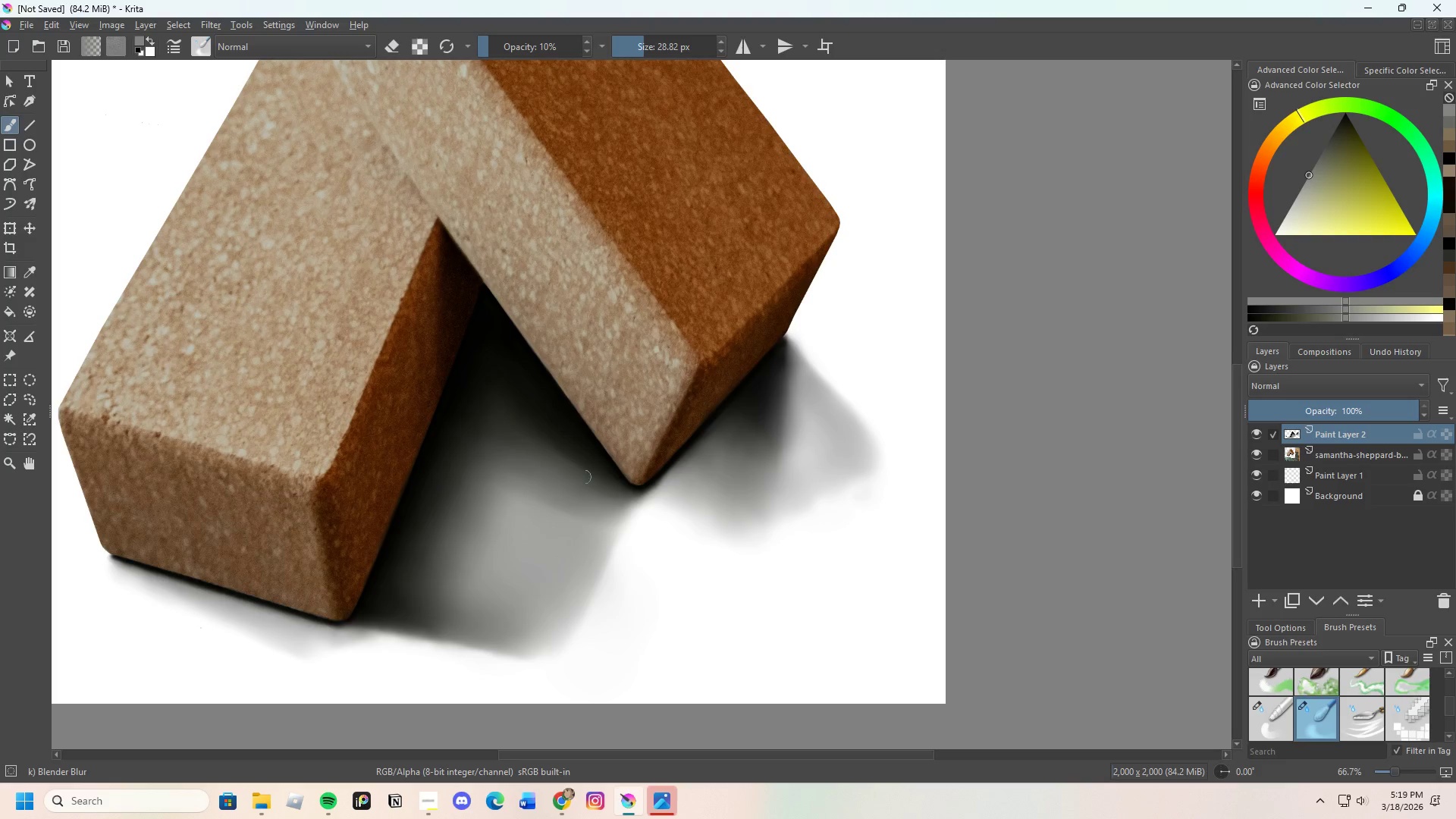 
scroll: coordinate [520, 457], scroll_direction: down, amount: 1.0
 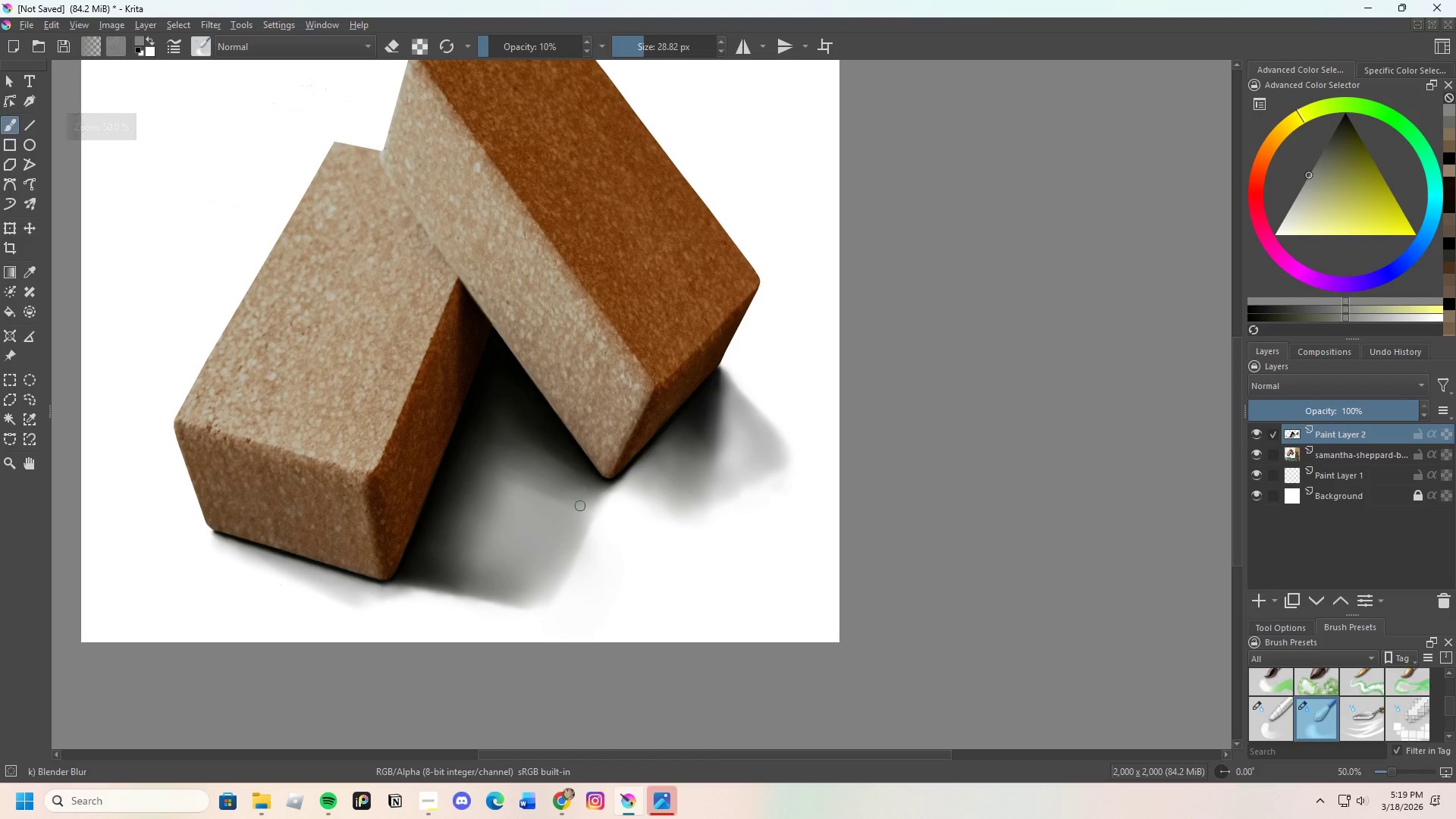 
scroll: coordinate [580, 506], scroll_direction: up, amount: 2.0
 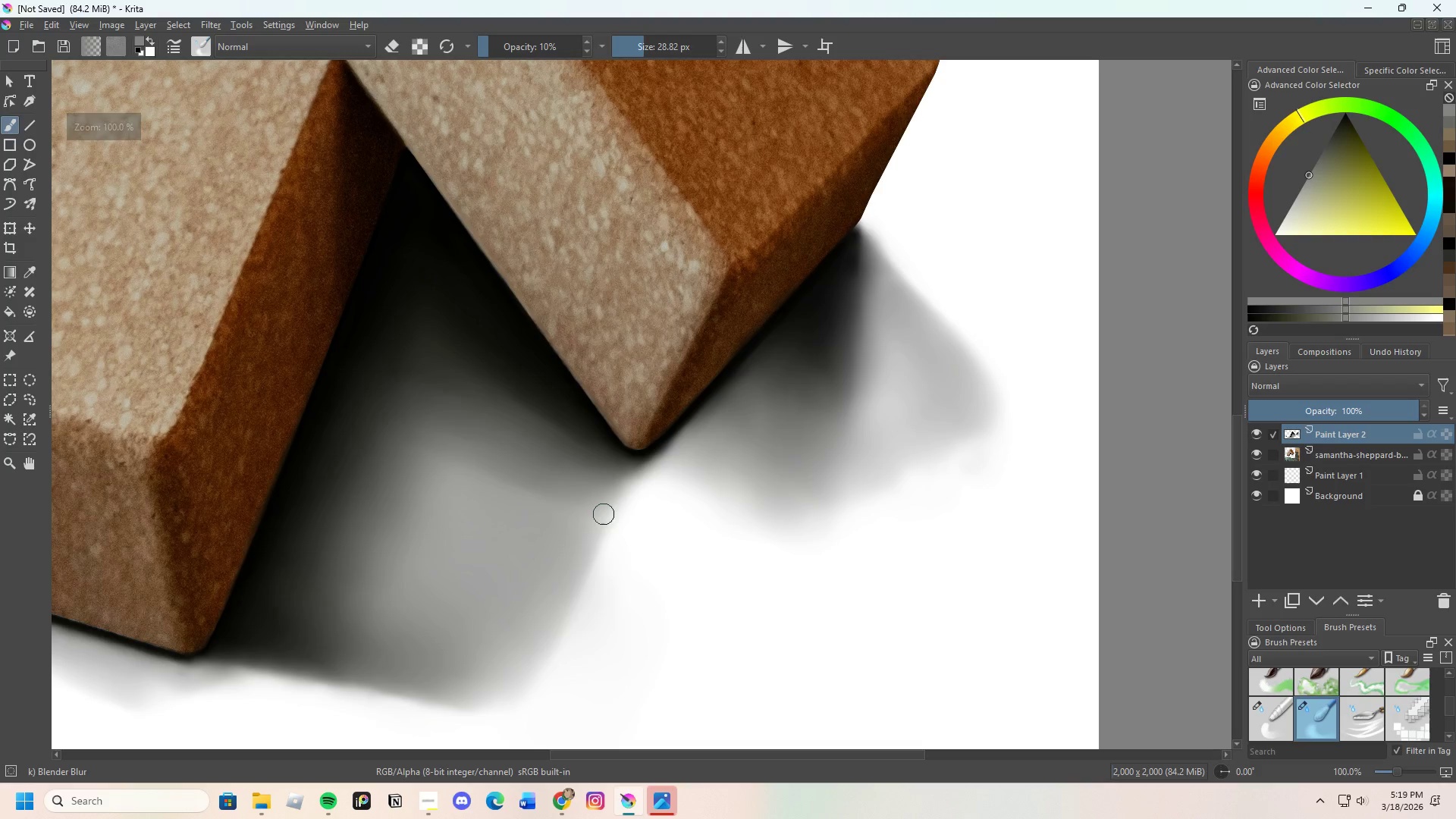 
scroll: coordinate [623, 517], scroll_direction: down, amount: 3.0
 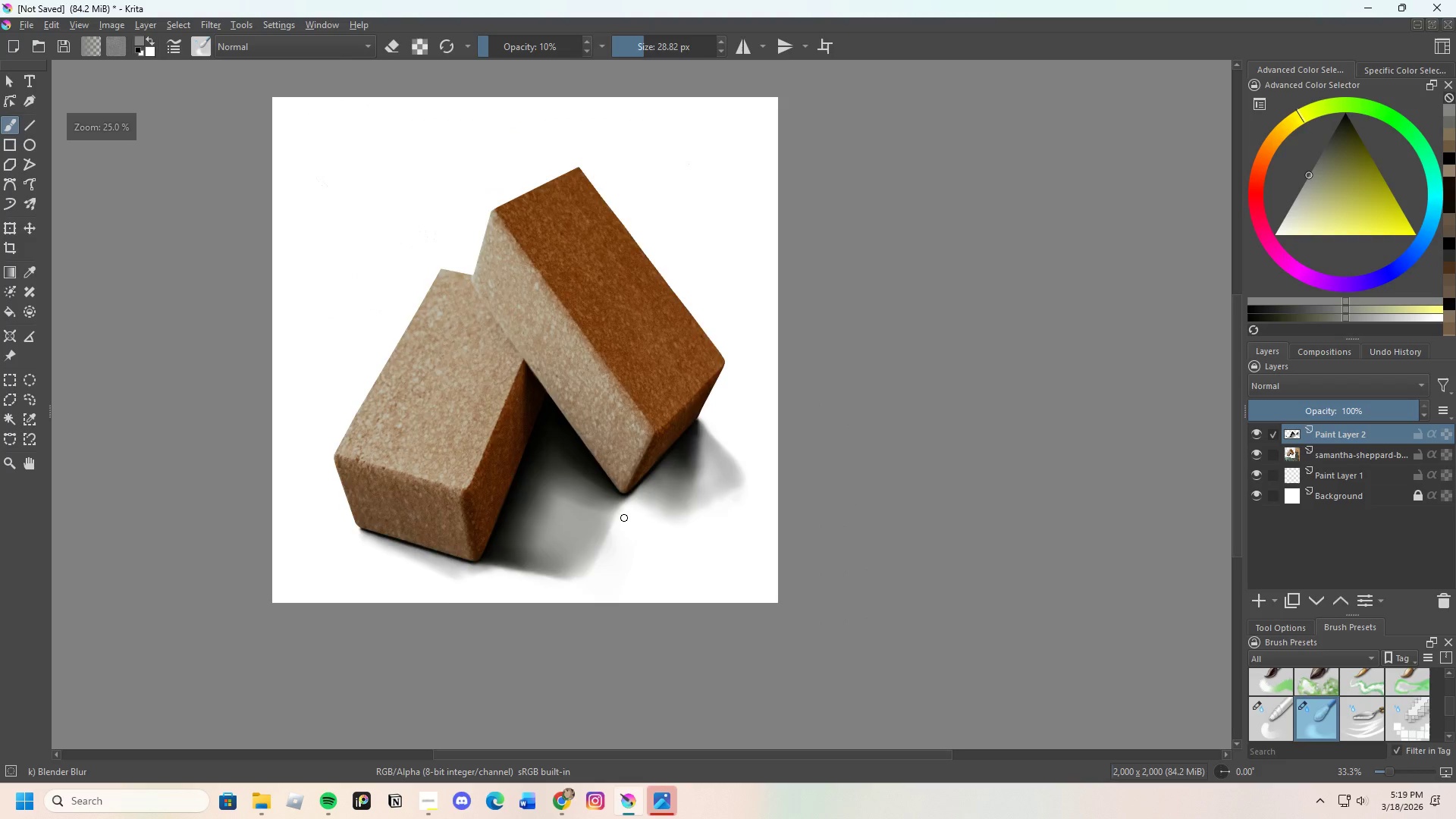 
scroll: coordinate [610, 510], scroll_direction: none, amount: 0.0
 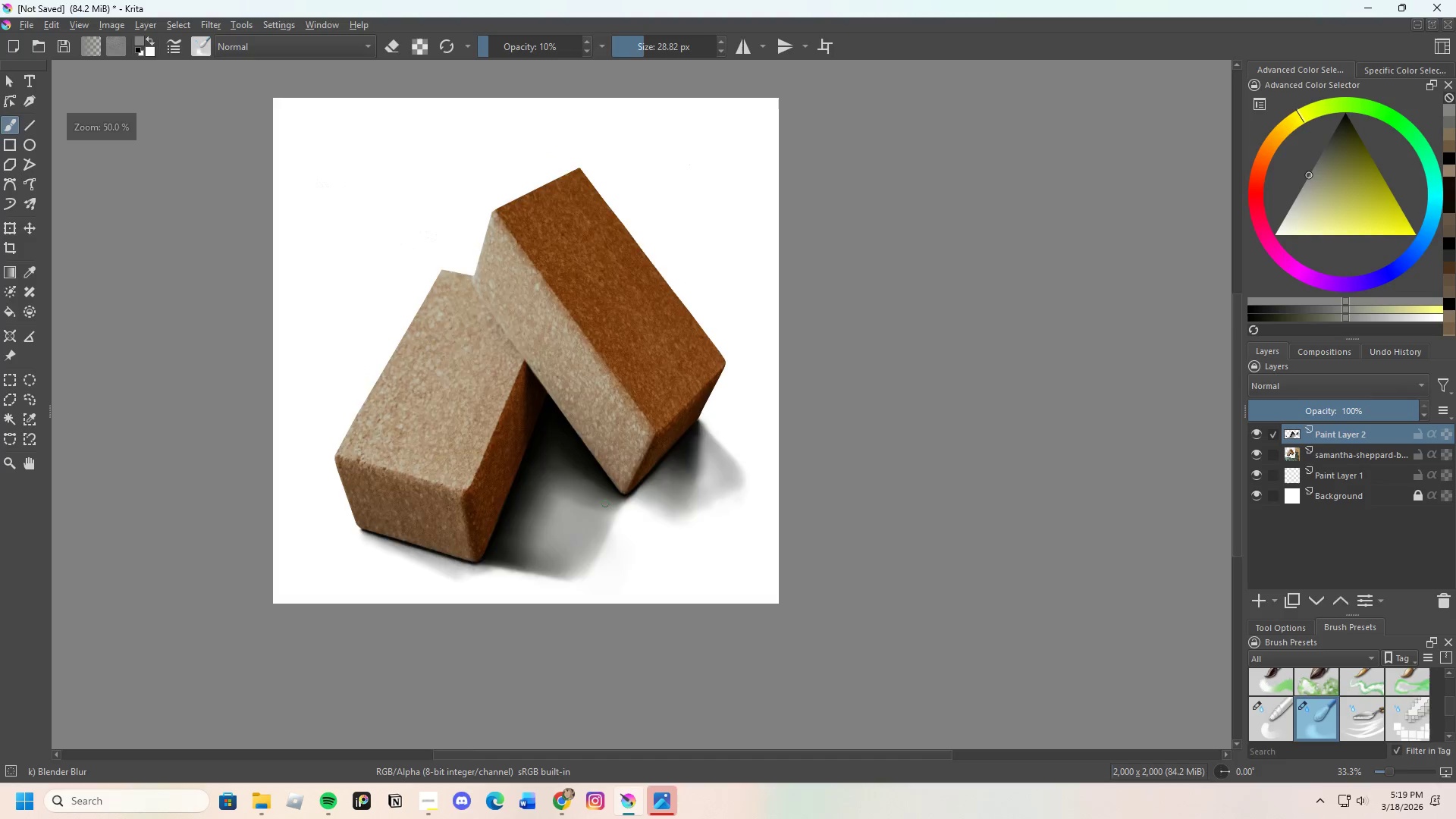 
scroll: coordinate [595, 497], scroll_direction: up, amount: 1.0
 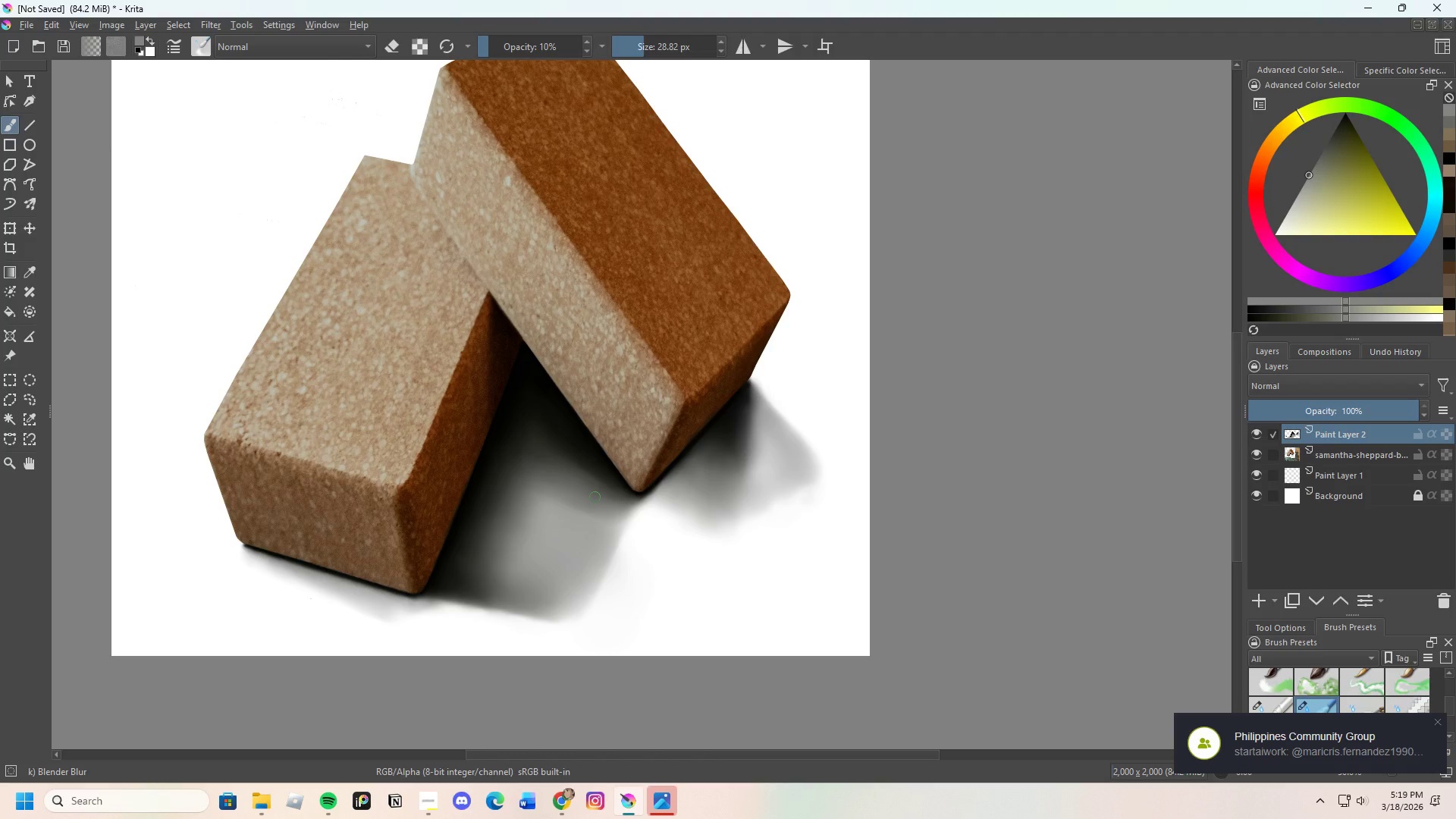 
wait(7.18)
 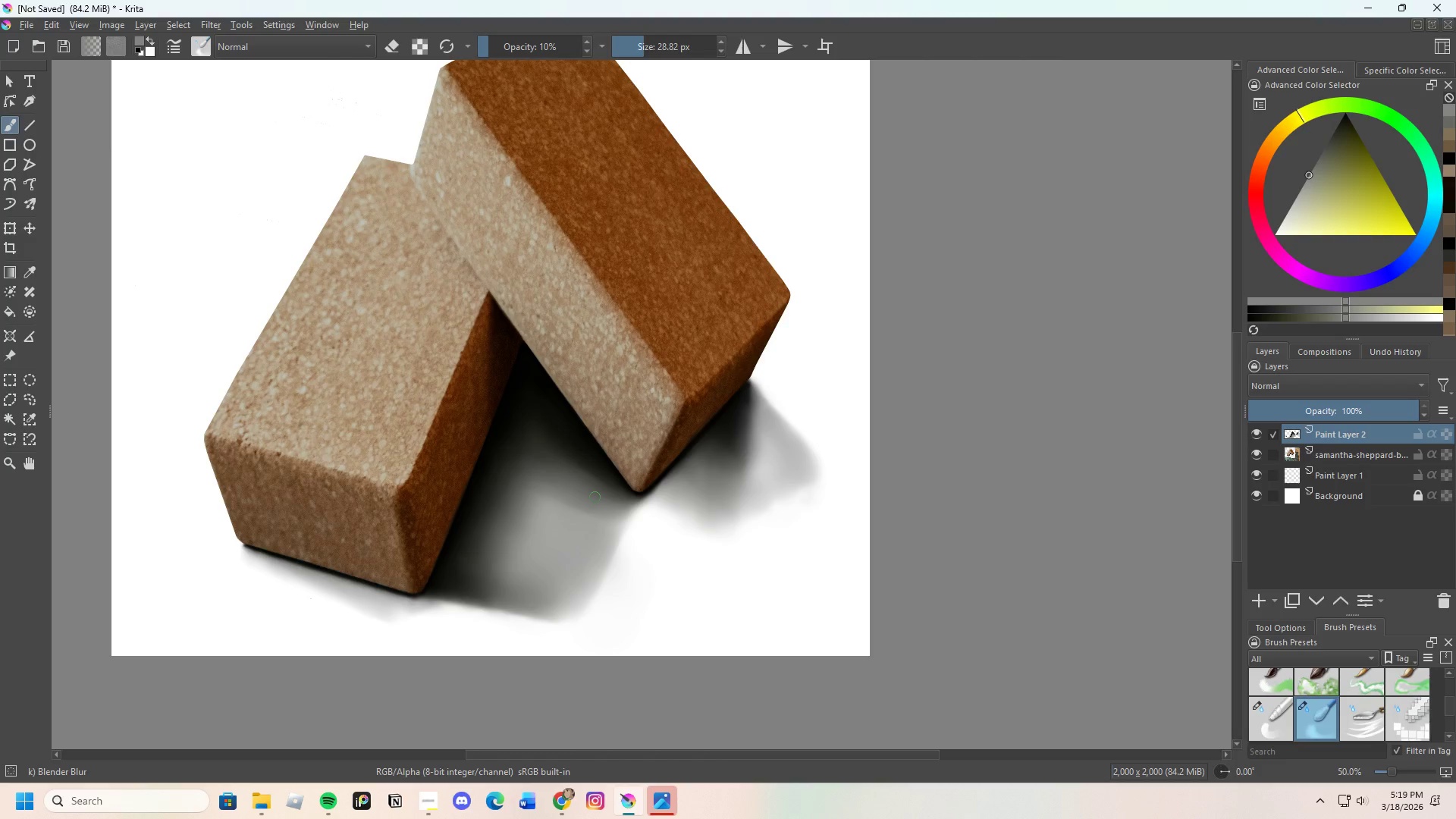 
scroll: coordinate [497, 314], scroll_direction: down, amount: 3.0
 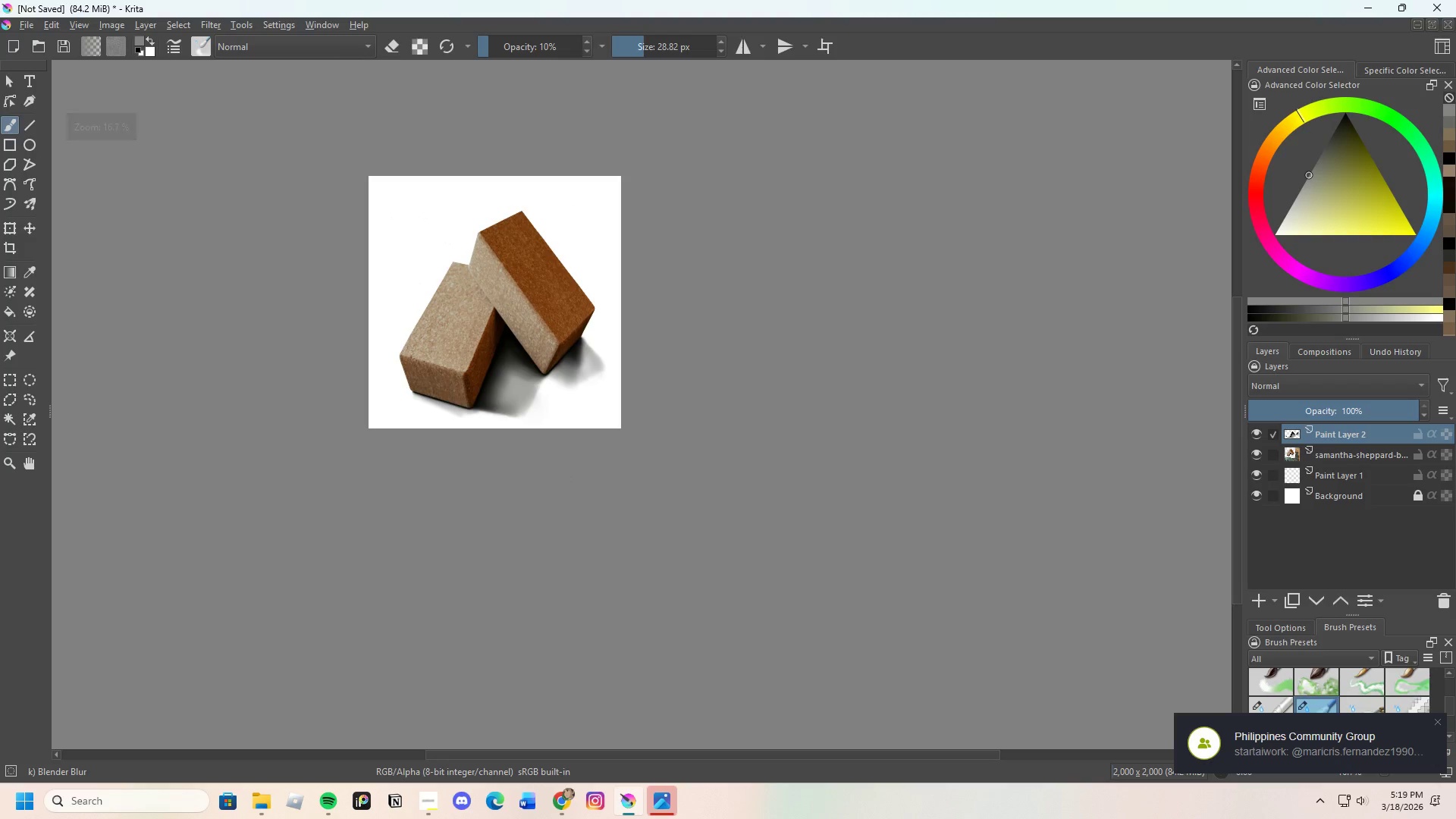 
scroll: coordinate [497, 364], scroll_direction: up, amount: 2.0
 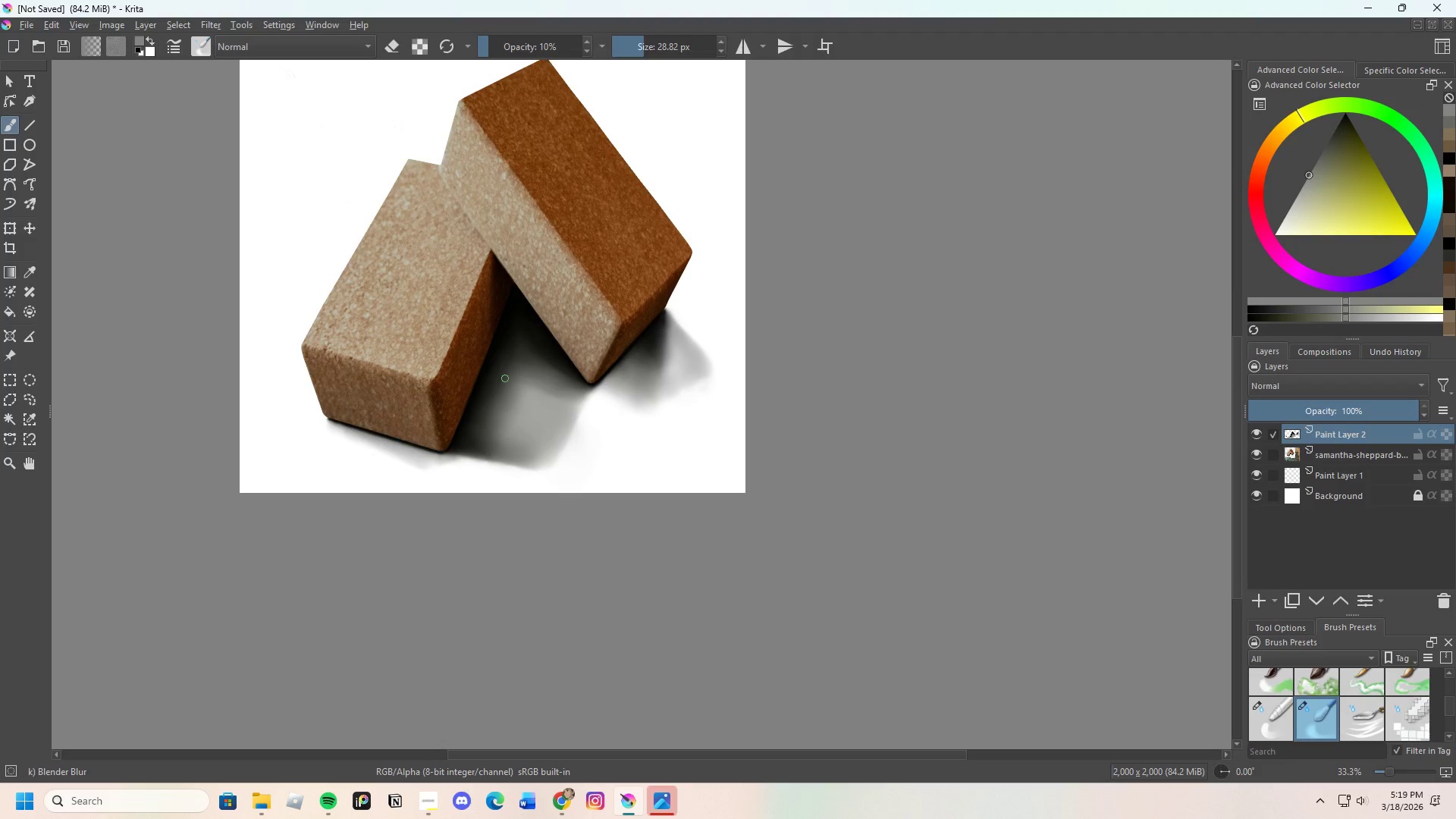 
wait(9.32)
 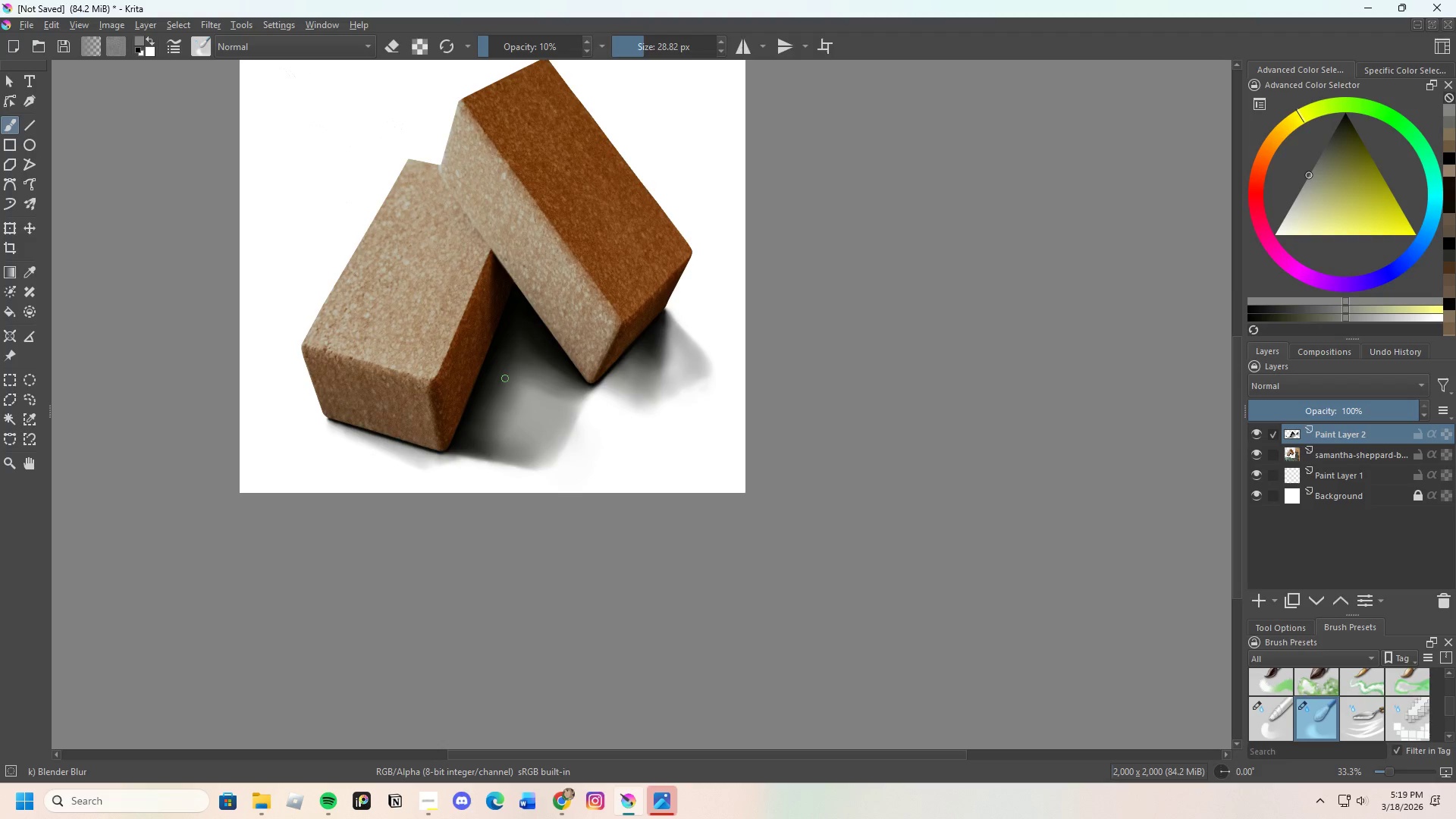 
scroll: coordinate [1055, 586], scroll_direction: up, amount: 2.0
 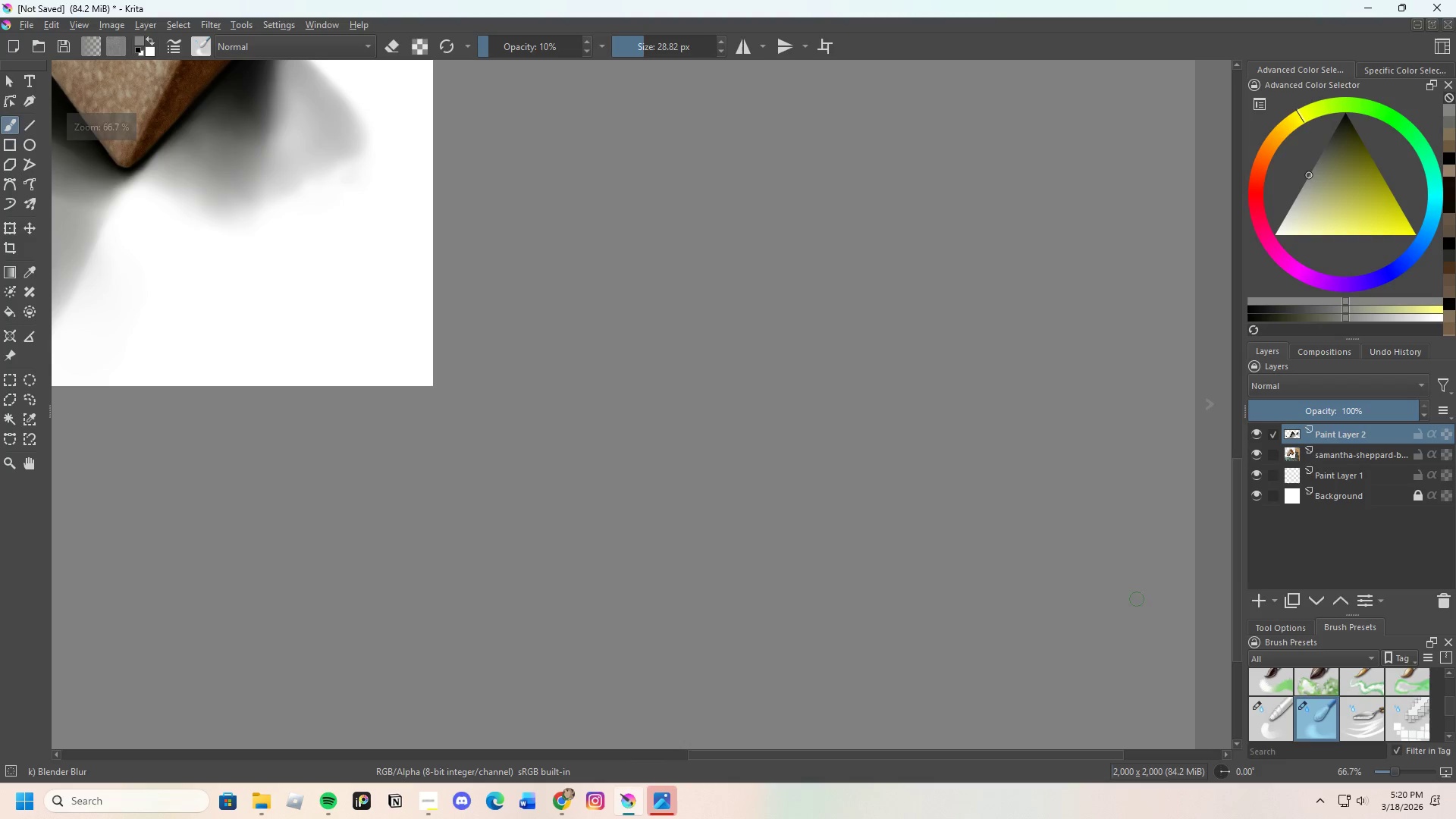 
scroll: coordinate [1262, 670], scroll_direction: down, amount: 3.0
 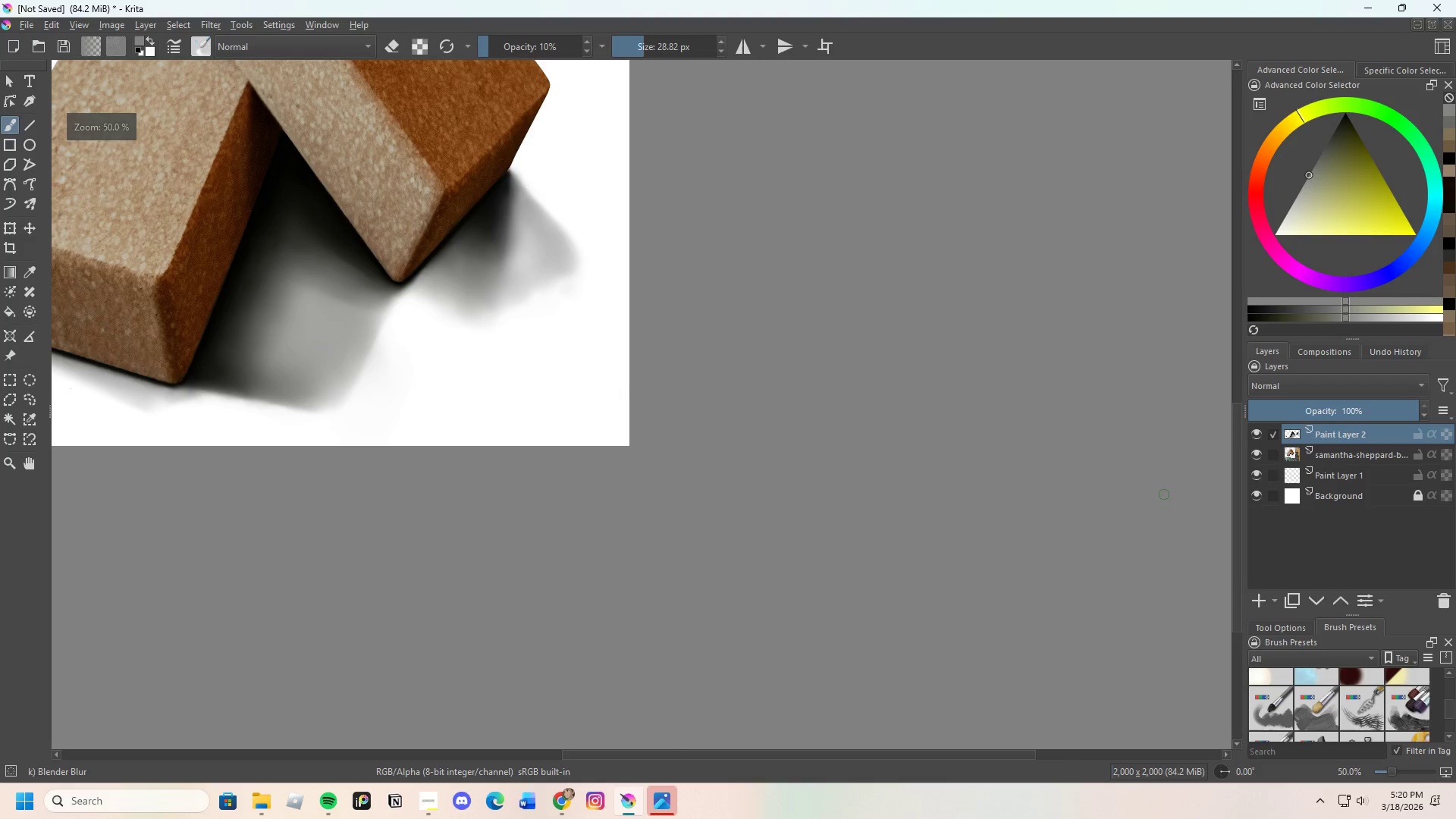 
scroll: coordinate [1361, 599], scroll_direction: none, amount: 0.0
 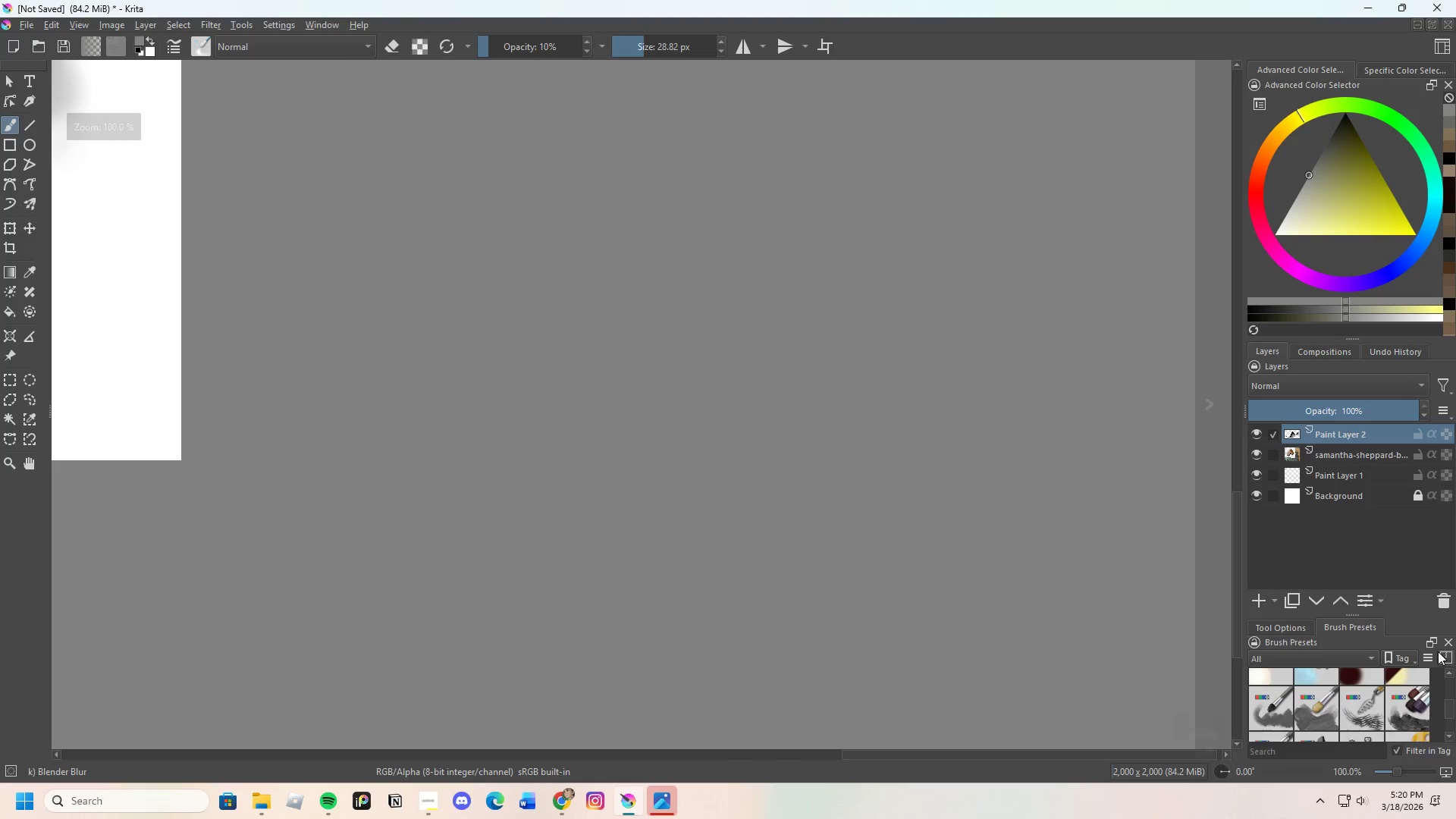 
scroll: coordinate [849, 443], scroll_direction: down, amount: 4.0
 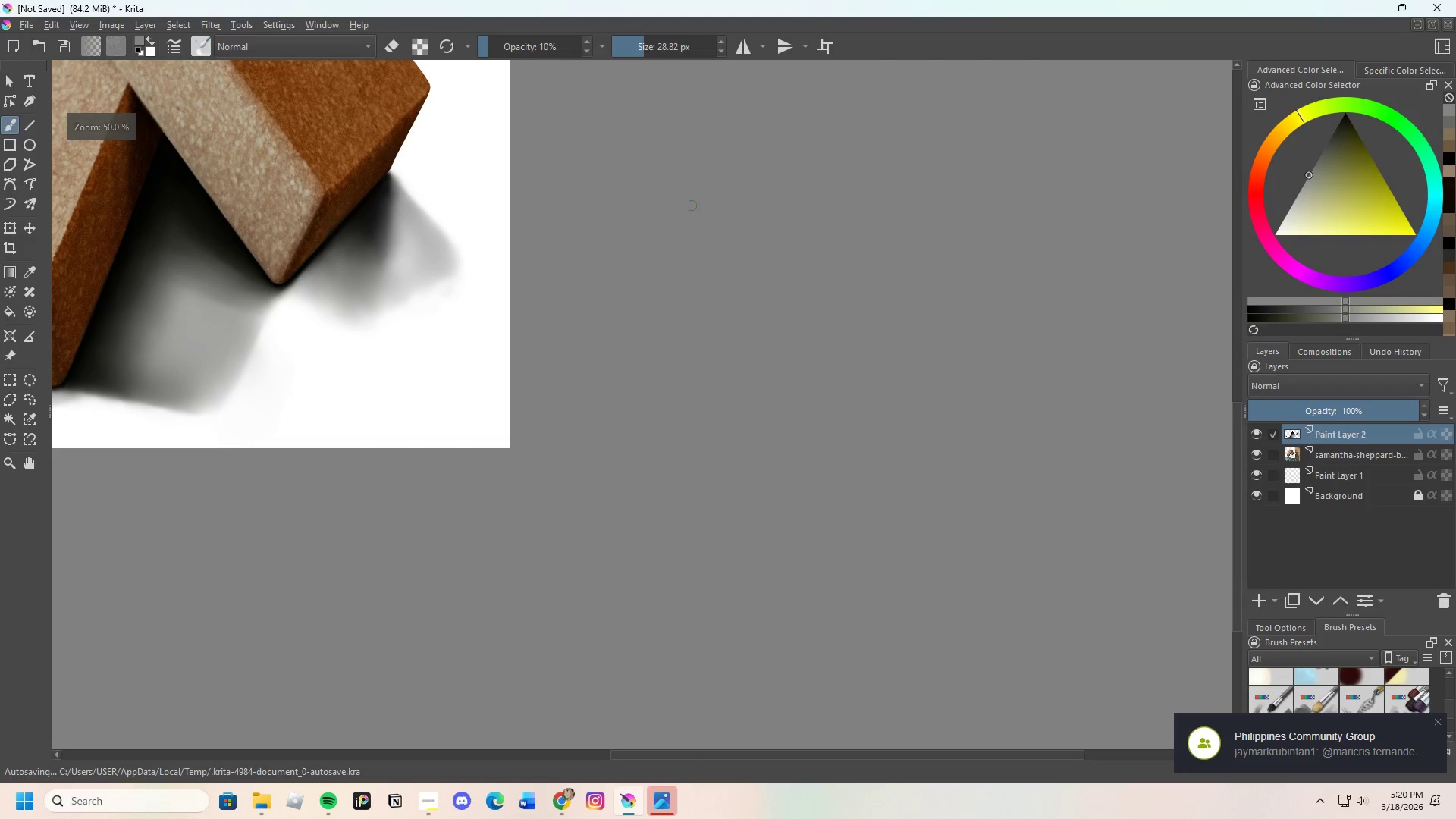 
scroll: coordinate [990, 420], scroll_direction: none, amount: 0.0
 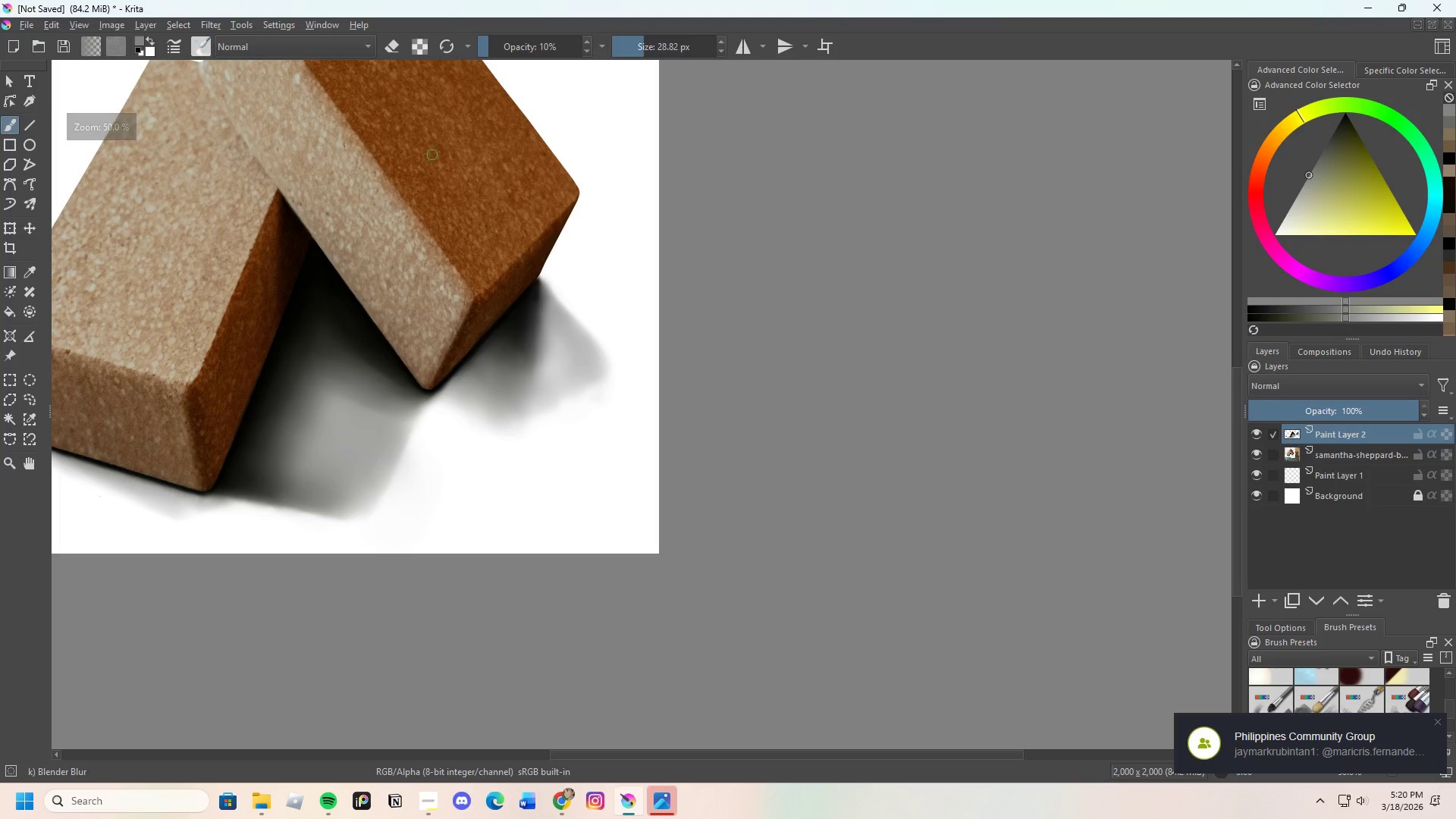 
scroll: coordinate [585, 432], scroll_direction: up, amount: 3.0
 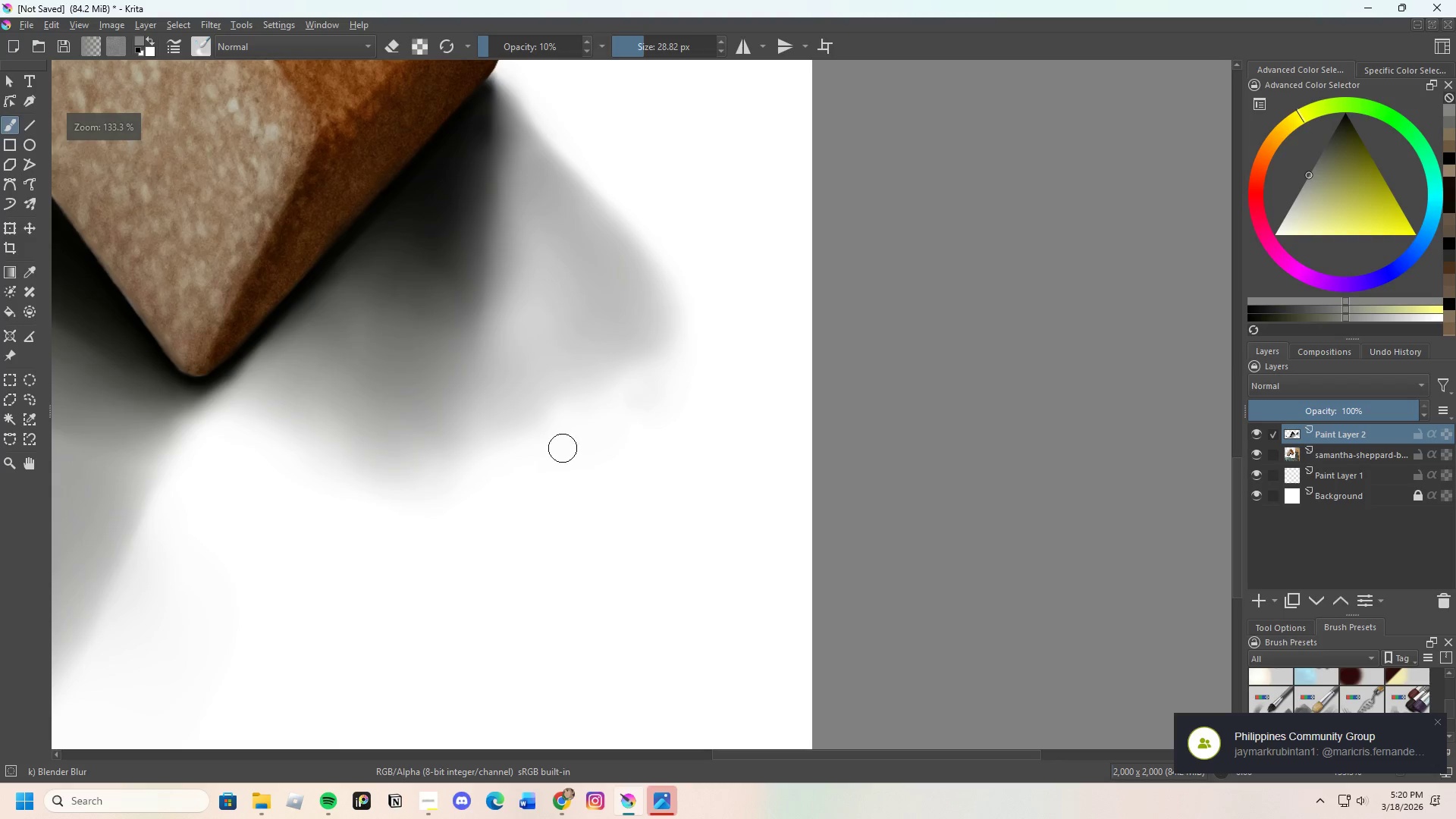 
left_click_drag(start_coordinate=[566, 449], to_coordinate=[599, 381])
 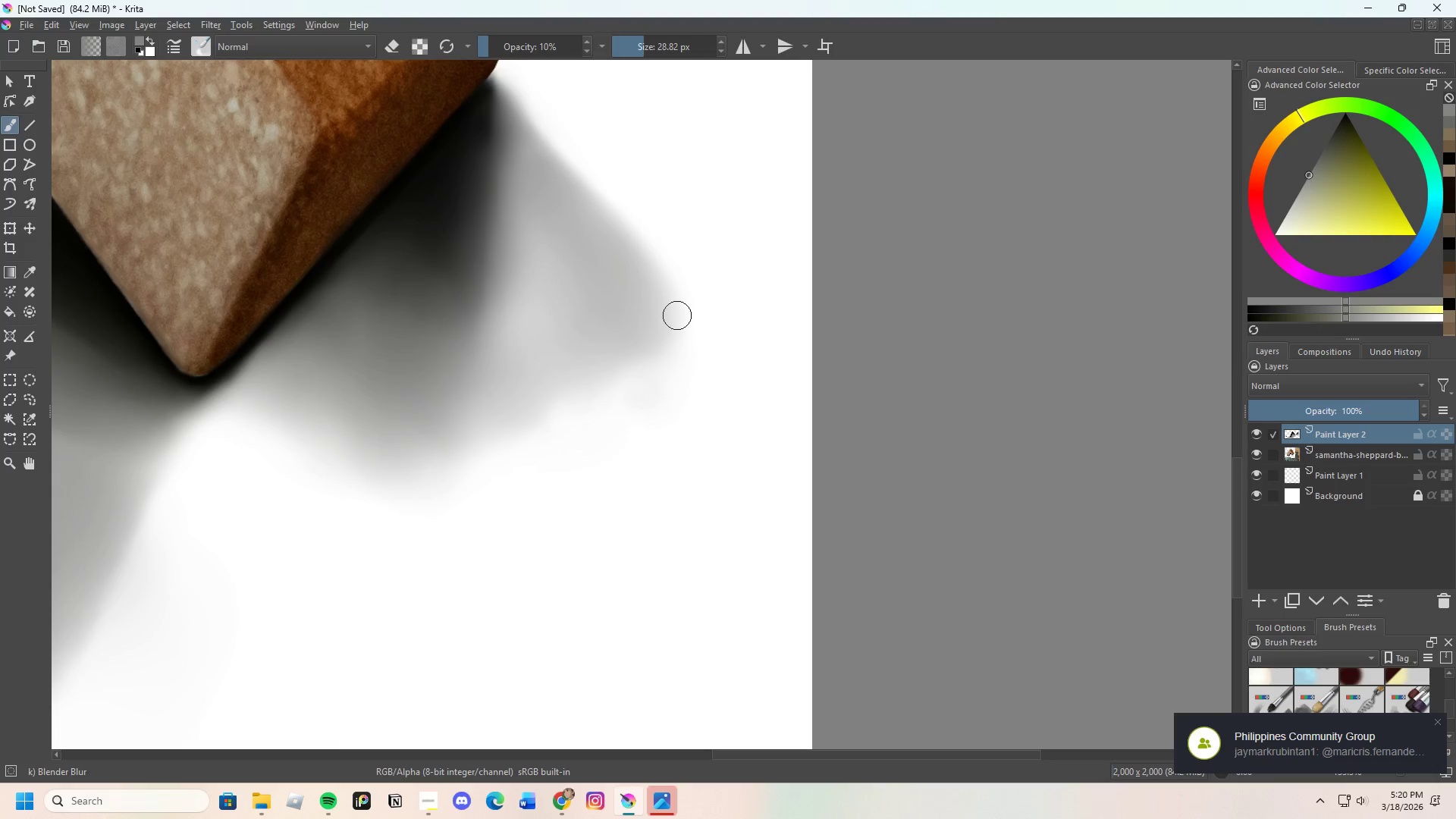 
left_click_drag(start_coordinate=[677, 324], to_coordinate=[585, 443])
 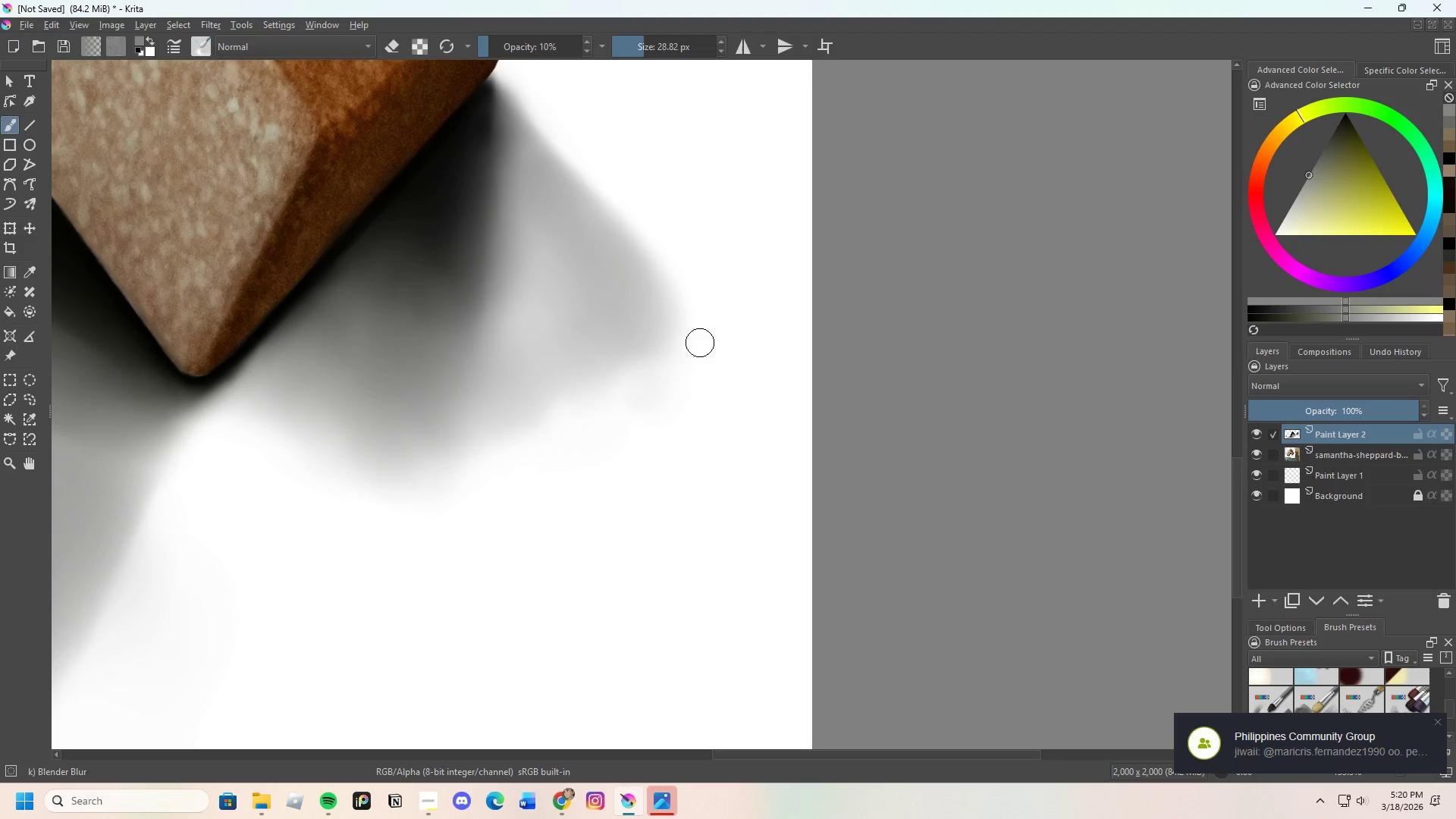 
left_click_drag(start_coordinate=[684, 351], to_coordinate=[686, 309])
 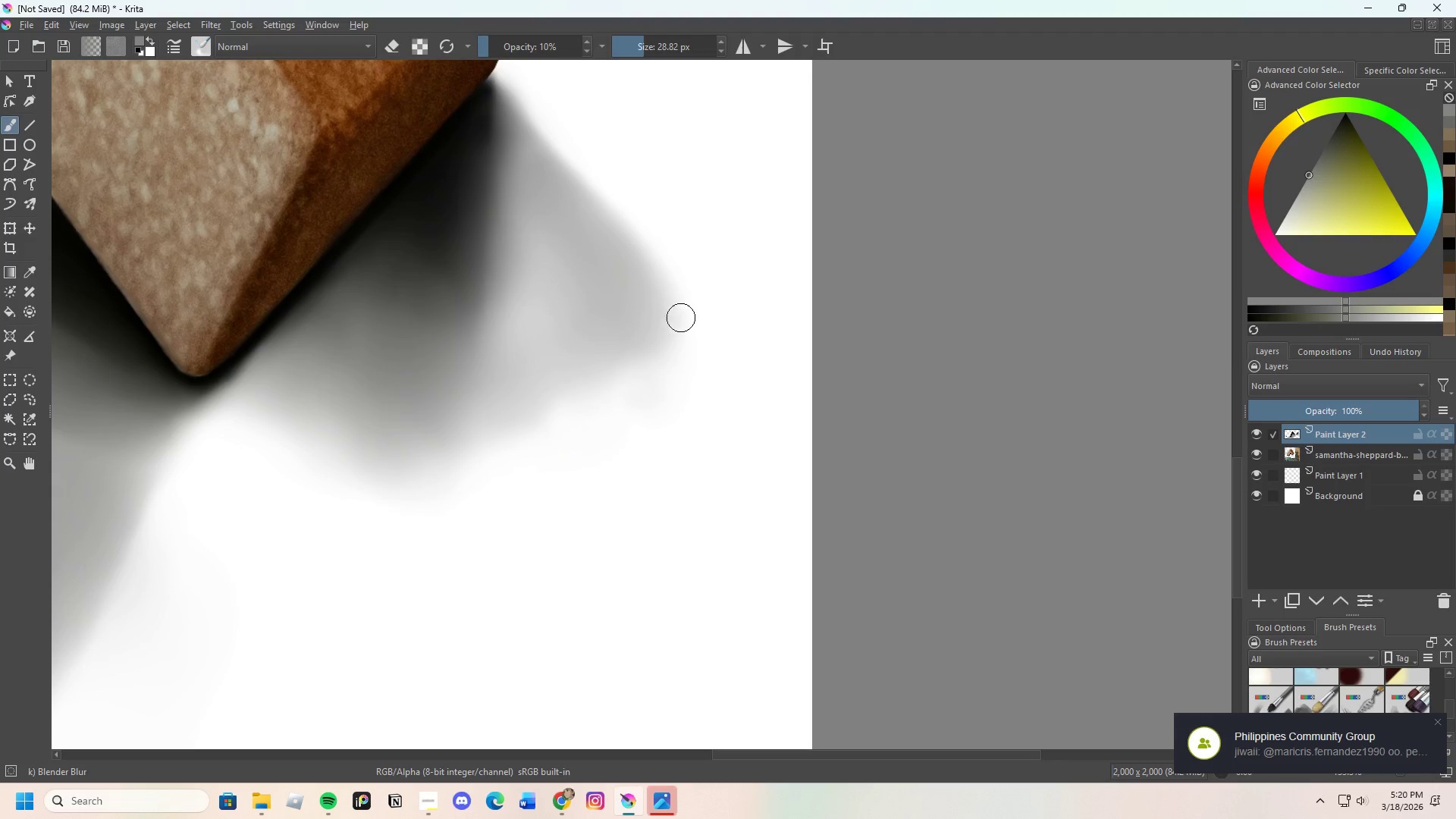 
left_click_drag(start_coordinate=[650, 367], to_coordinate=[651, 355])
 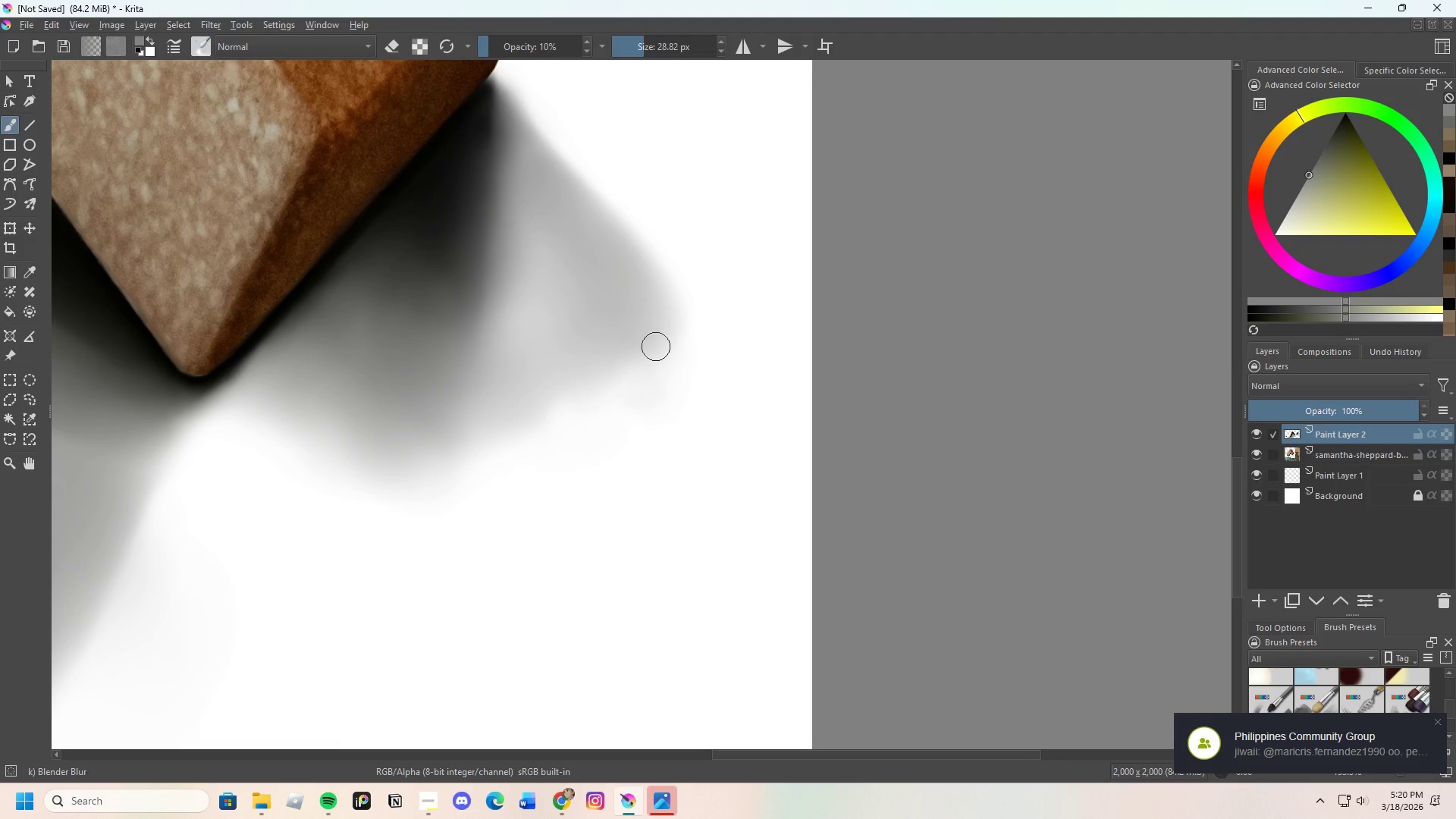 
left_click_drag(start_coordinate=[636, 368], to_coordinate=[555, 422])
 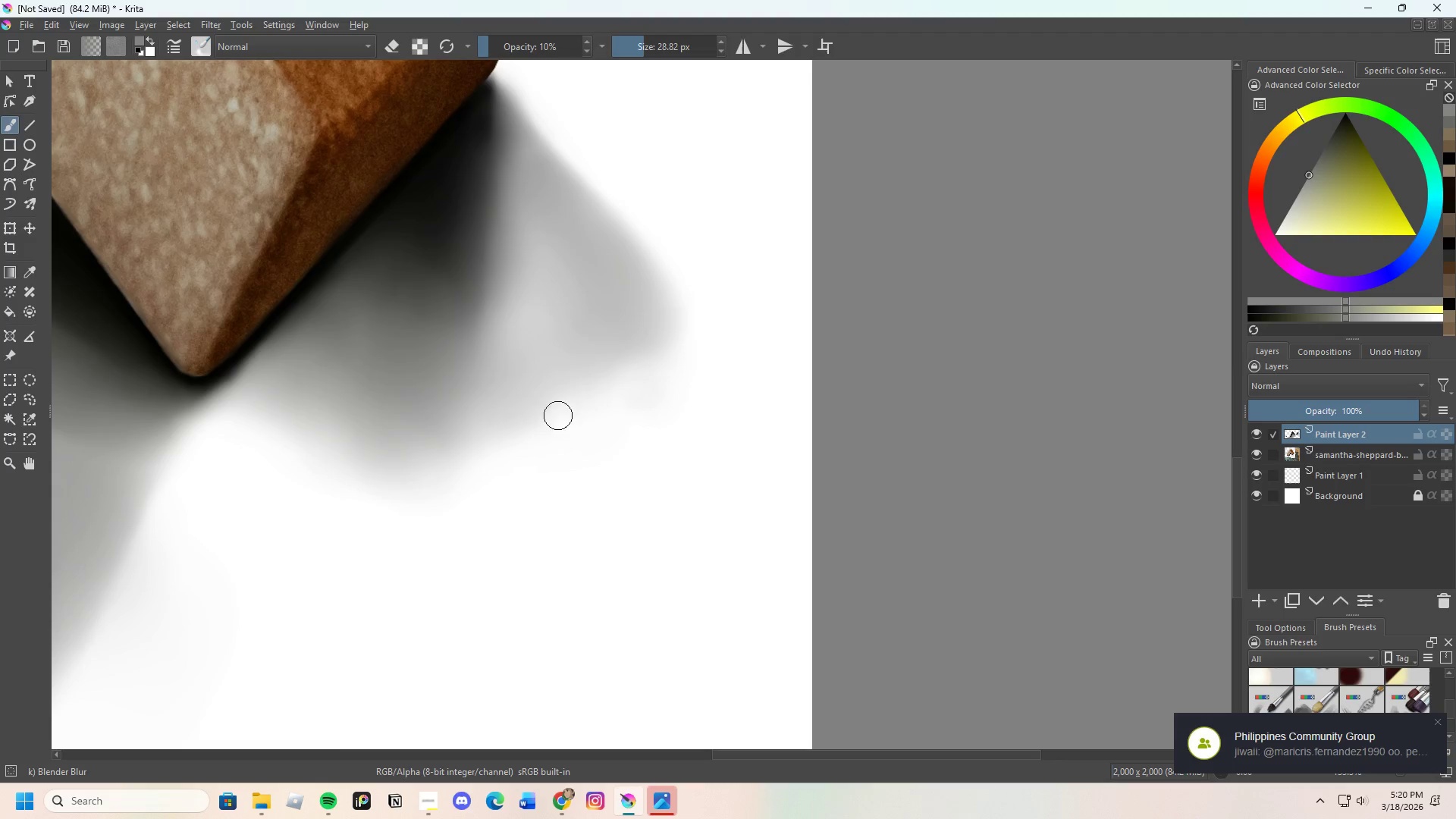 
left_click_drag(start_coordinate=[475, 454], to_coordinate=[656, 325])
 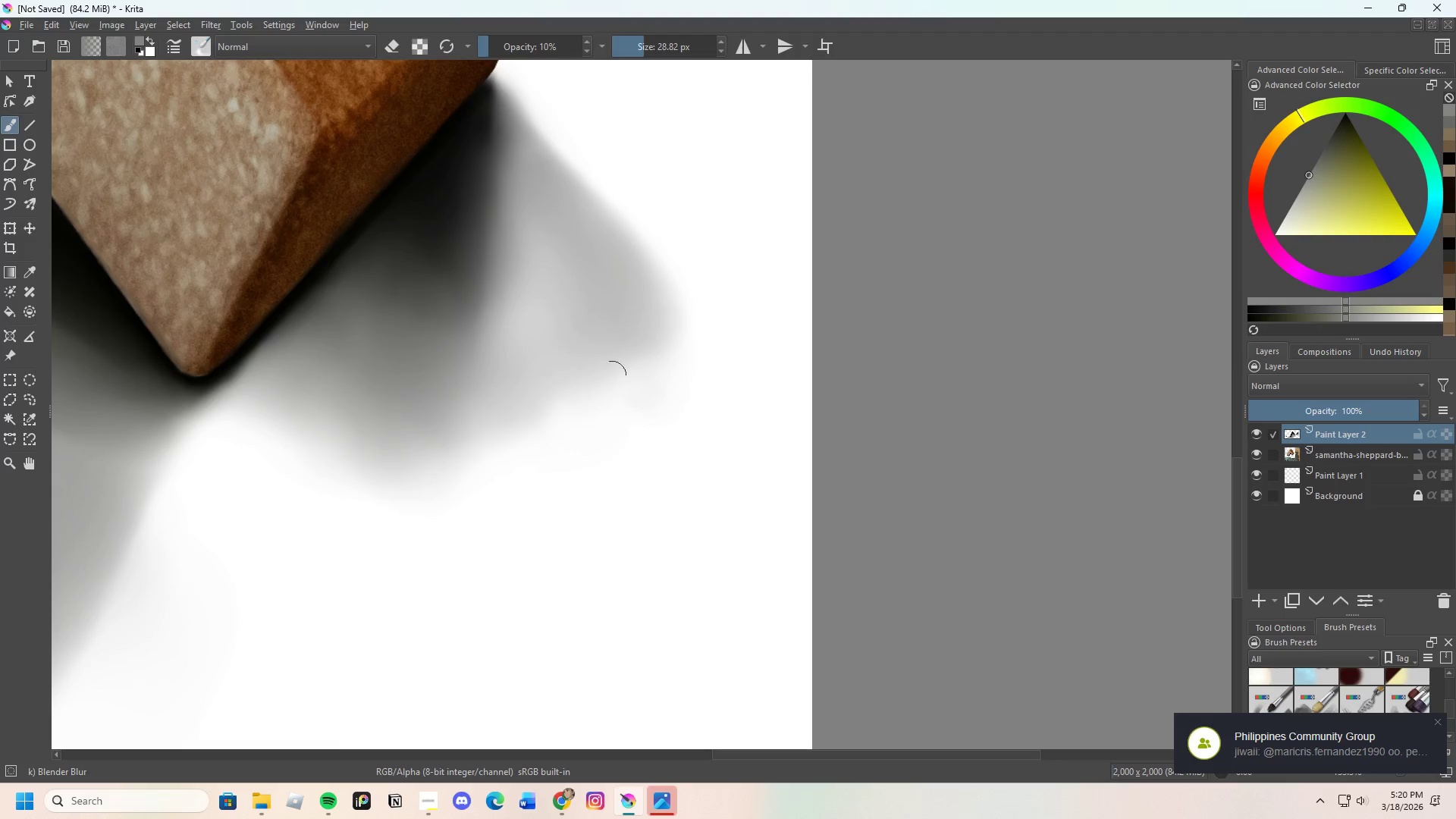 
left_click_drag(start_coordinate=[560, 438], to_coordinate=[683, 350])
 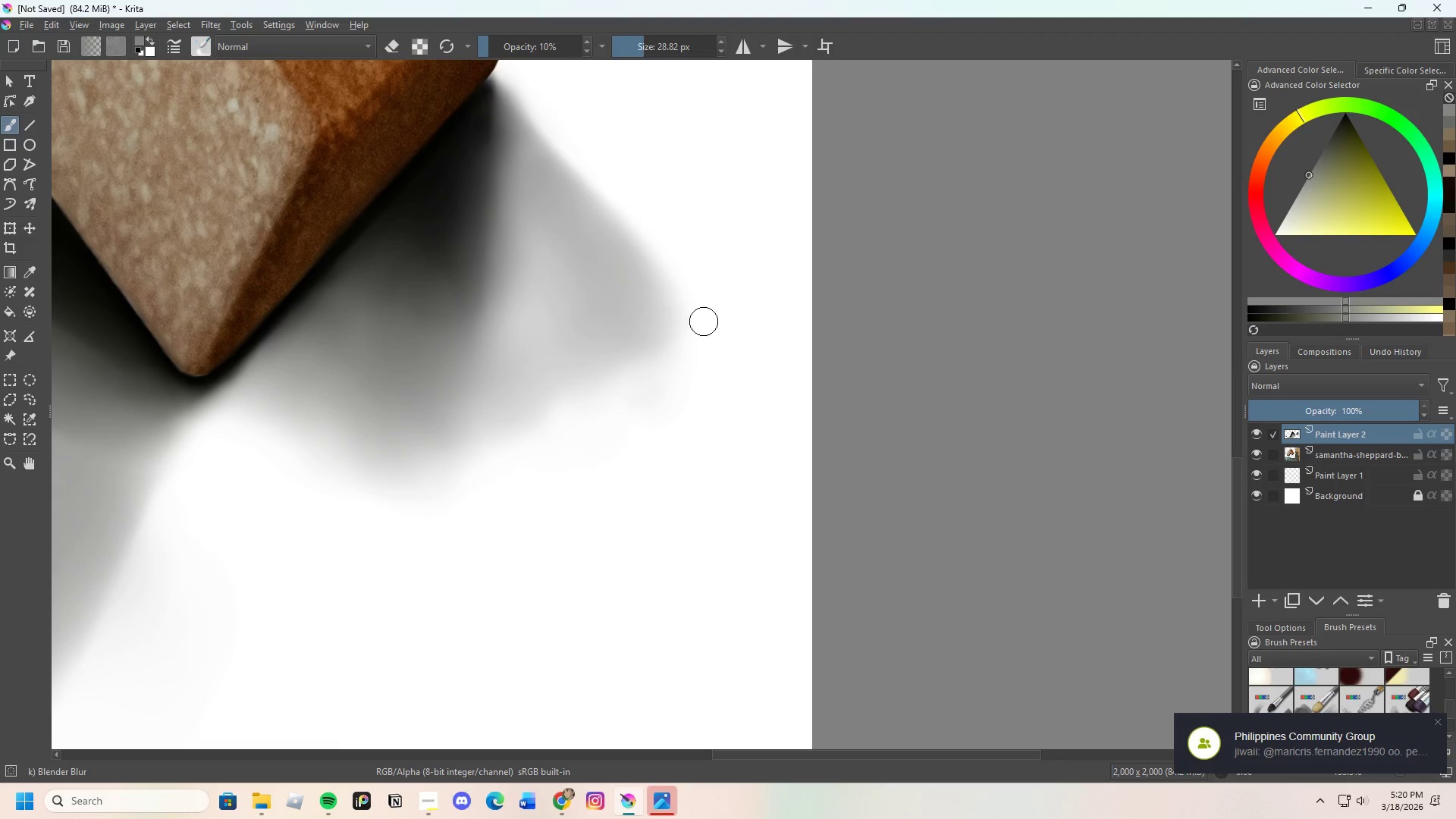 
left_click_drag(start_coordinate=[701, 325], to_coordinate=[680, 353])
 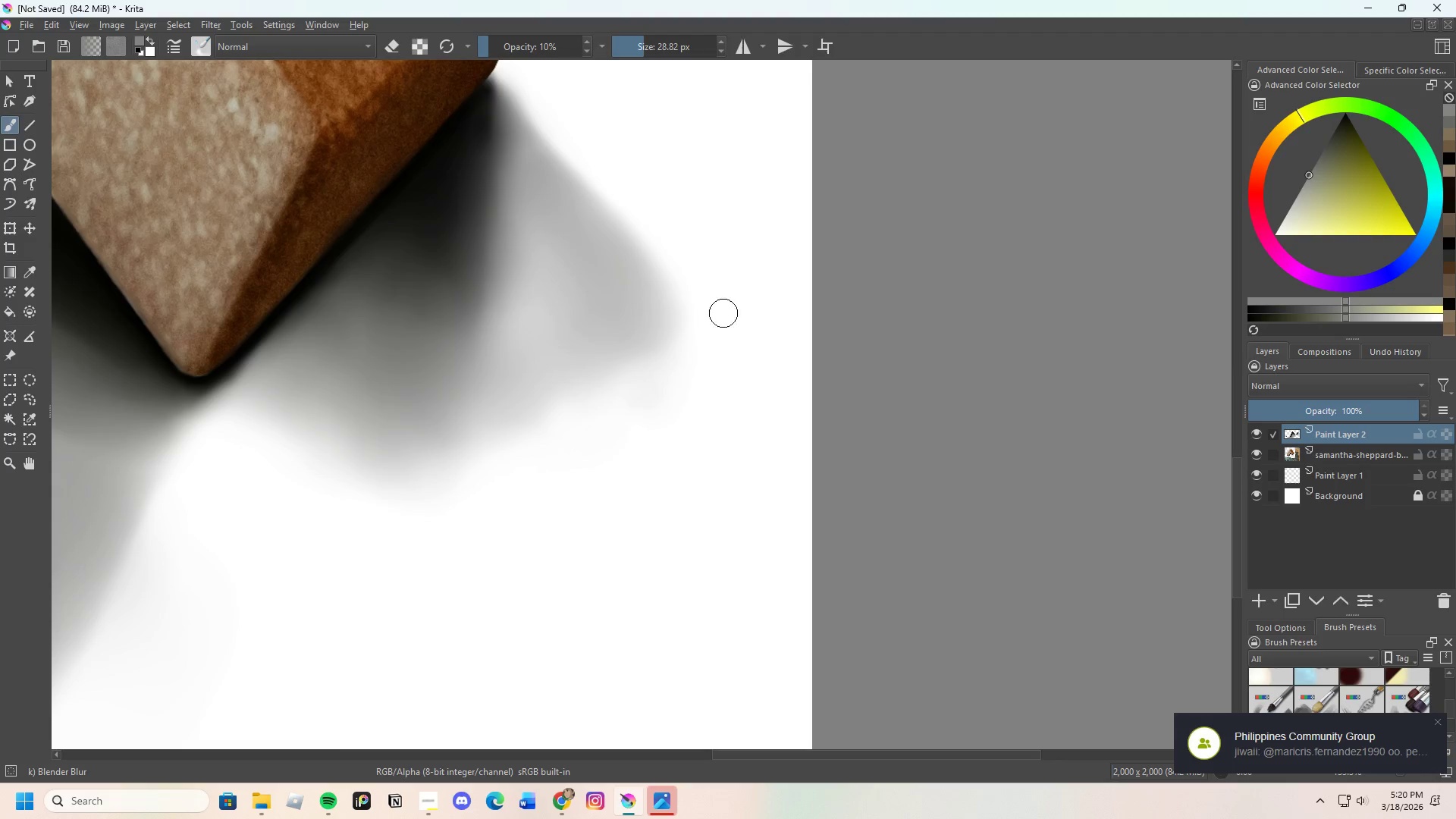 
left_click_drag(start_coordinate=[719, 319], to_coordinate=[689, 325])
 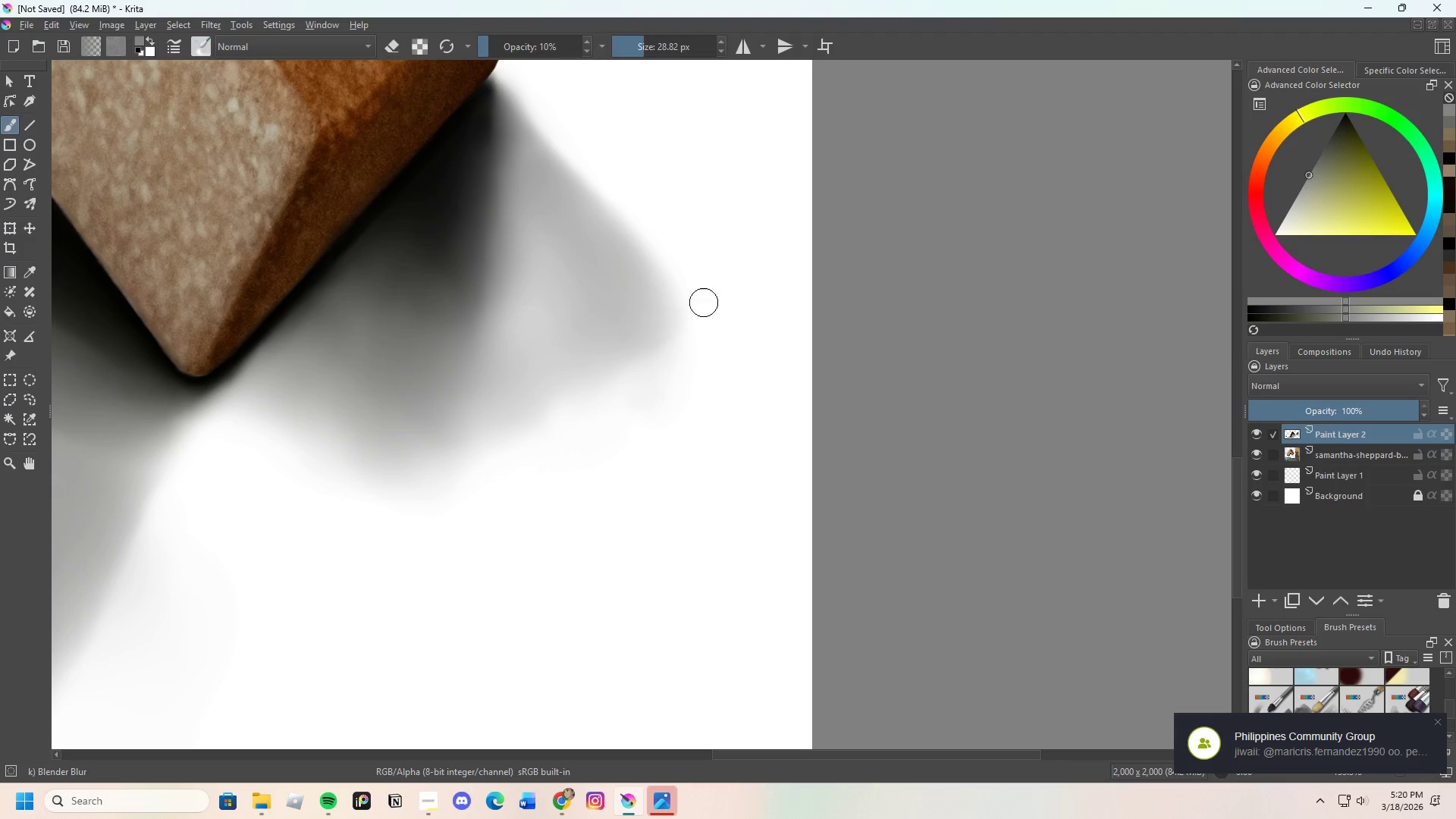 
left_click_drag(start_coordinate=[690, 322], to_coordinate=[636, 370])
 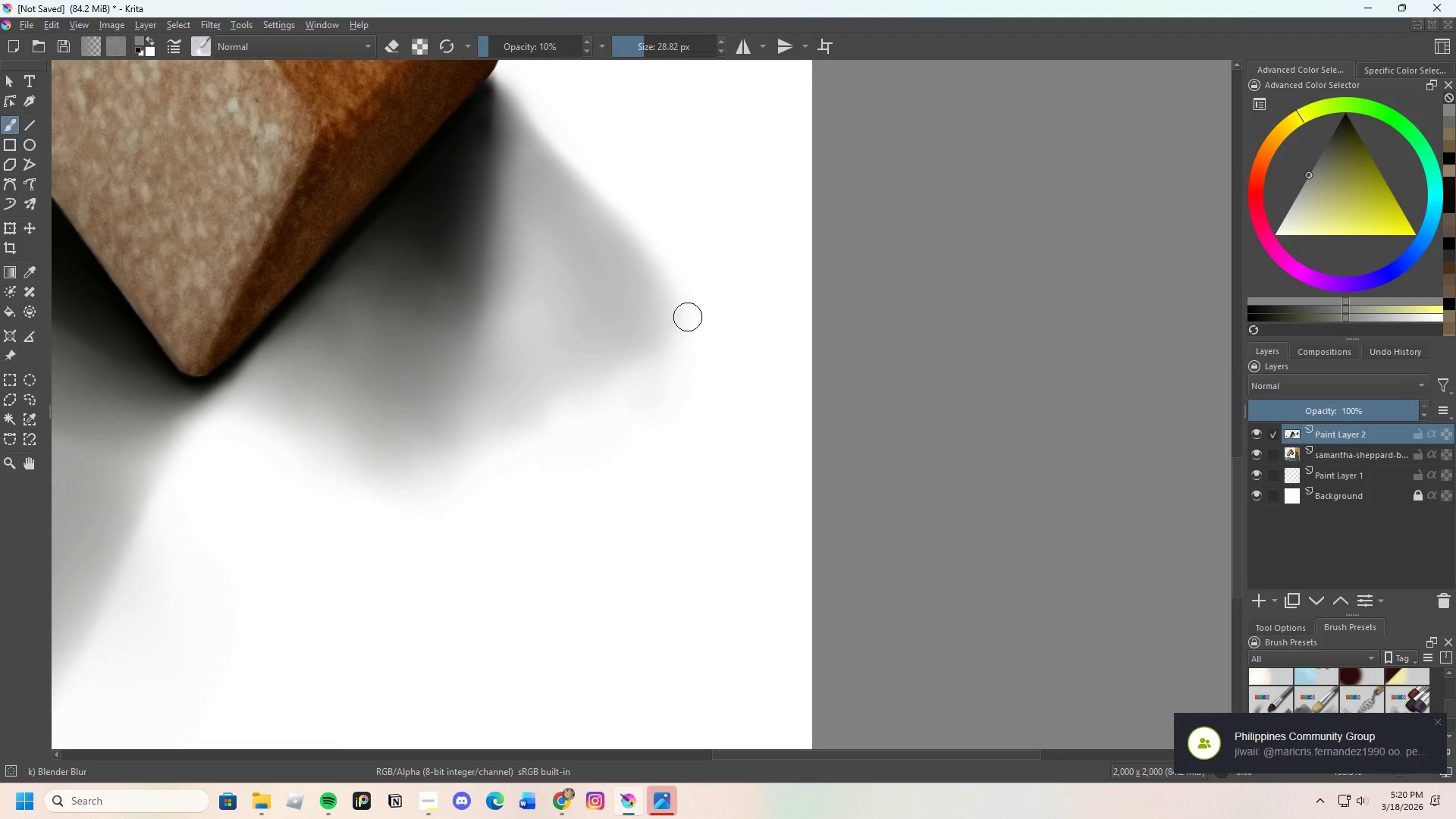 
left_click_drag(start_coordinate=[678, 321], to_coordinate=[638, 353])
 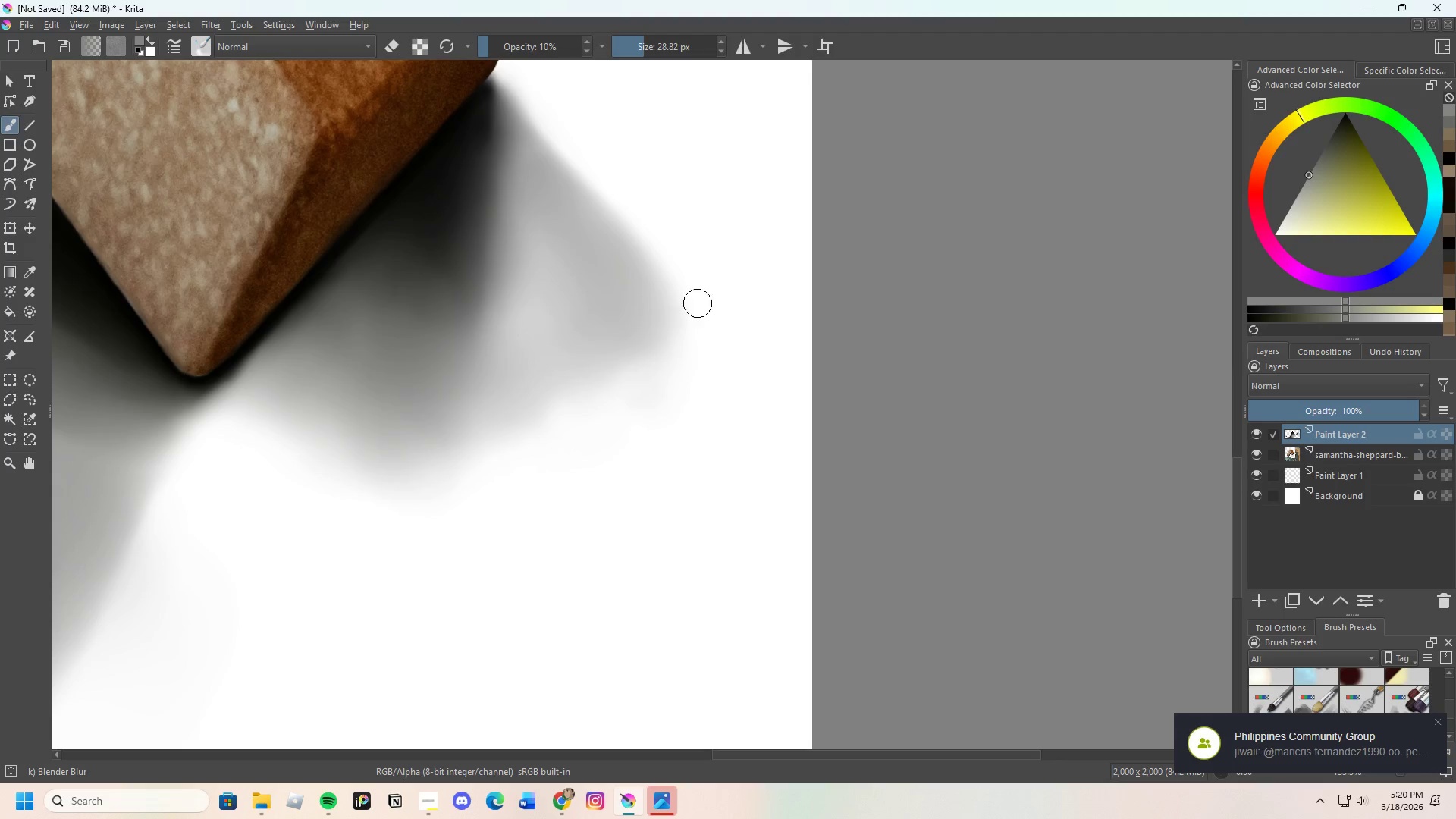 
left_click_drag(start_coordinate=[686, 318], to_coordinate=[624, 373])
 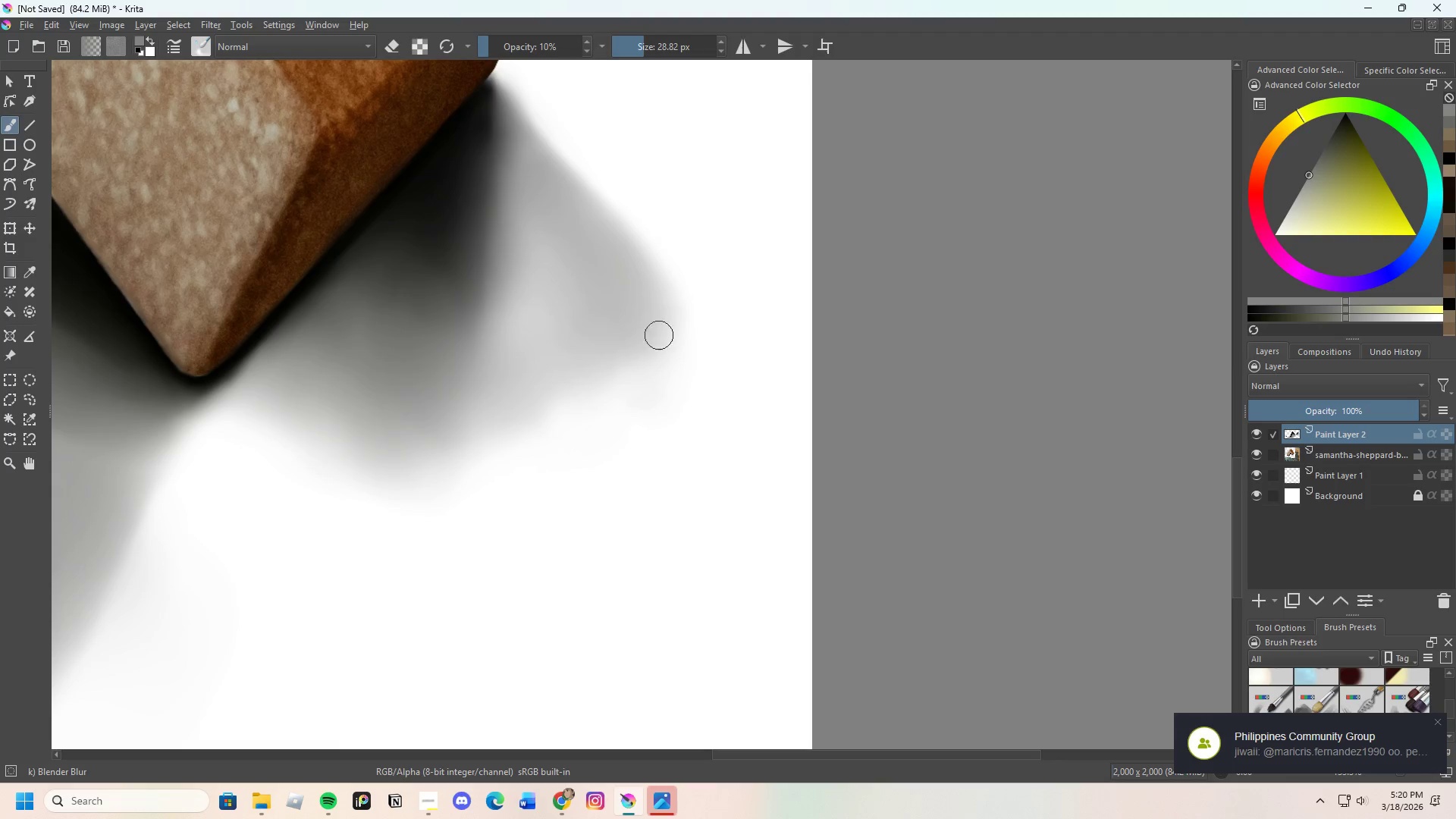 
left_click_drag(start_coordinate=[645, 351], to_coordinate=[502, 454])
 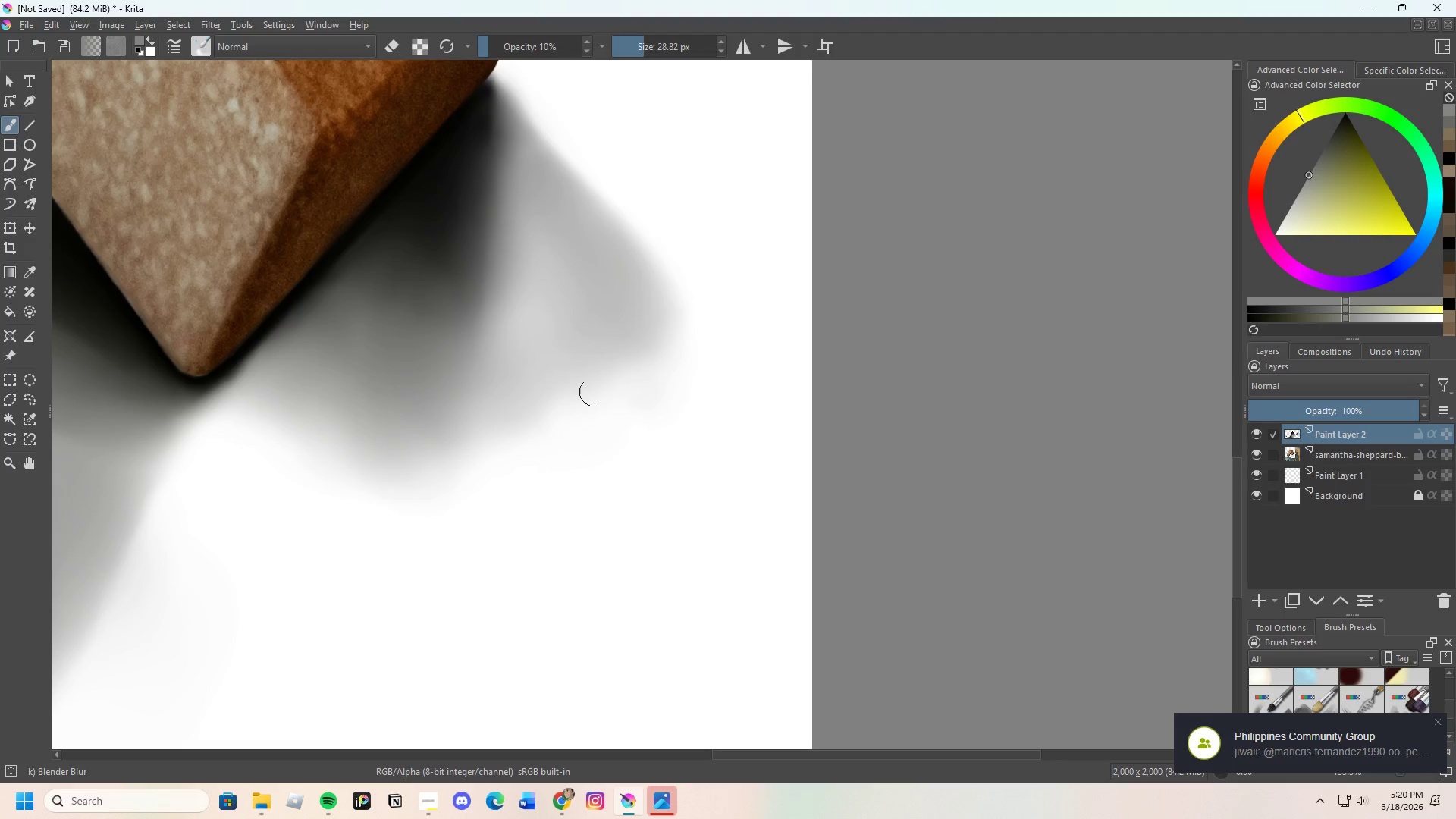 
left_click_drag(start_coordinate=[615, 375], to_coordinate=[665, 316])
 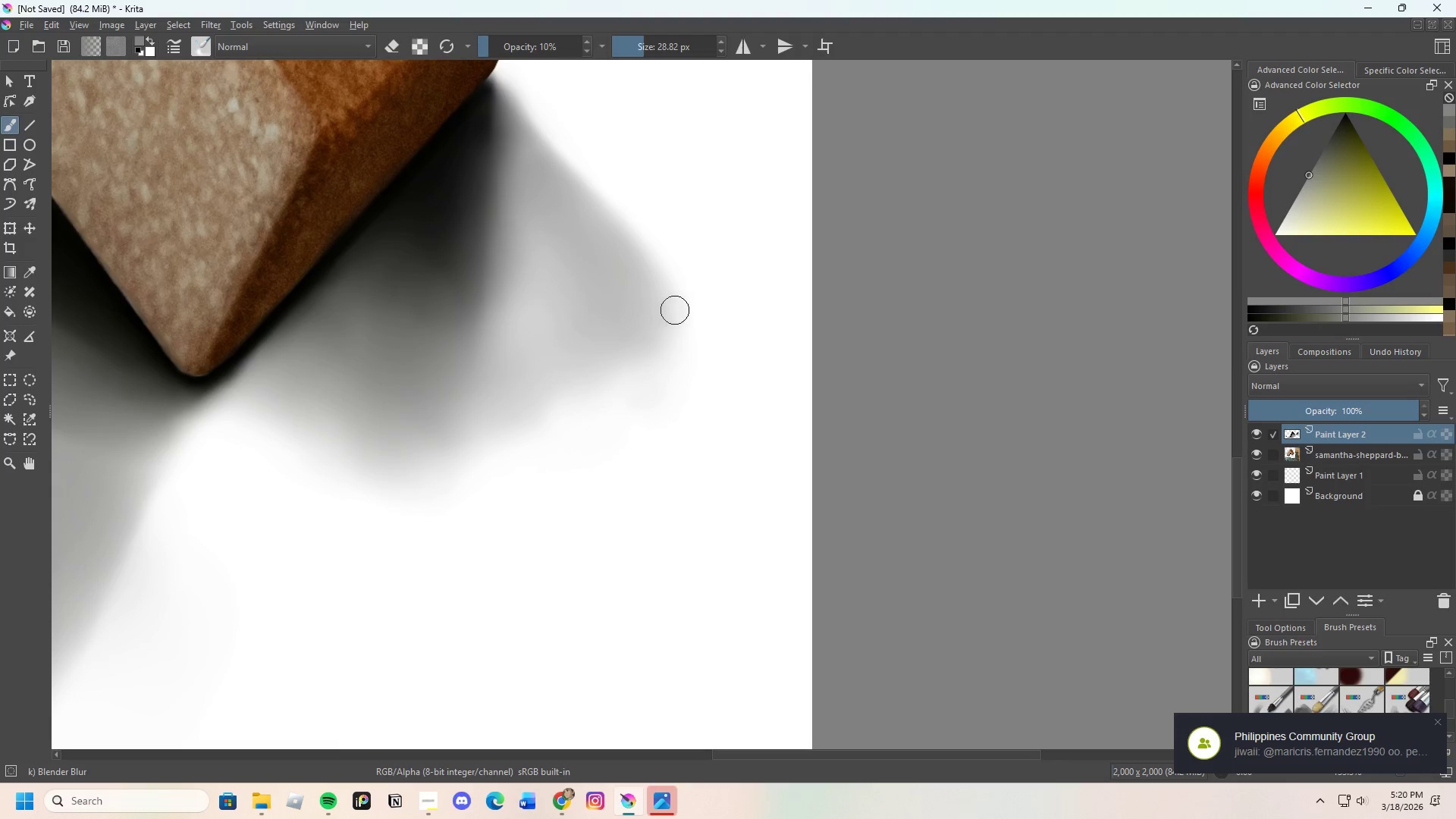 
left_click_drag(start_coordinate=[669, 318], to_coordinate=[541, 407])
 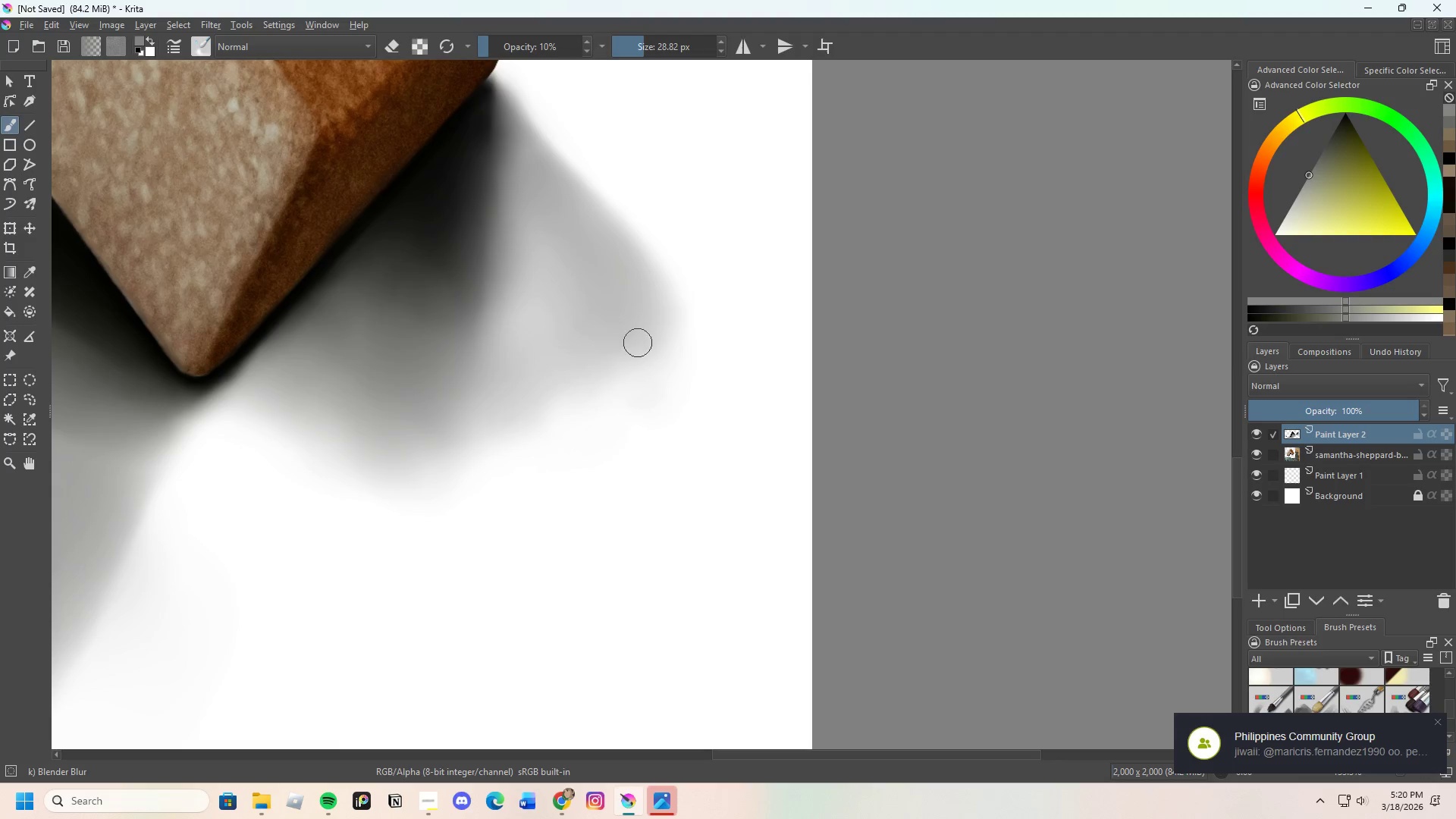 
left_click_drag(start_coordinate=[626, 356], to_coordinate=[480, 444])
 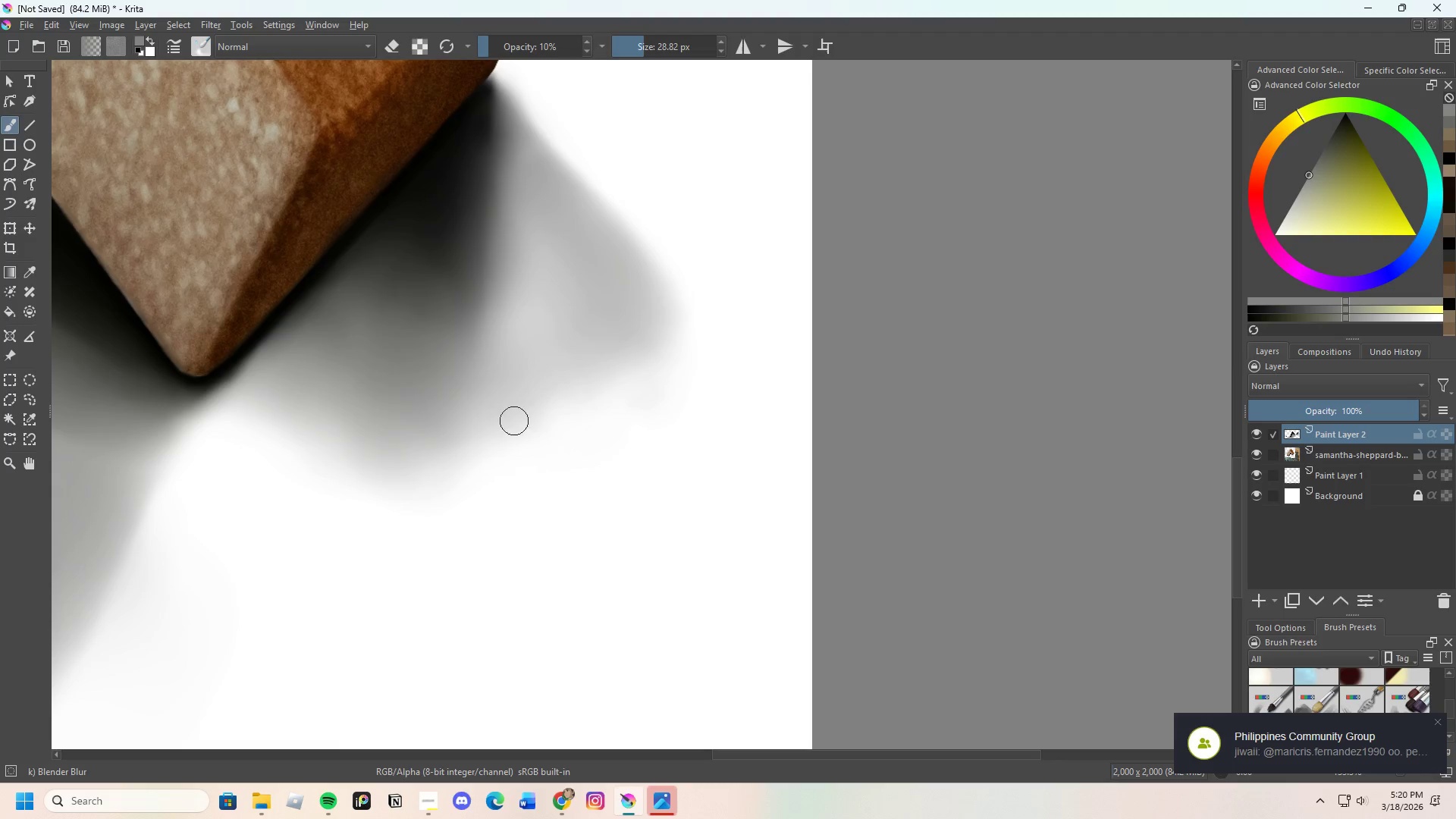 
left_click_drag(start_coordinate=[488, 453], to_coordinate=[688, 338])
 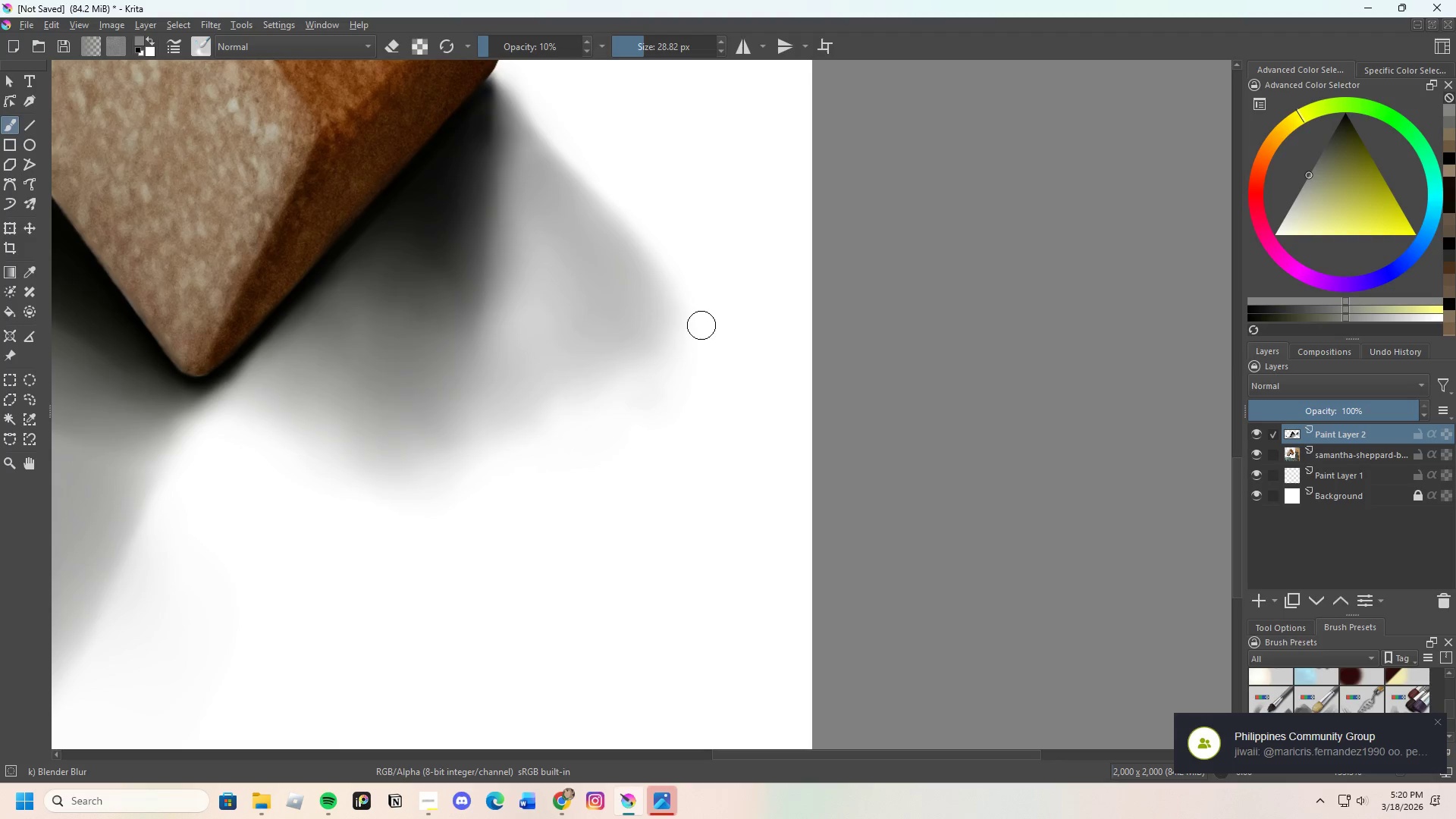 
left_click_drag(start_coordinate=[679, 333], to_coordinate=[607, 381])
 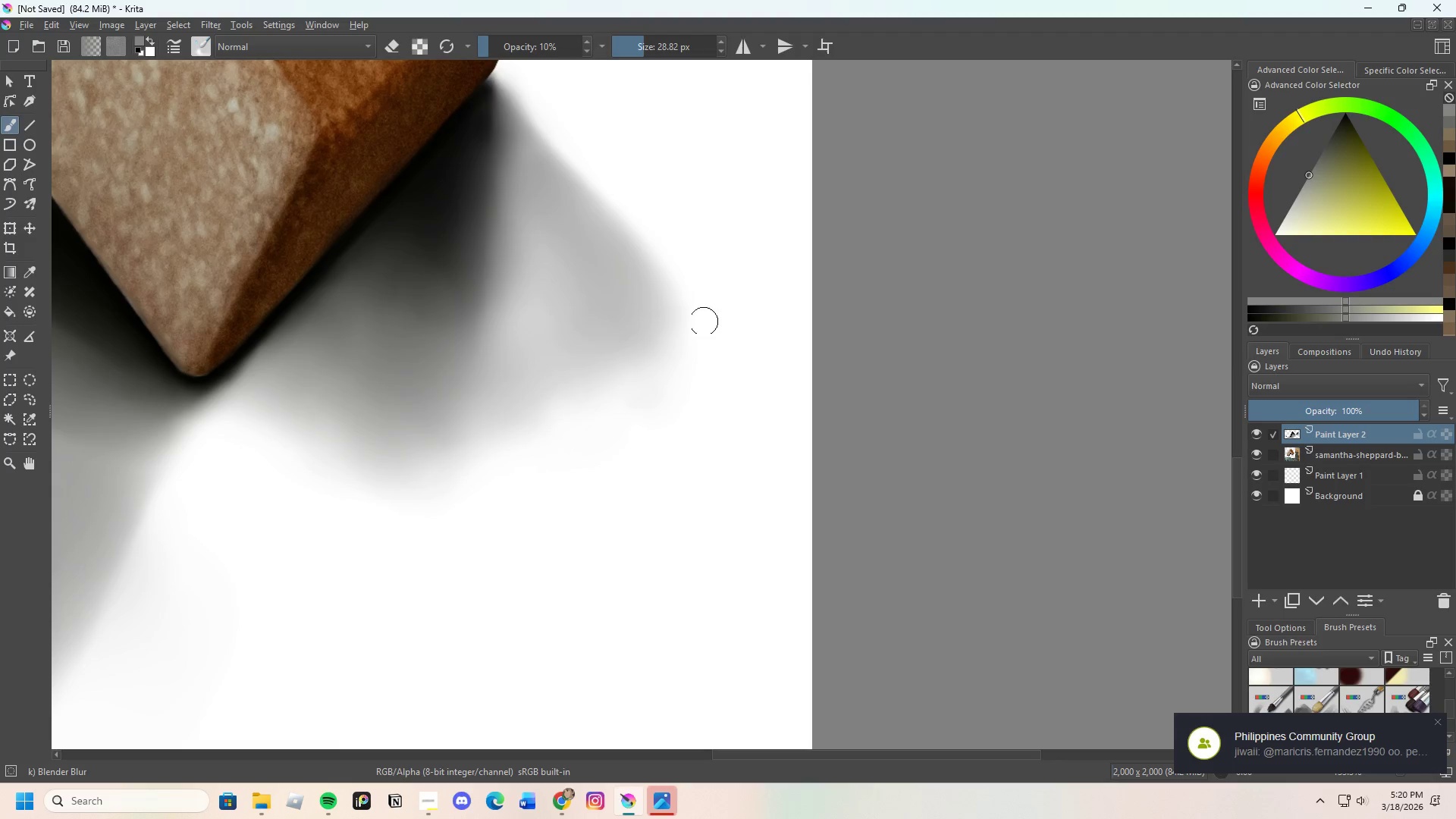 
left_click_drag(start_coordinate=[689, 338], to_coordinate=[574, 421])
 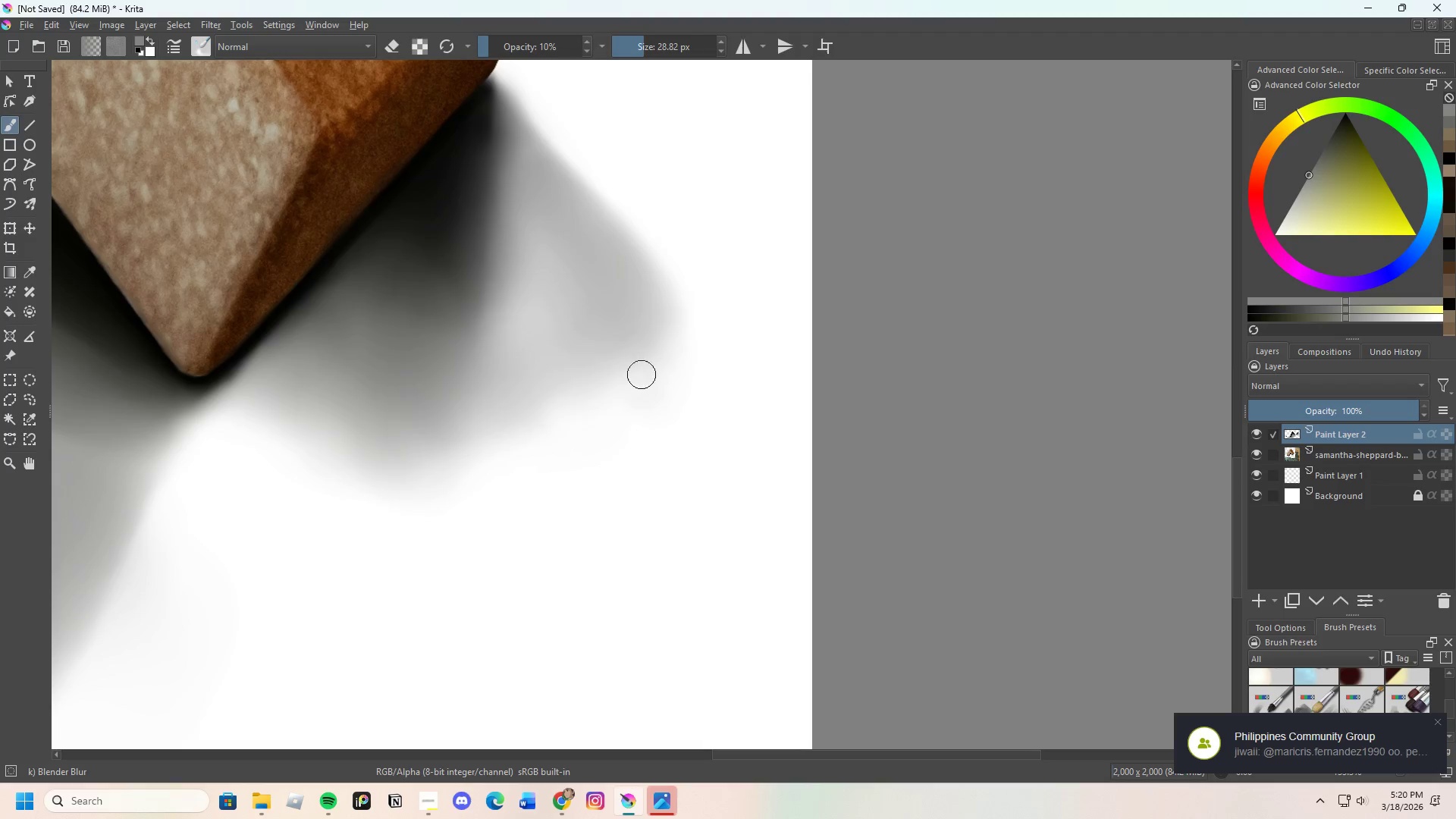 
left_click_drag(start_coordinate=[627, 386], to_coordinate=[582, 414])
 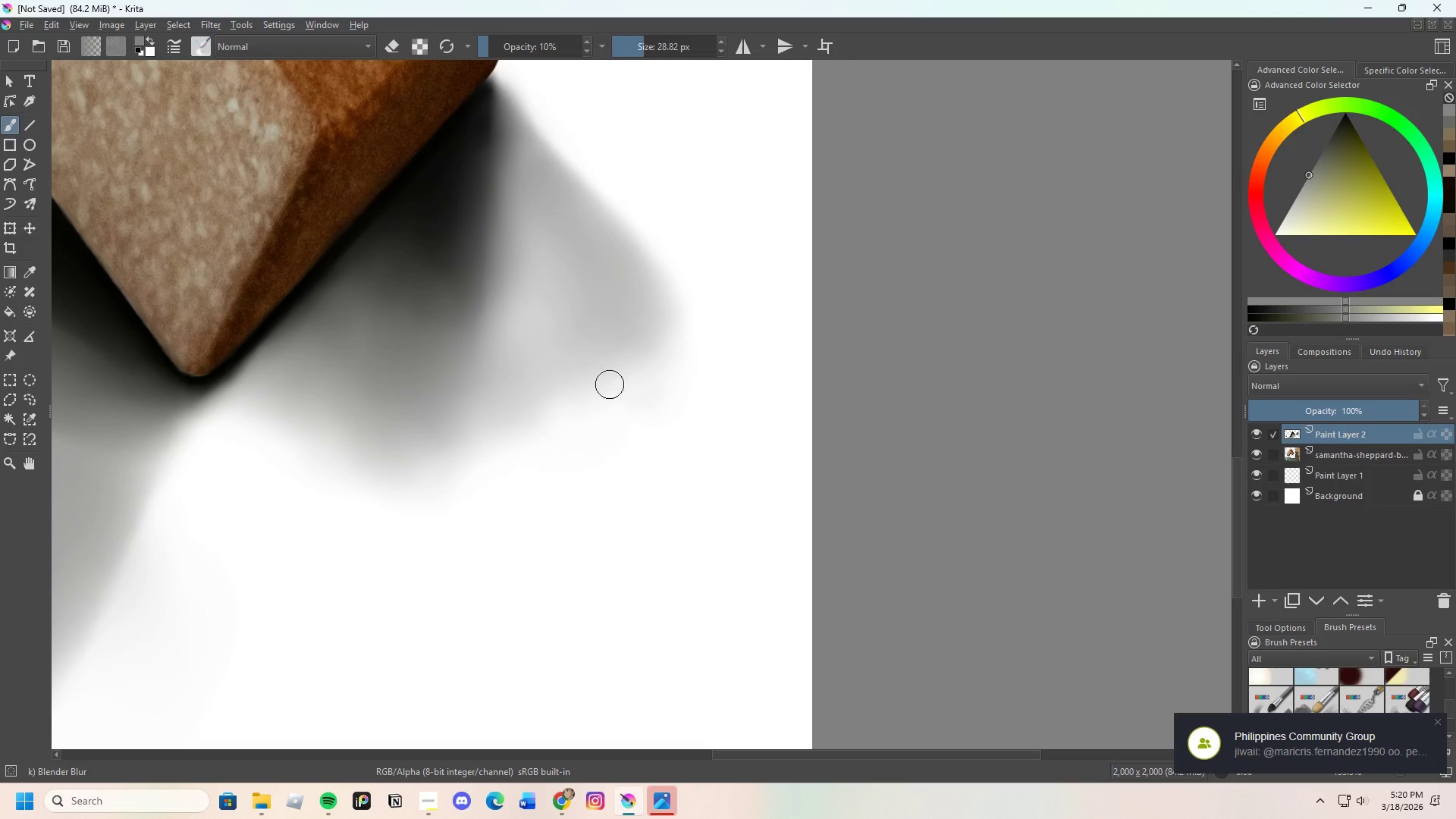 
left_click_drag(start_coordinate=[604, 397], to_coordinate=[607, 414])
 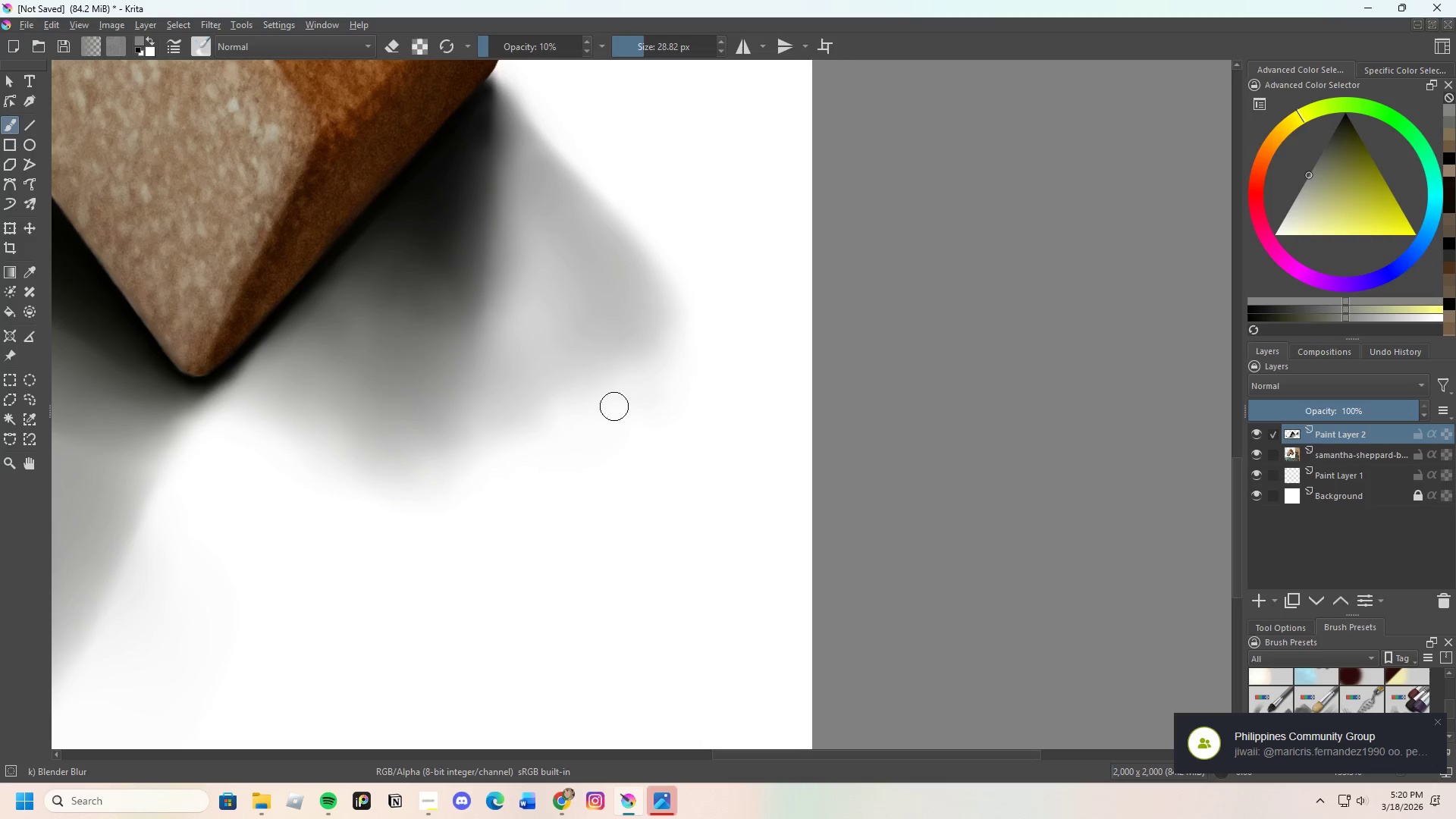 
left_click_drag(start_coordinate=[633, 403], to_coordinate=[608, 432])
 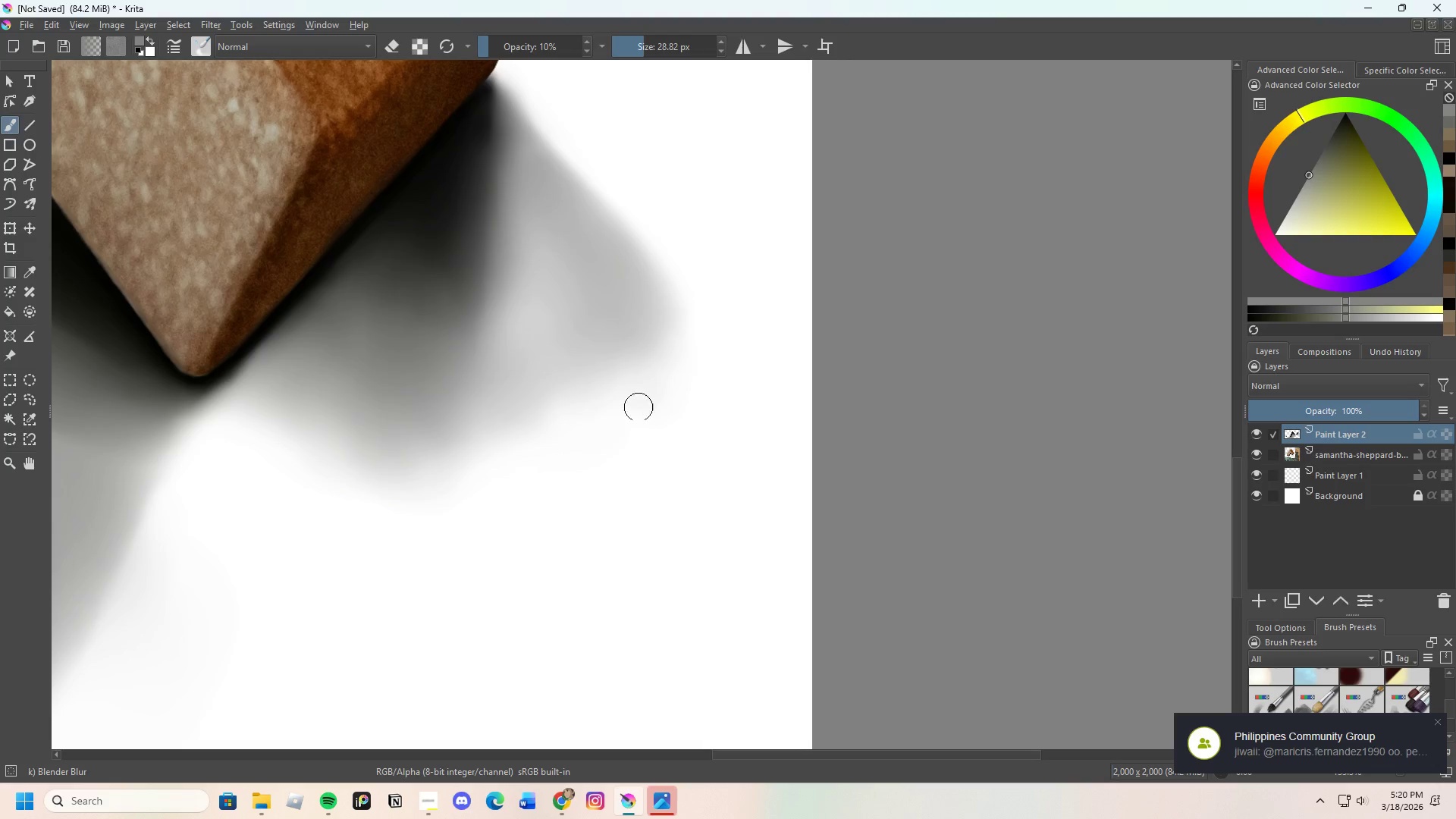 
left_click_drag(start_coordinate=[631, 414], to_coordinate=[636, 351])
 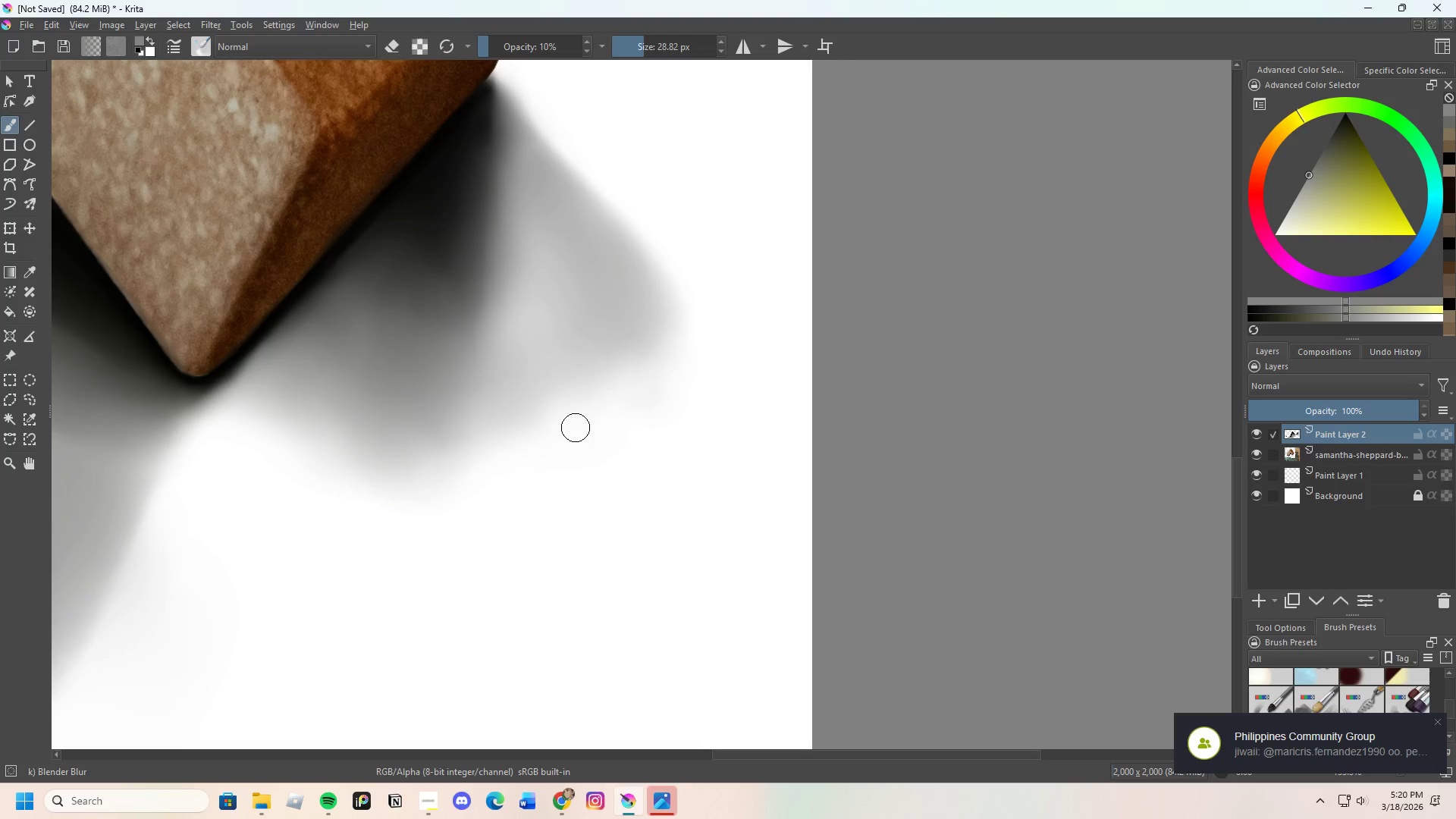 
left_click_drag(start_coordinate=[573, 432], to_coordinate=[698, 340])
 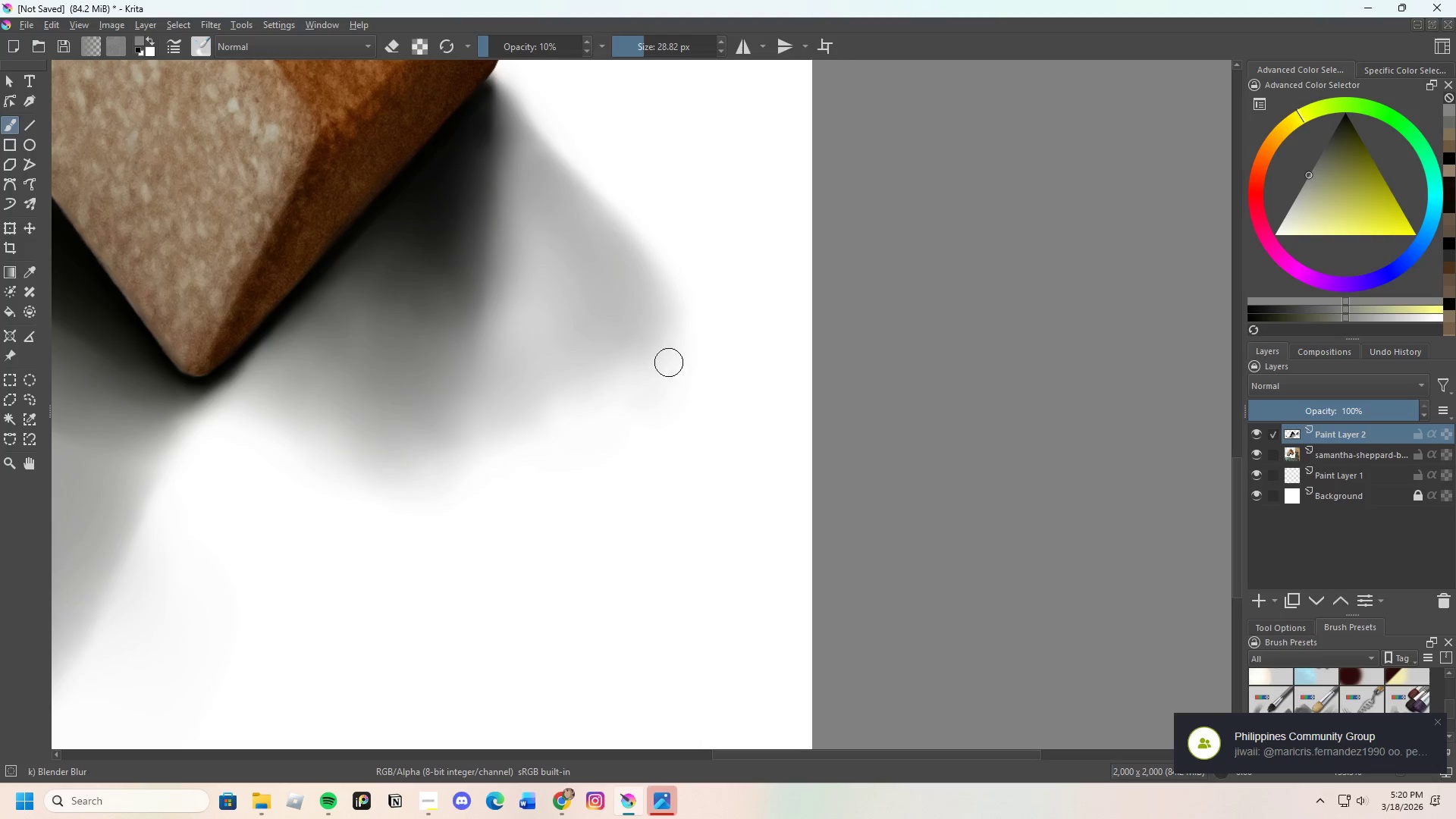 
left_click_drag(start_coordinate=[645, 398], to_coordinate=[700, 301])
 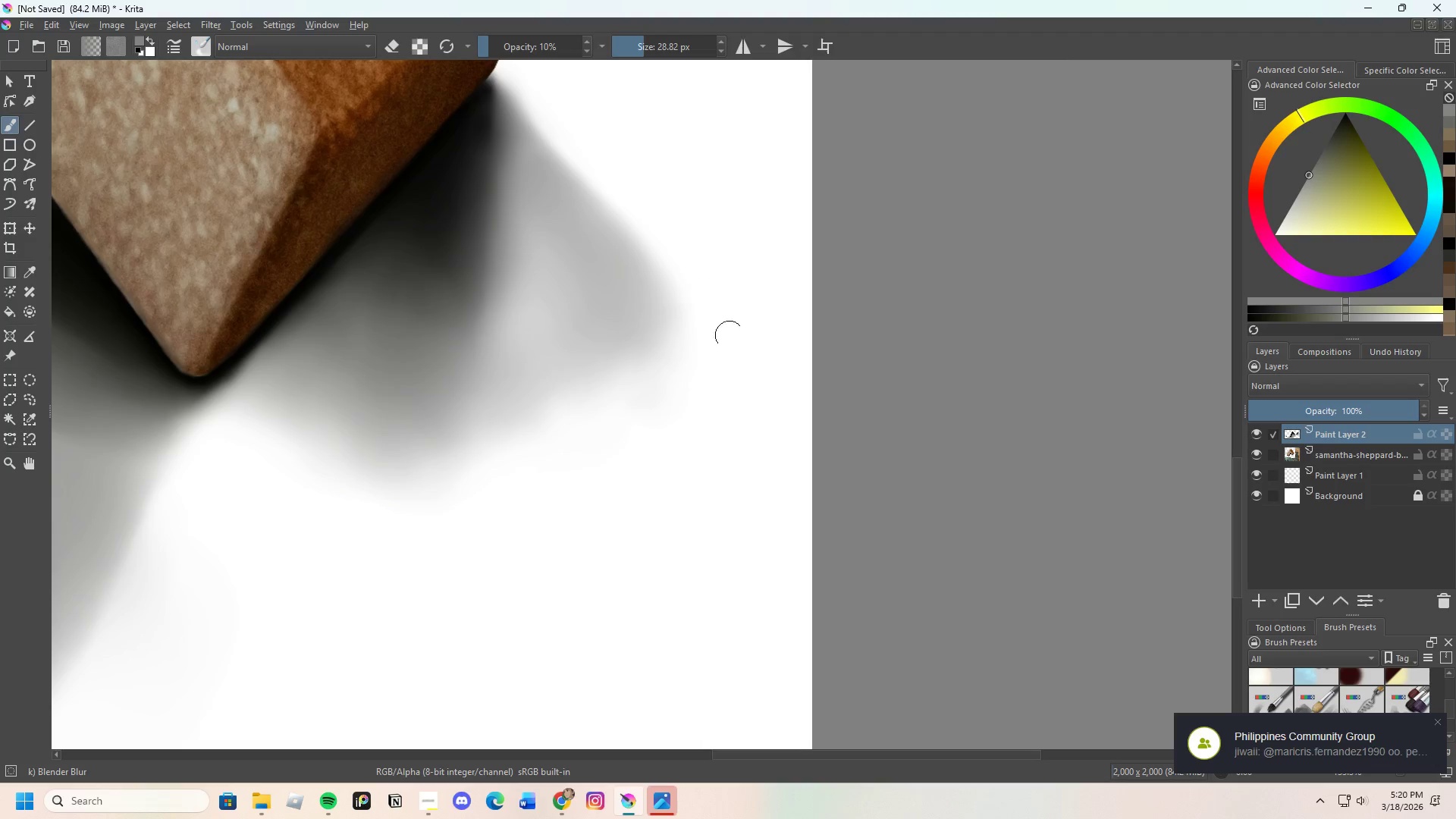 
scroll: coordinate [759, 356], scroll_direction: down, amount: 4.0
 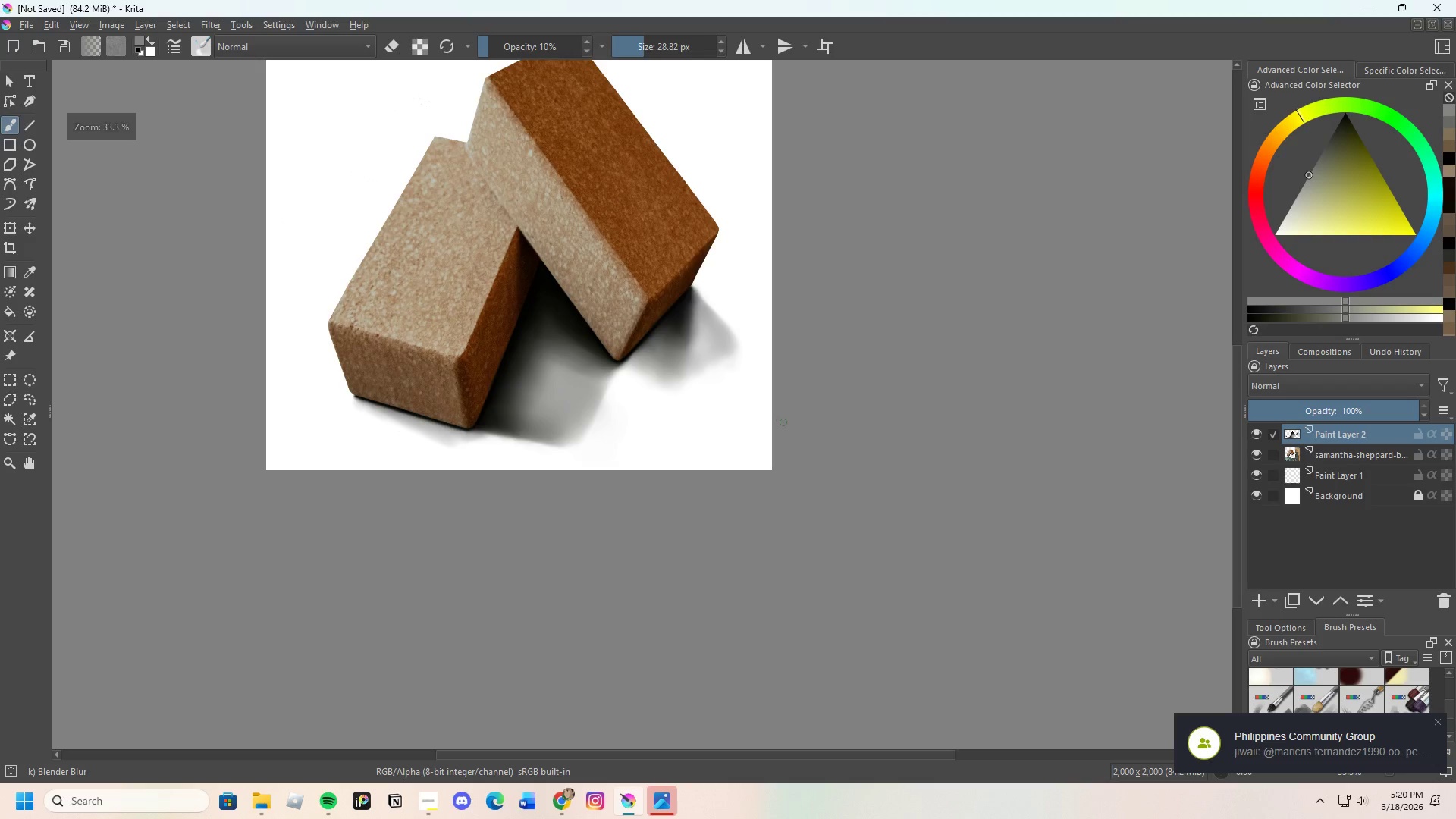 
scroll: coordinate [731, 367], scroll_direction: up, amount: 4.0
 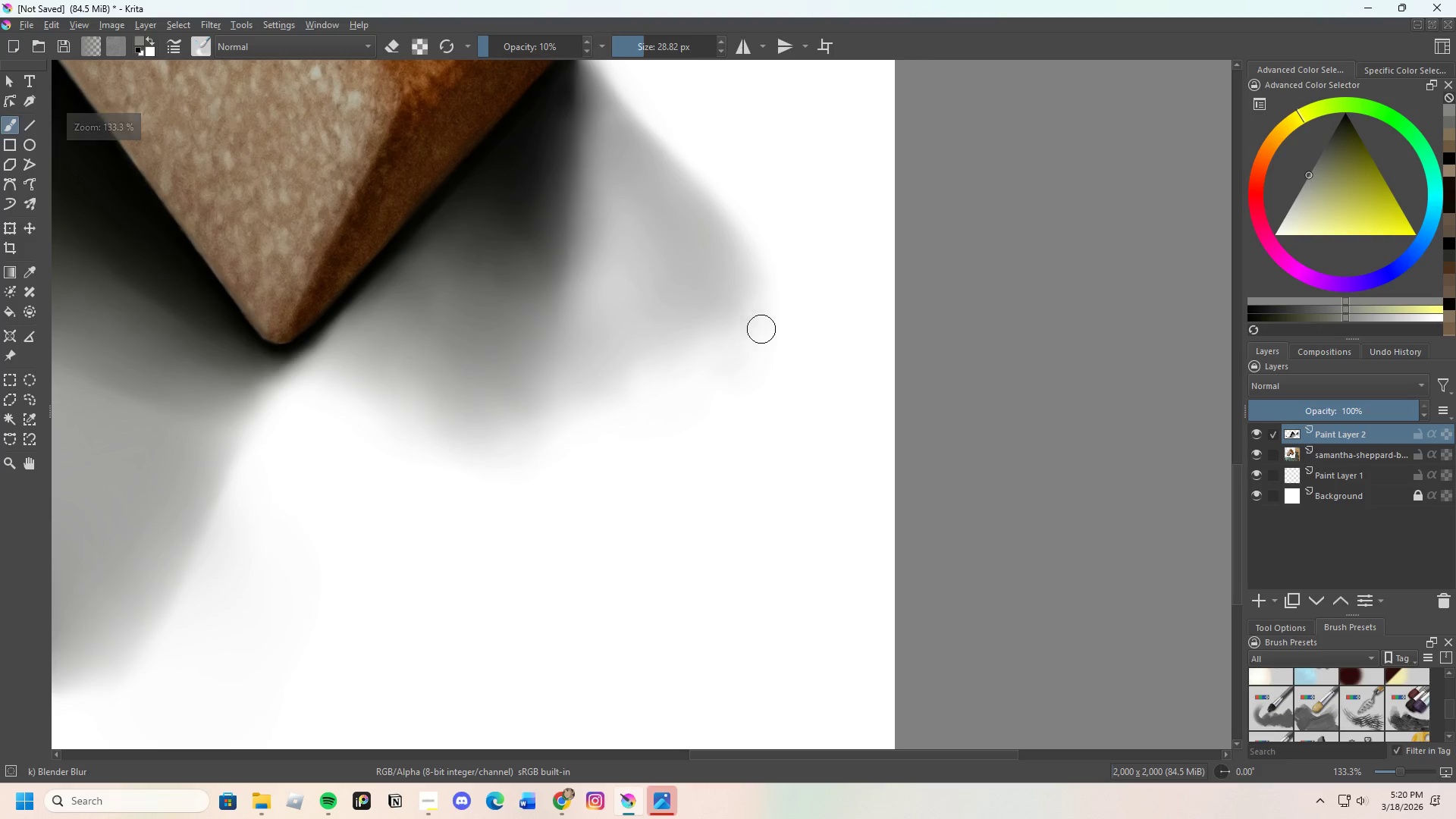 
key(E)
 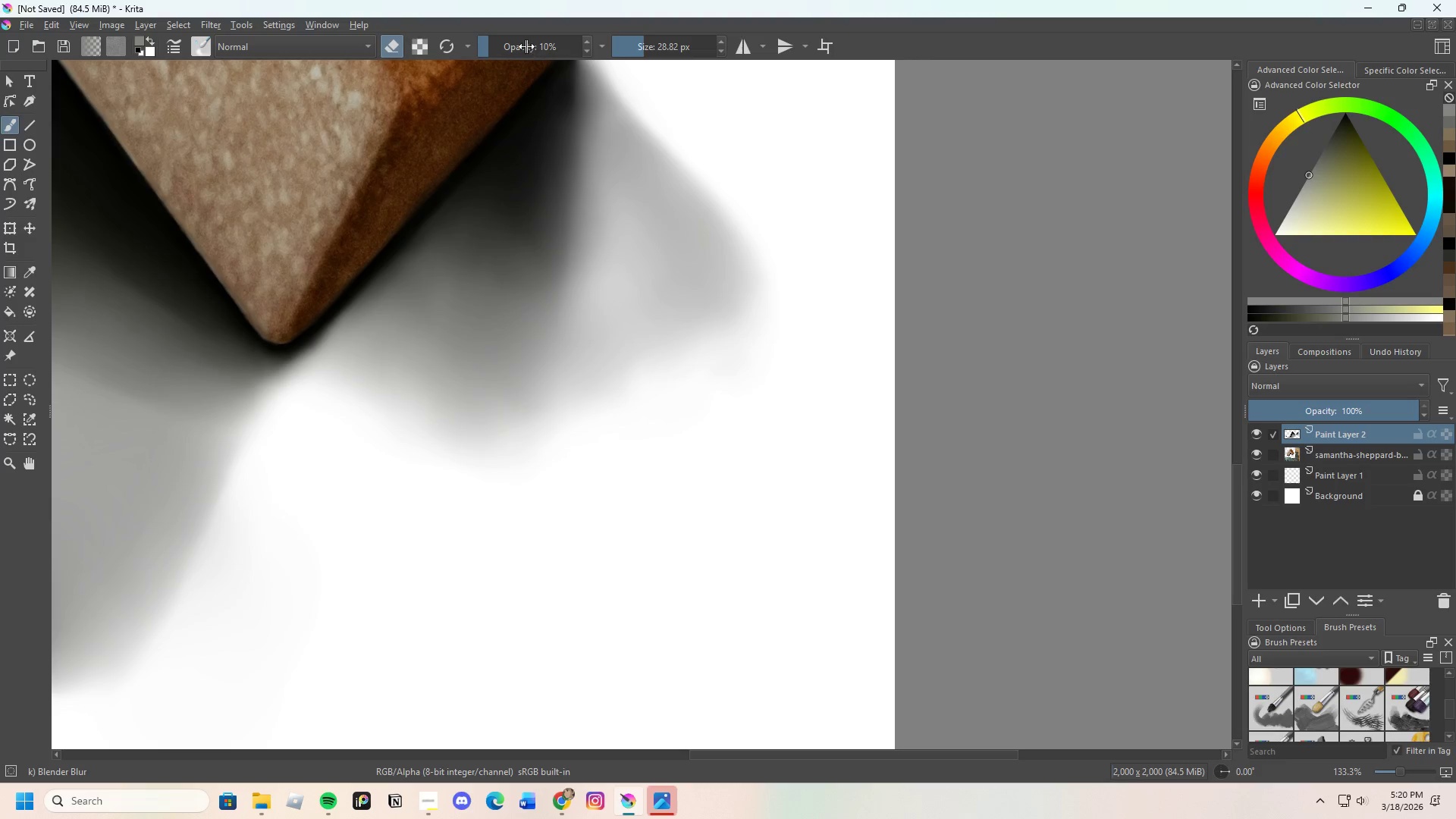 
left_click_drag(start_coordinate=[503, 48], to_coordinate=[513, 39])
 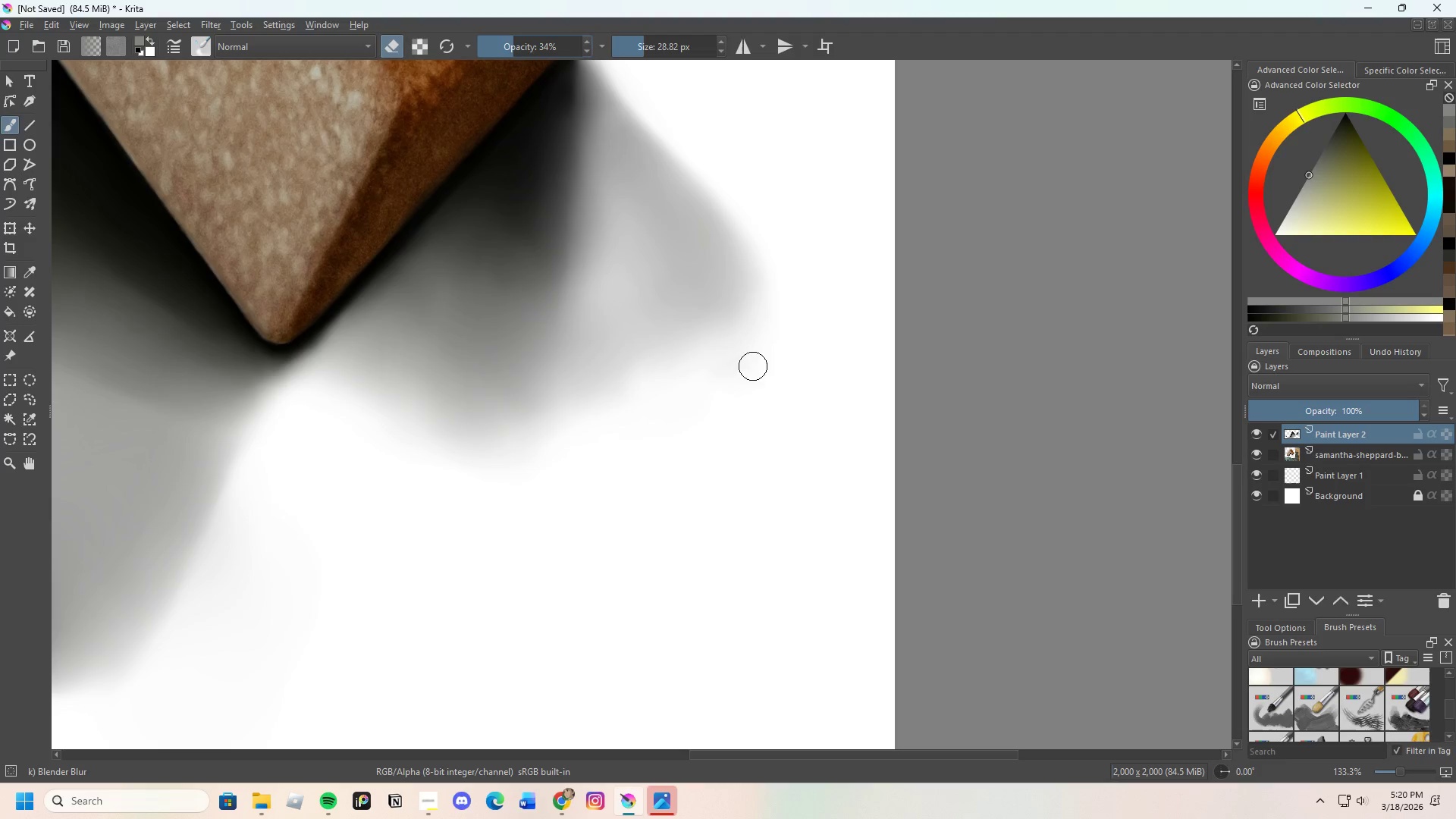 
left_click_drag(start_coordinate=[693, 366], to_coordinate=[774, 265])
 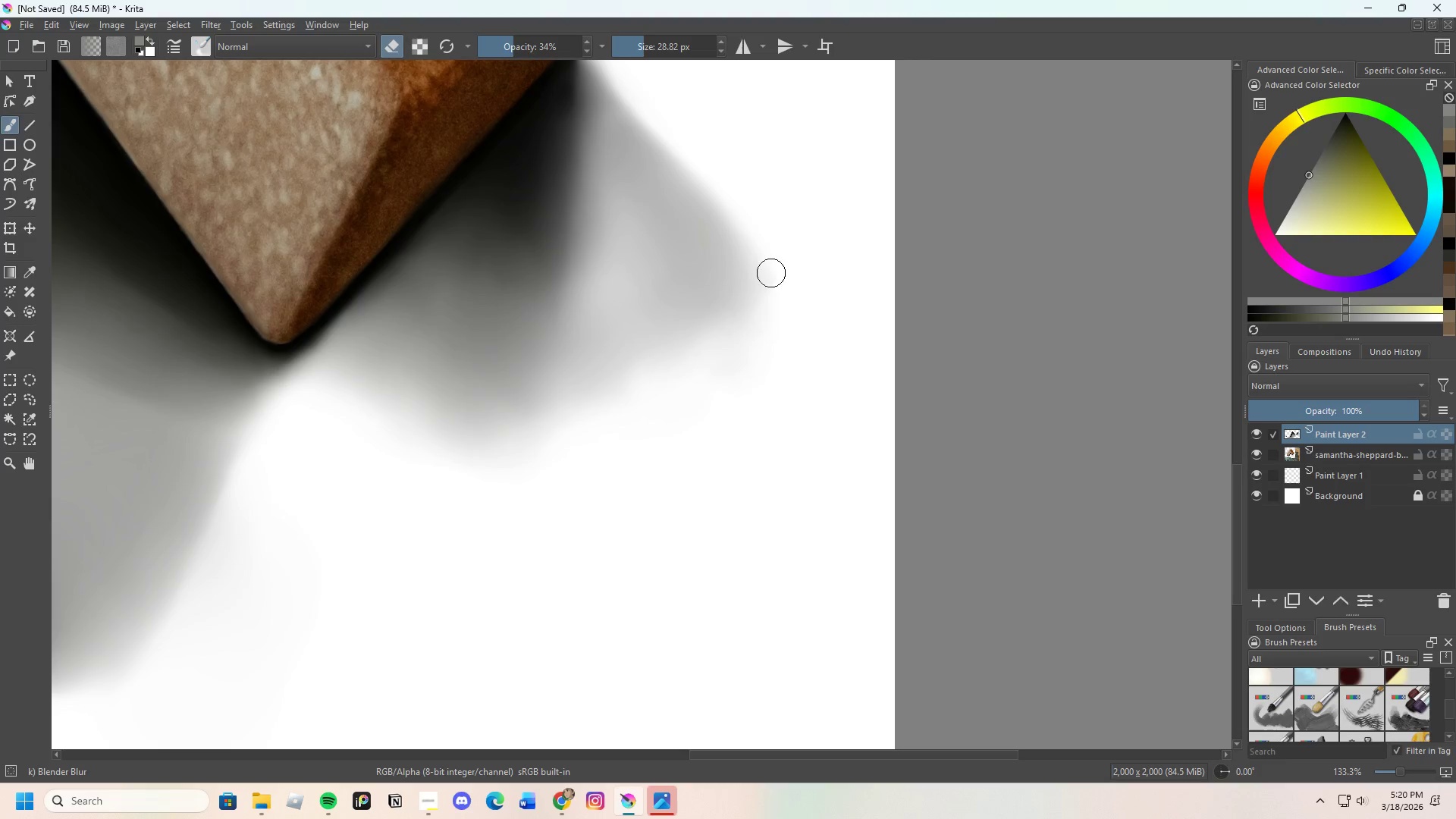 
left_click_drag(start_coordinate=[754, 309], to_coordinate=[756, 298])
 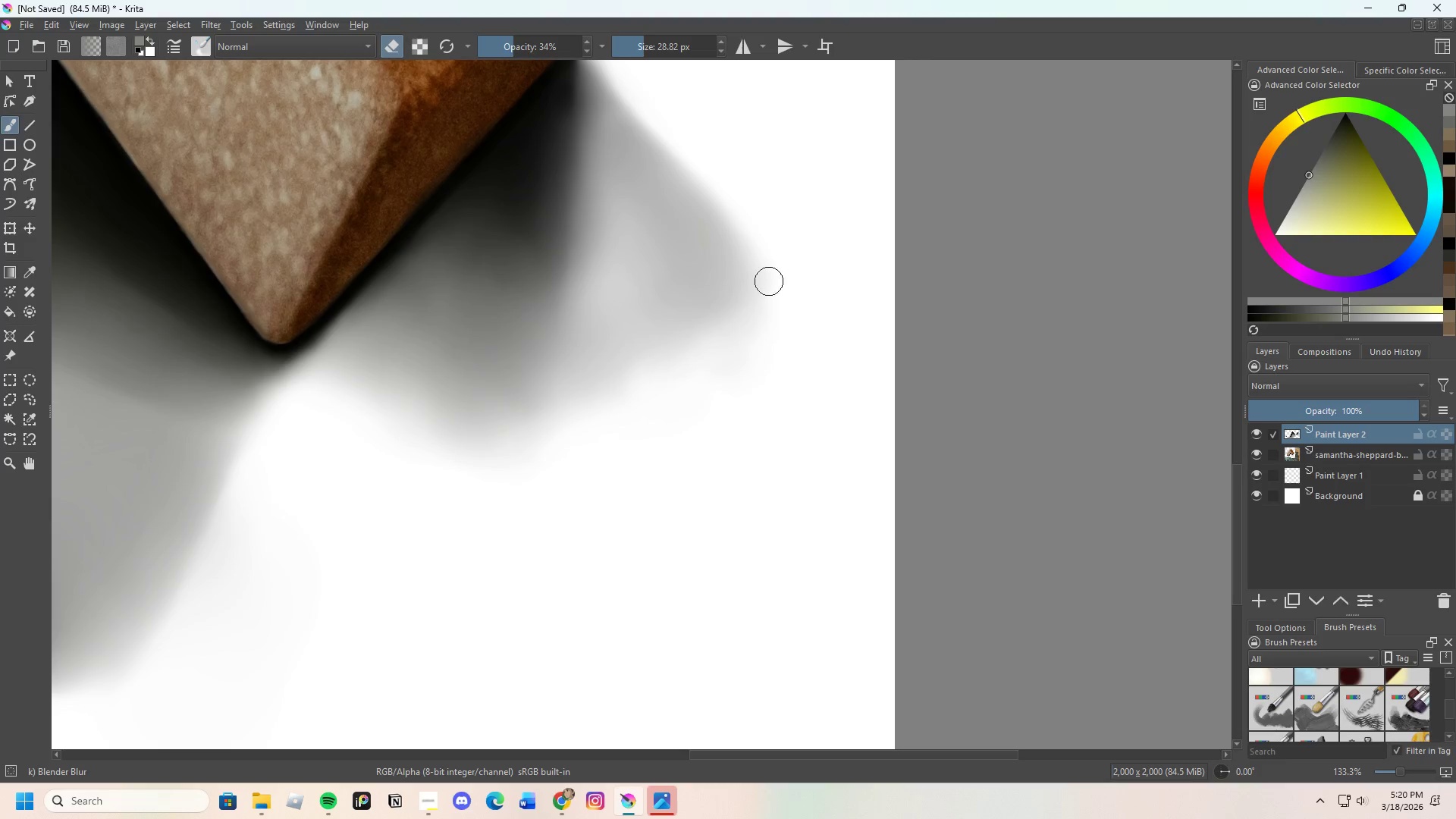 
left_click_drag(start_coordinate=[760, 297], to_coordinate=[708, 339])
 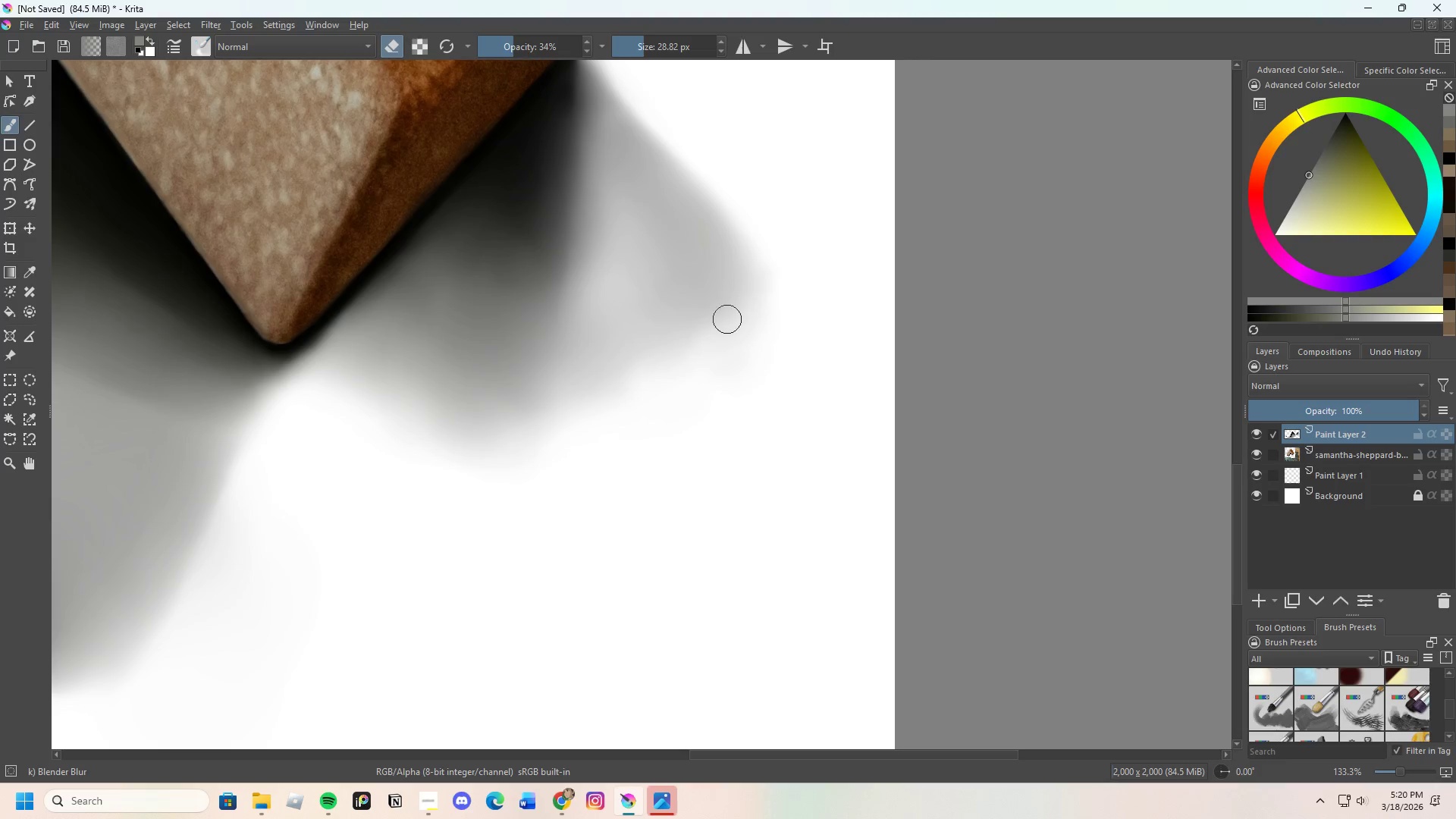 
left_click_drag(start_coordinate=[723, 326], to_coordinate=[590, 427])
 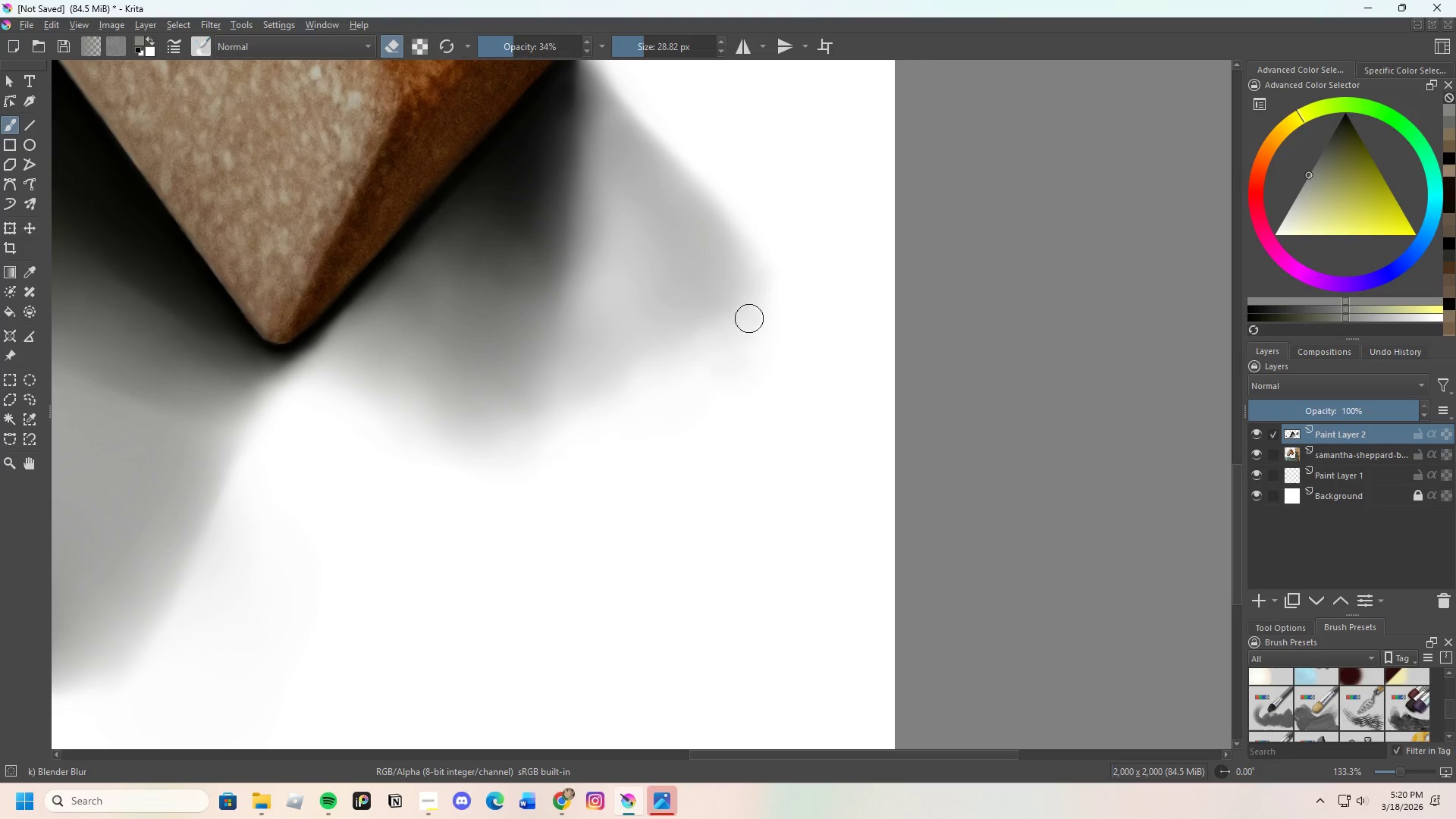 
left_click_drag(start_coordinate=[770, 300], to_coordinate=[648, 397])
 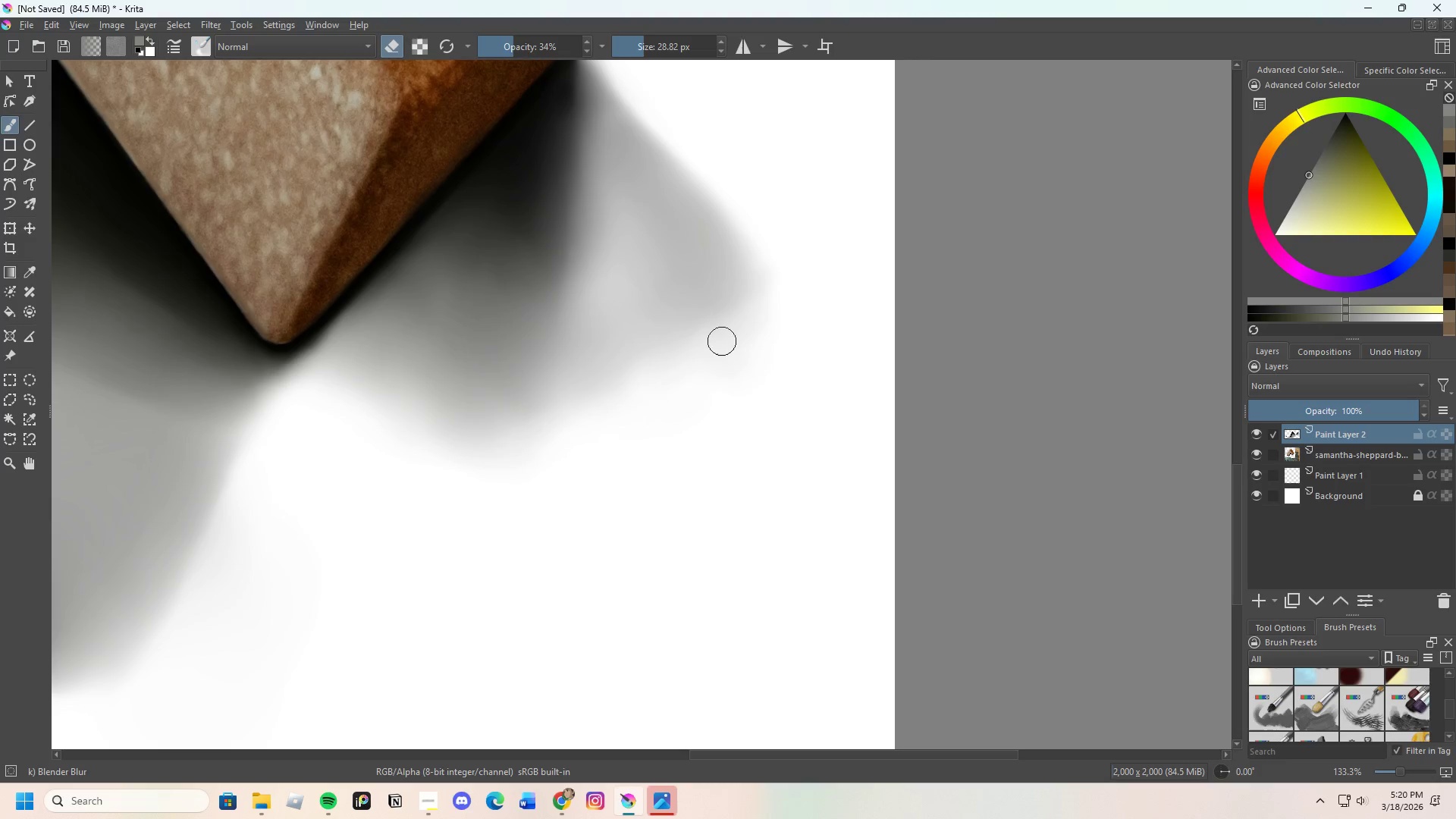 
left_click_drag(start_coordinate=[707, 358], to_coordinate=[572, 437])
 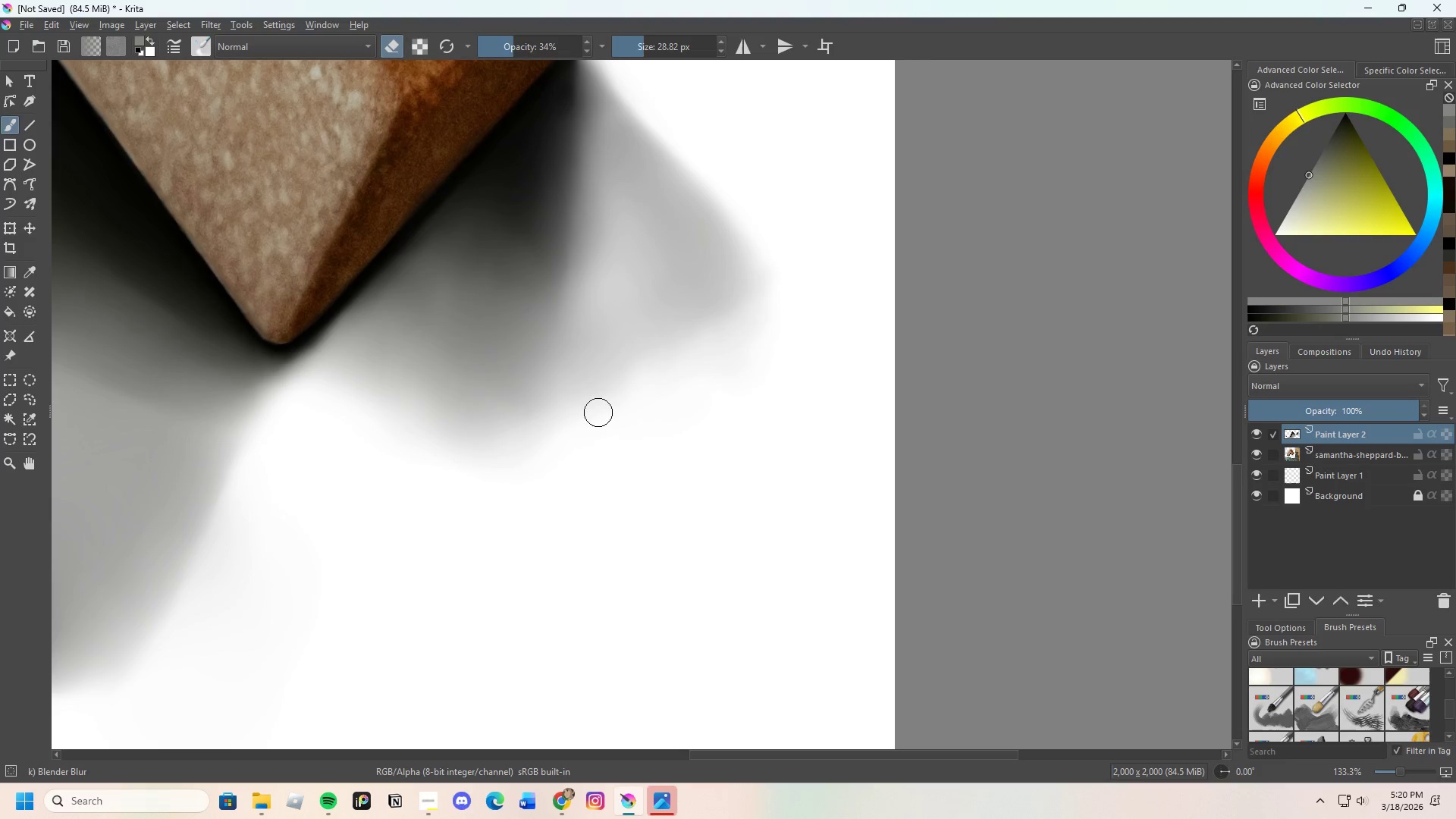 
left_click_drag(start_coordinate=[598, 413], to_coordinate=[741, 316])
 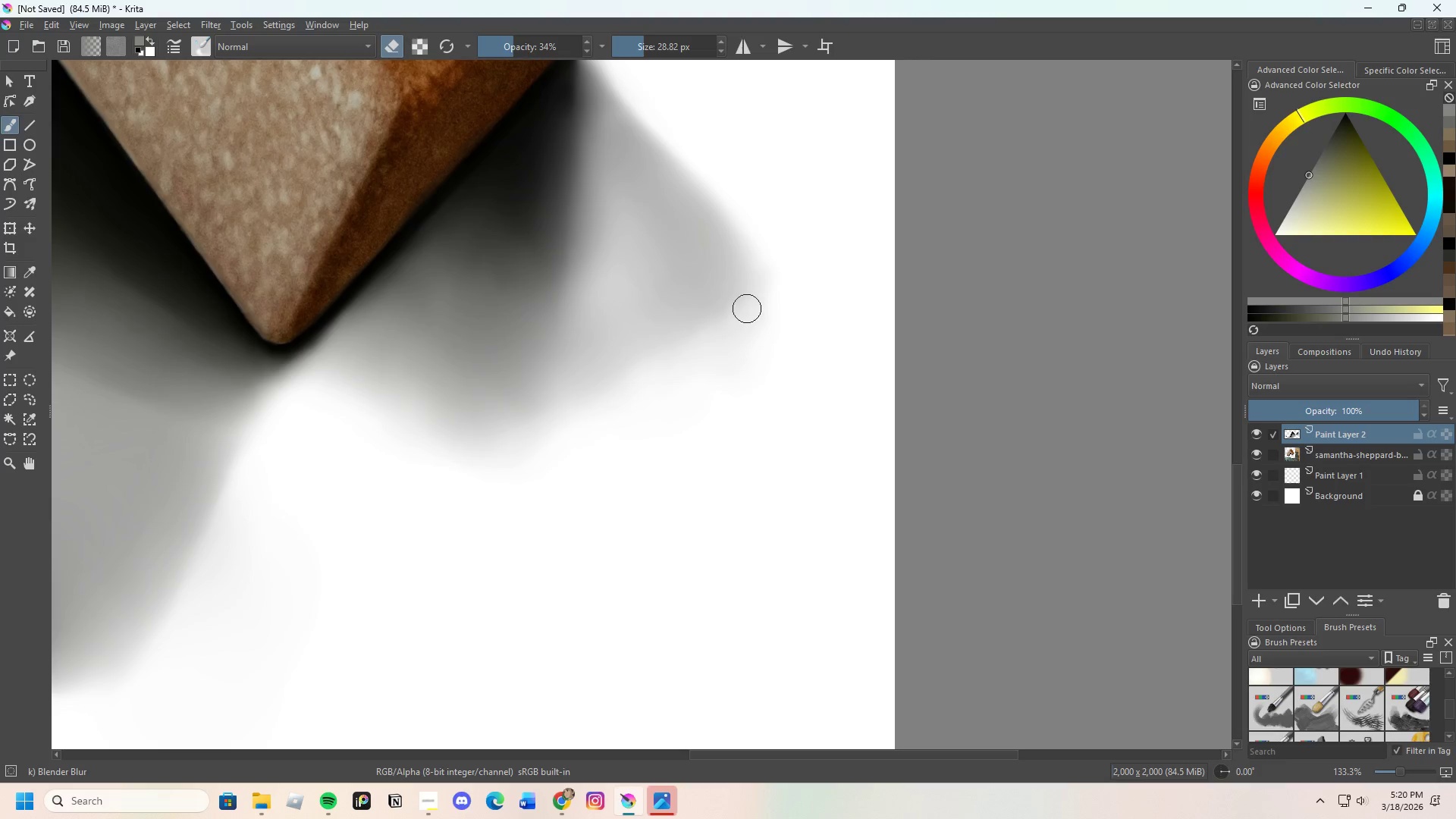 
left_click_drag(start_coordinate=[730, 331], to_coordinate=[737, 318])
 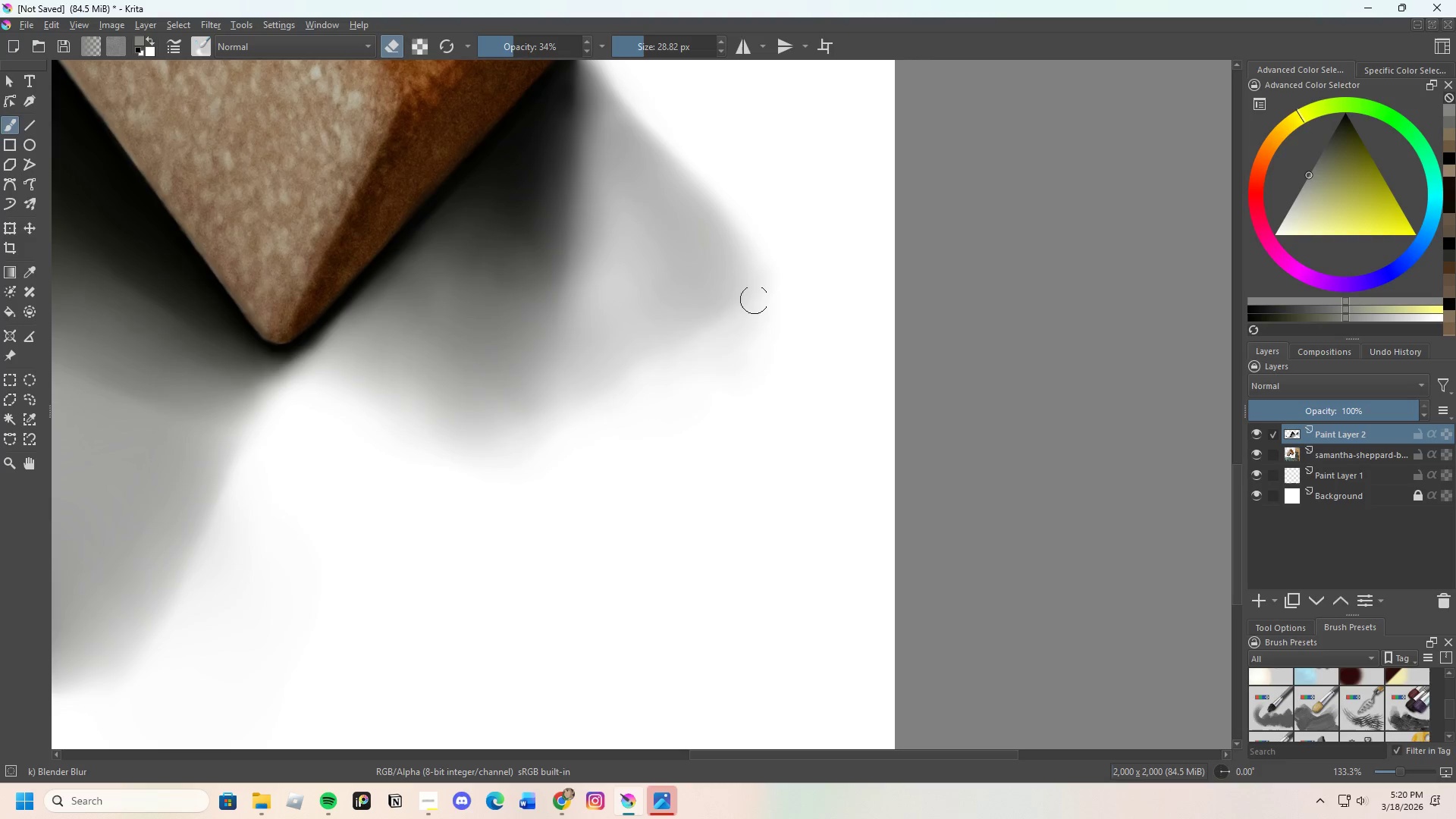 
left_click_drag(start_coordinate=[729, 332], to_coordinate=[704, 341])
 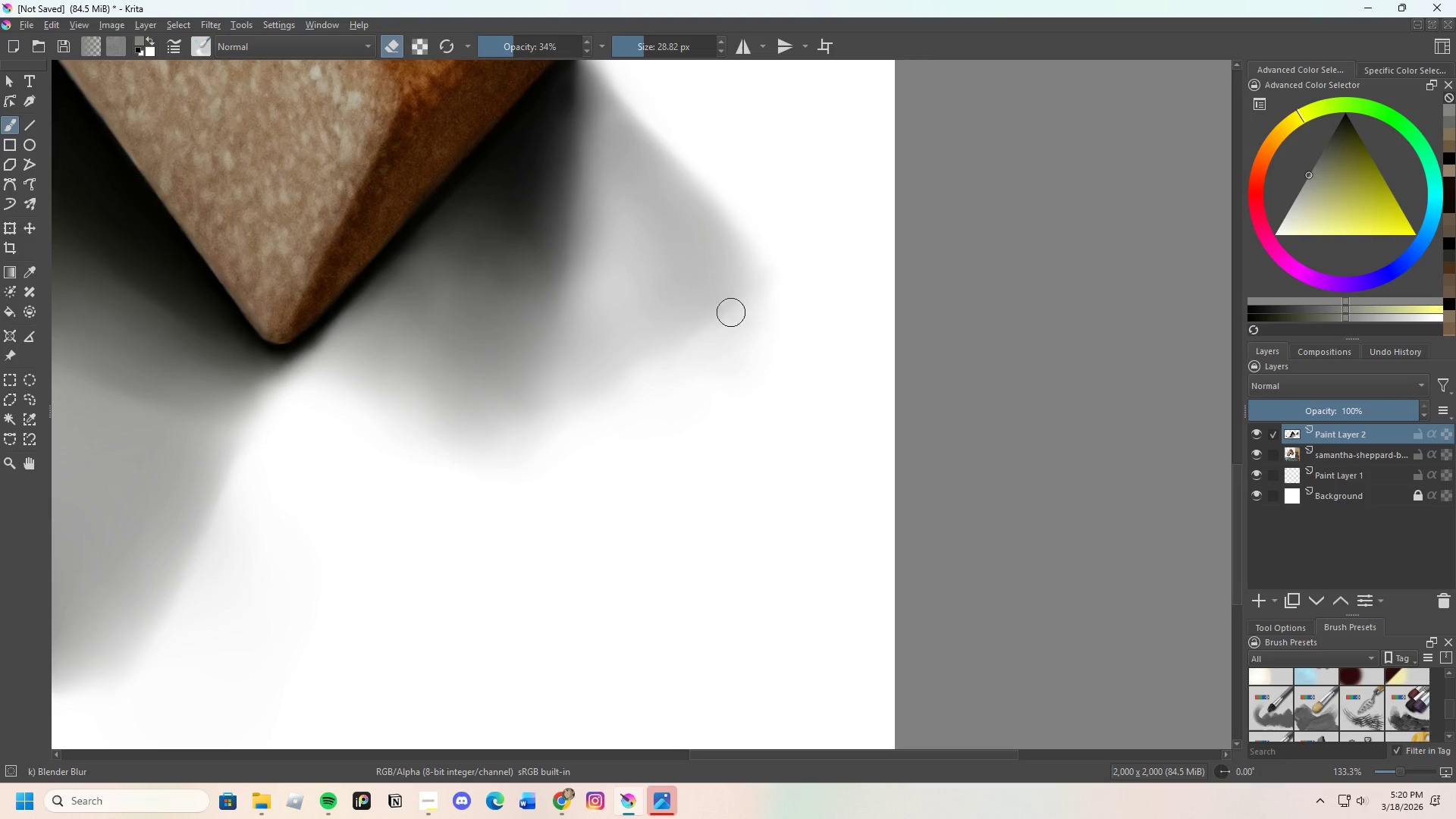 
left_click_drag(start_coordinate=[726, 324], to_coordinate=[743, 305])
 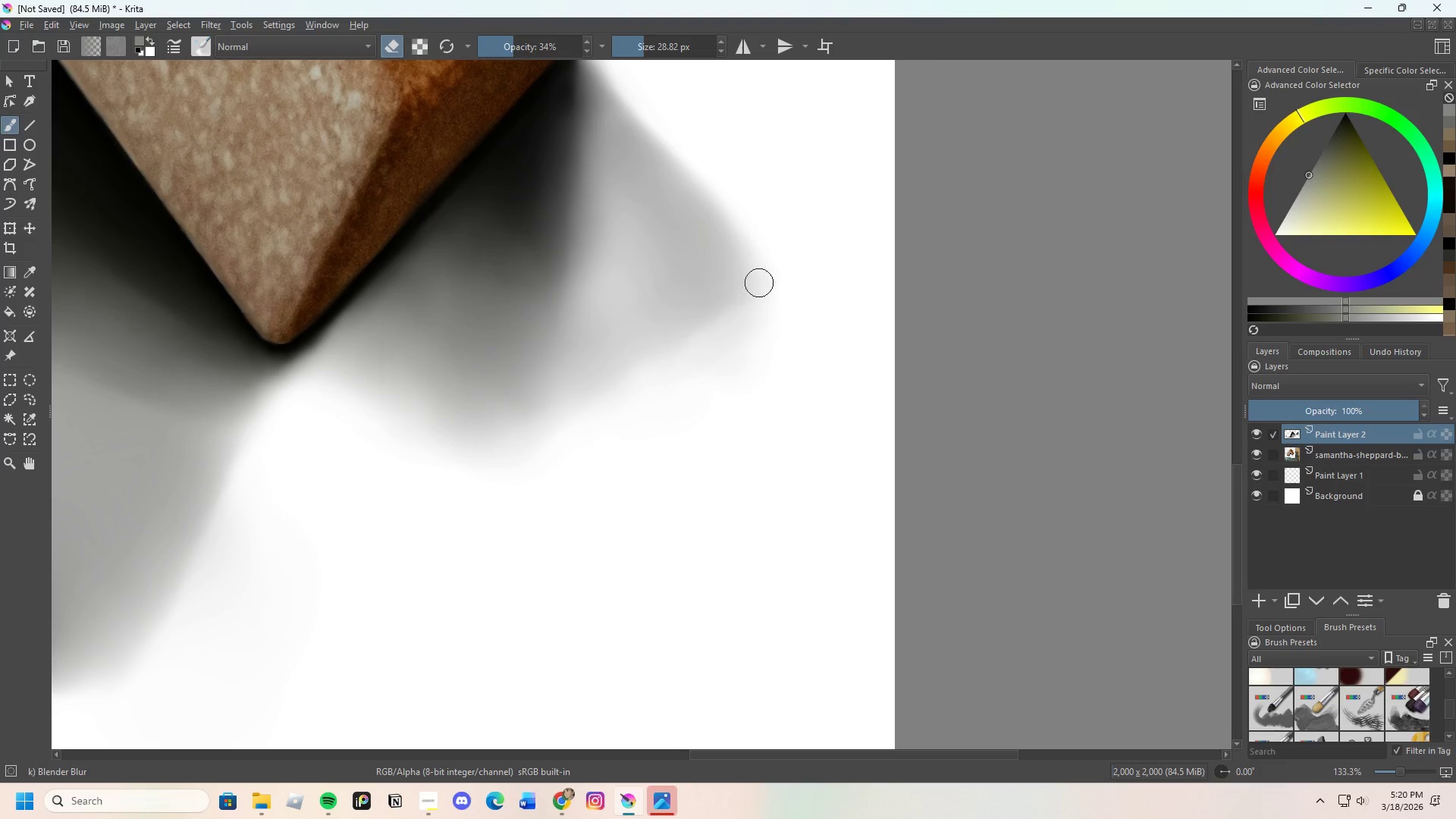 
left_click_drag(start_coordinate=[746, 302], to_coordinate=[725, 321])
 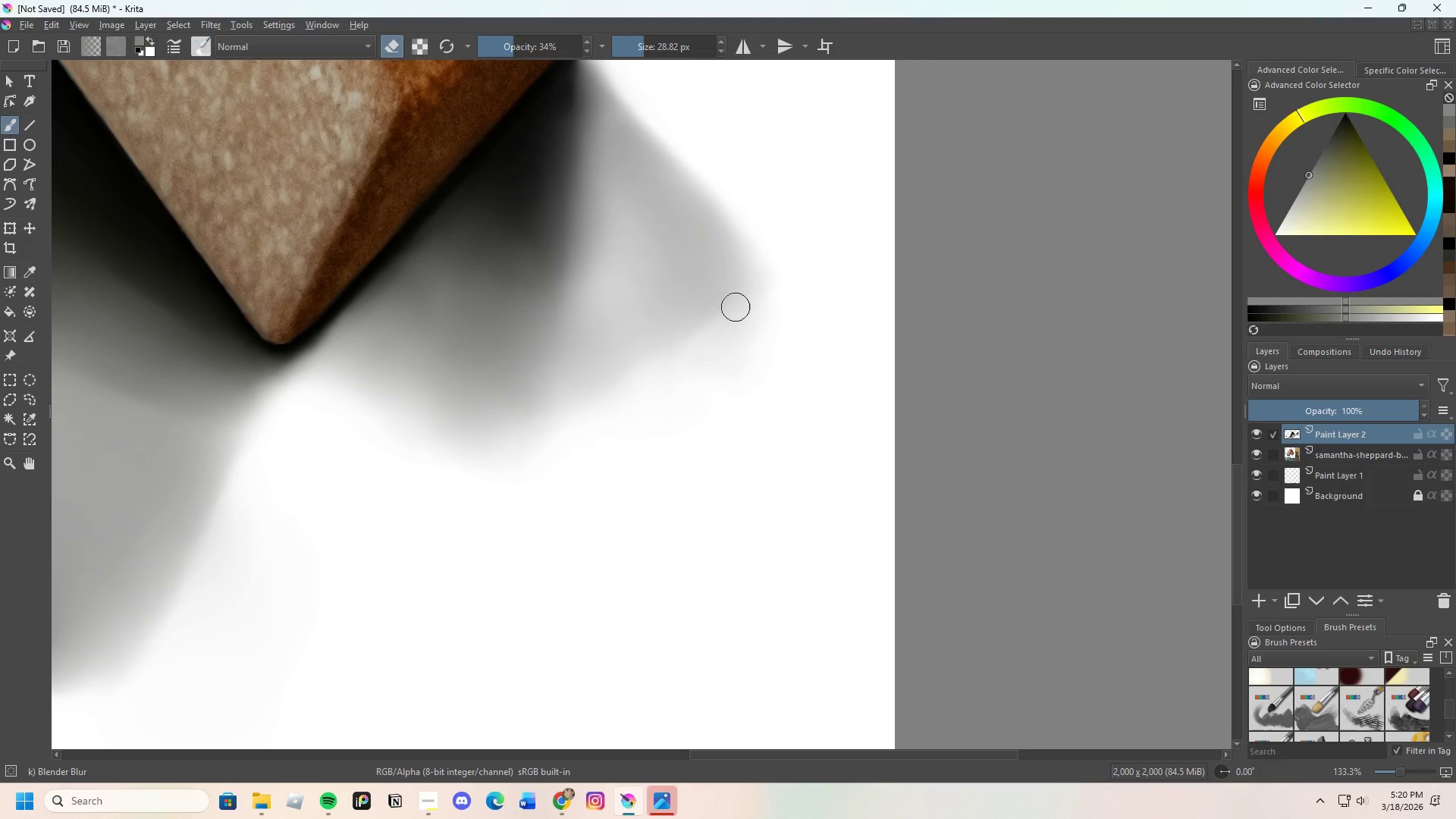 
left_click_drag(start_coordinate=[718, 327], to_coordinate=[754, 309])
 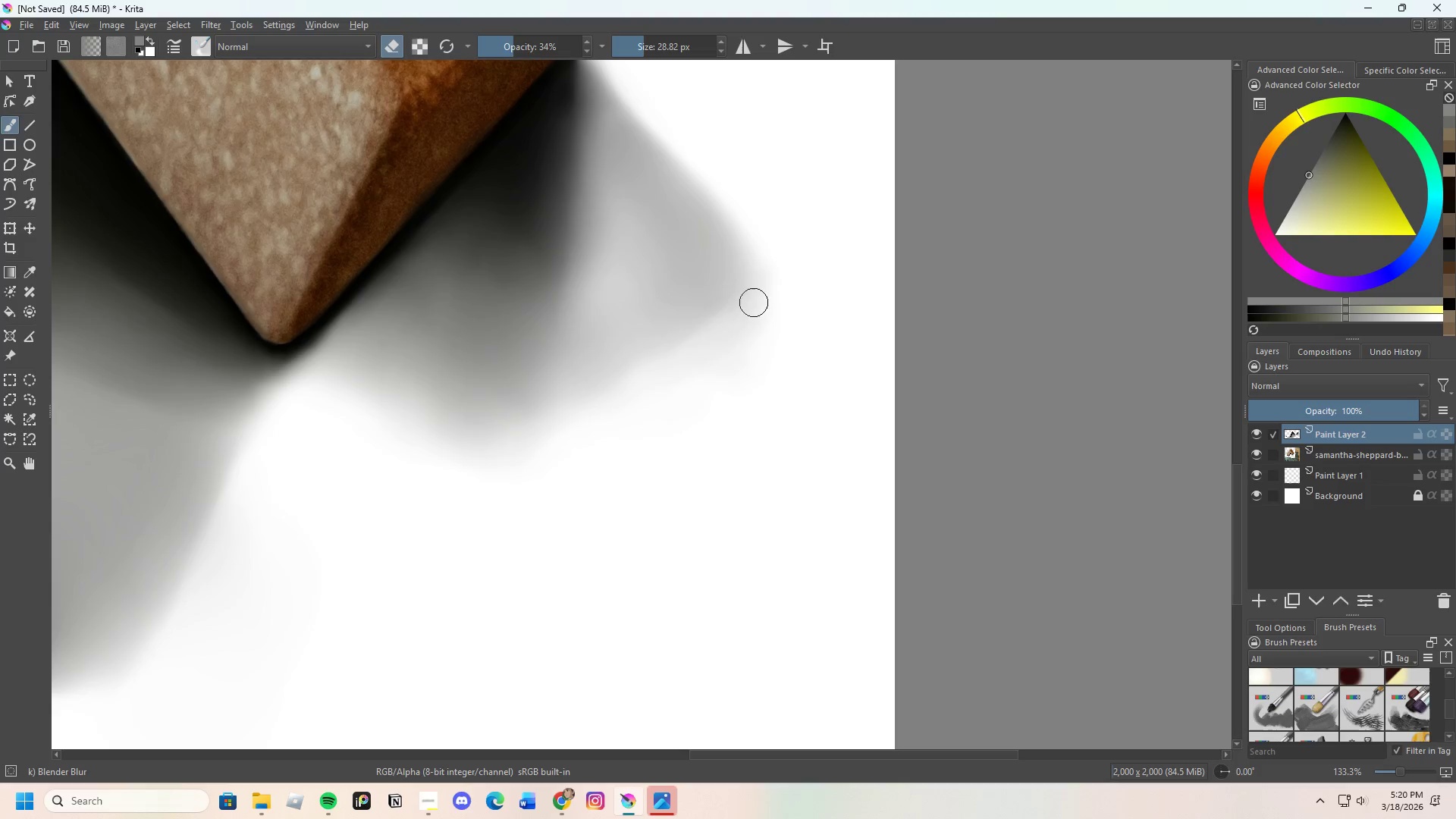 
left_click_drag(start_coordinate=[726, 344], to_coordinate=[620, 400])
 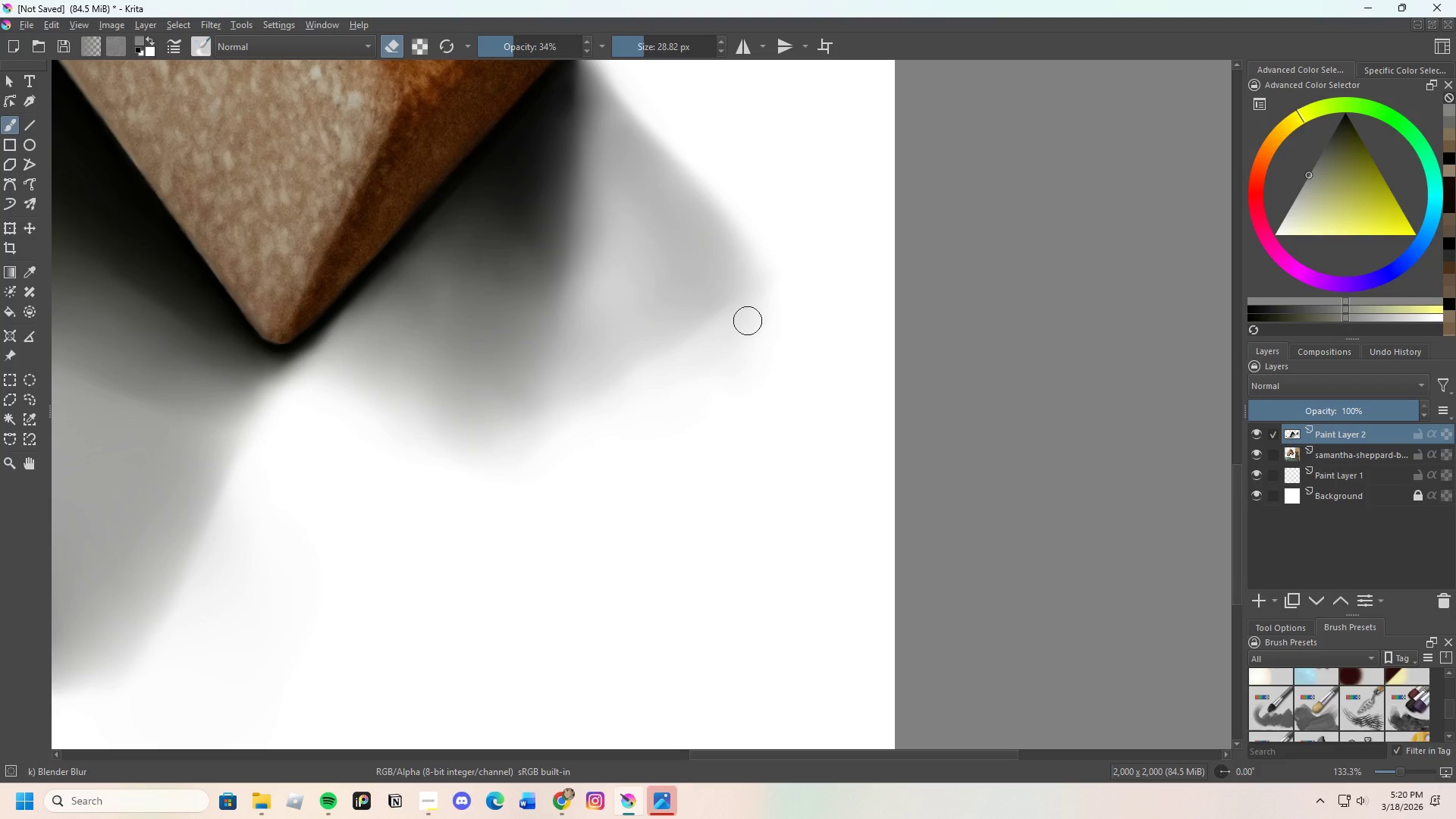 
left_click_drag(start_coordinate=[693, 378], to_coordinate=[651, 403])
 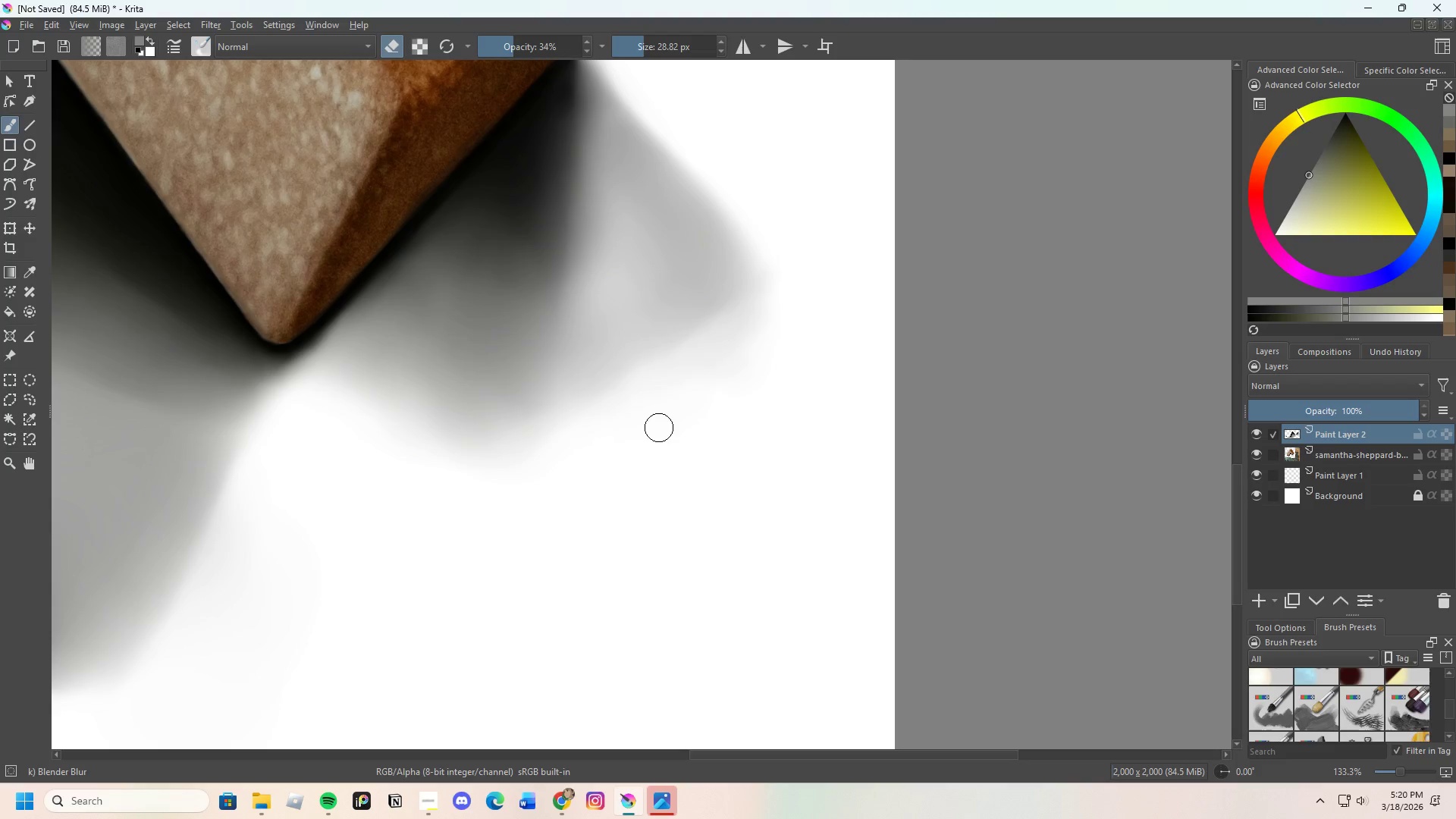 
left_click_drag(start_coordinate=[795, 304], to_coordinate=[748, 347])
 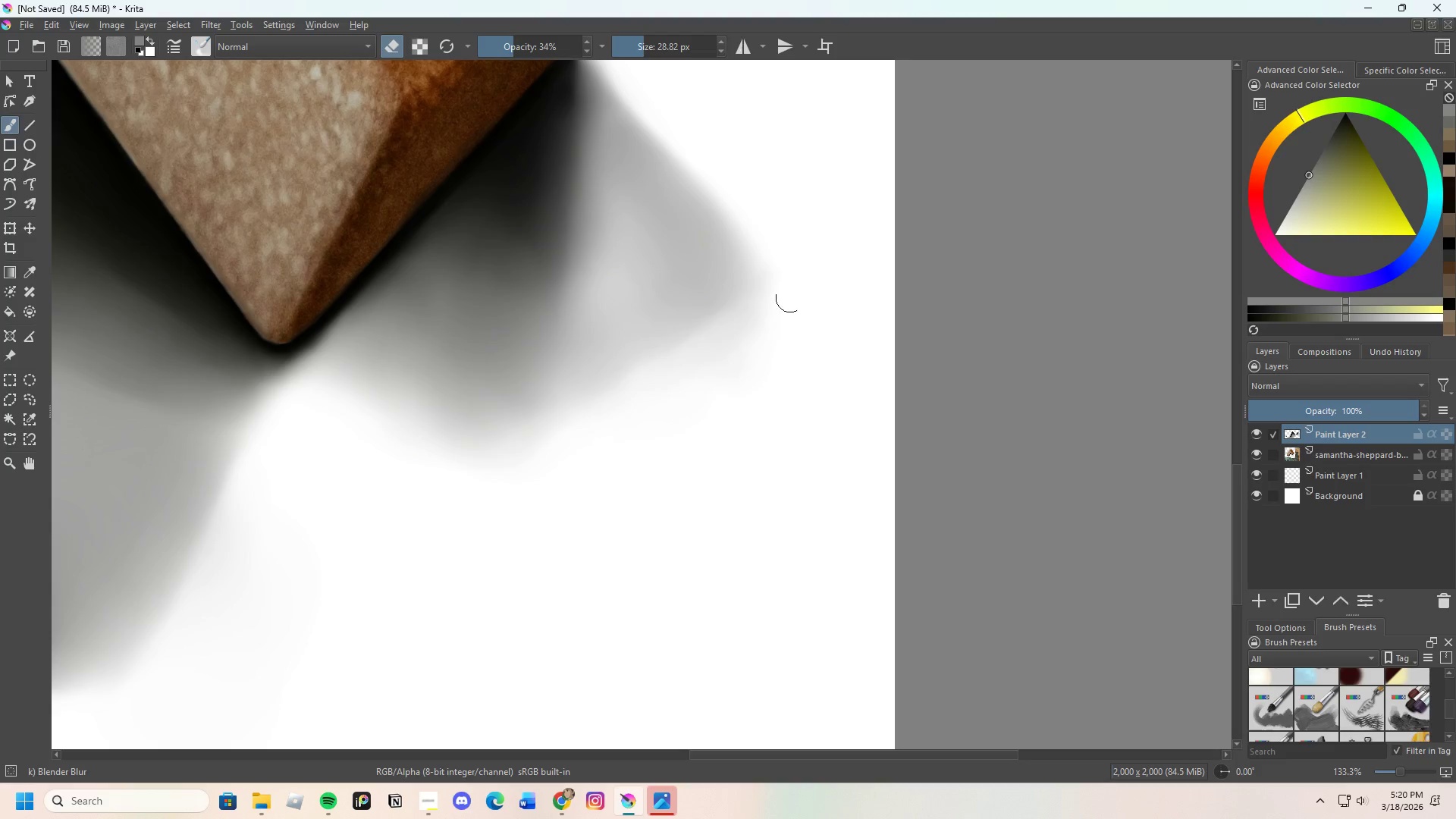 
left_click_drag(start_coordinate=[754, 334], to_coordinate=[730, 356])
 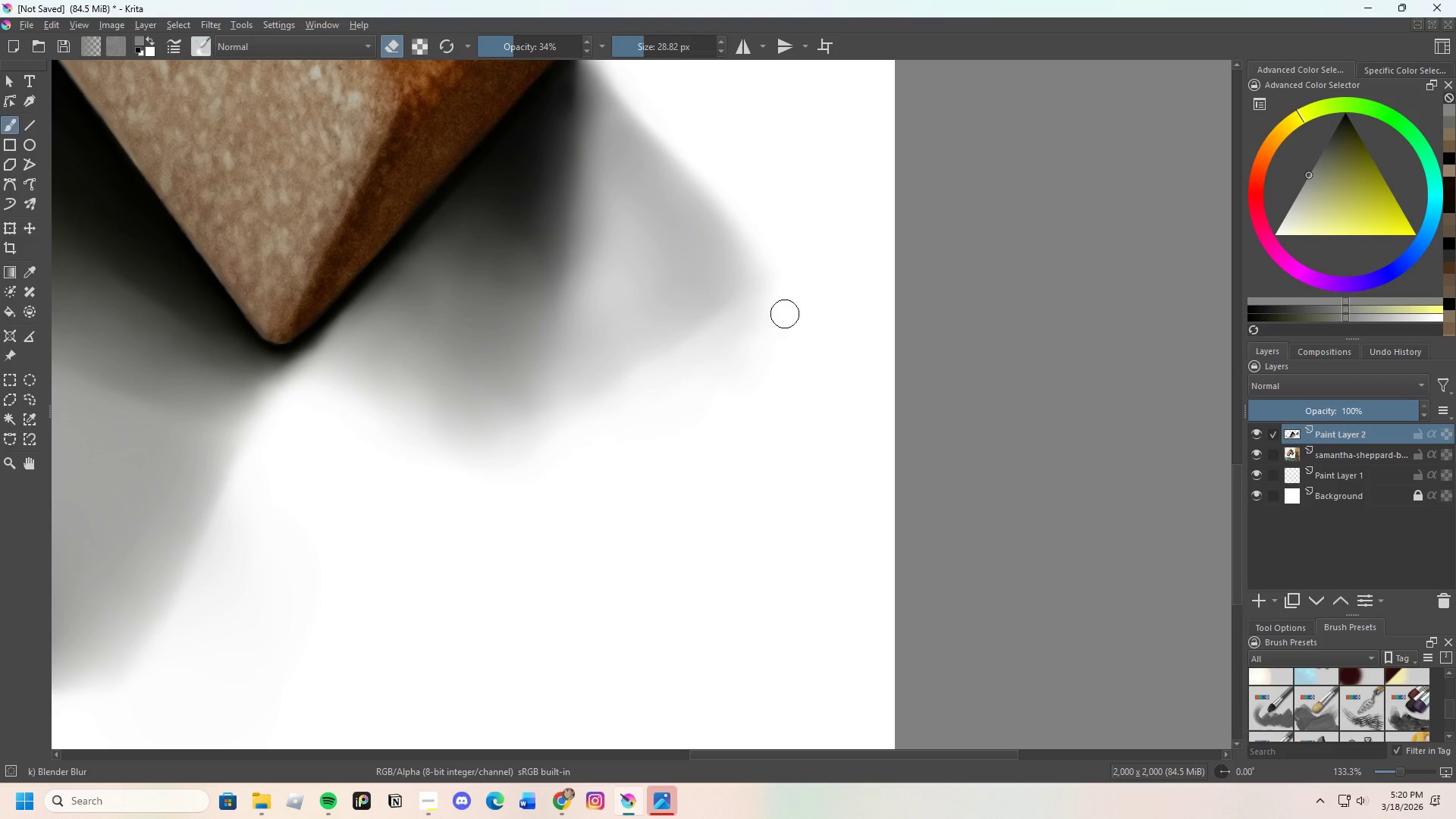 
left_click_drag(start_coordinate=[779, 325], to_coordinate=[783, 320])
 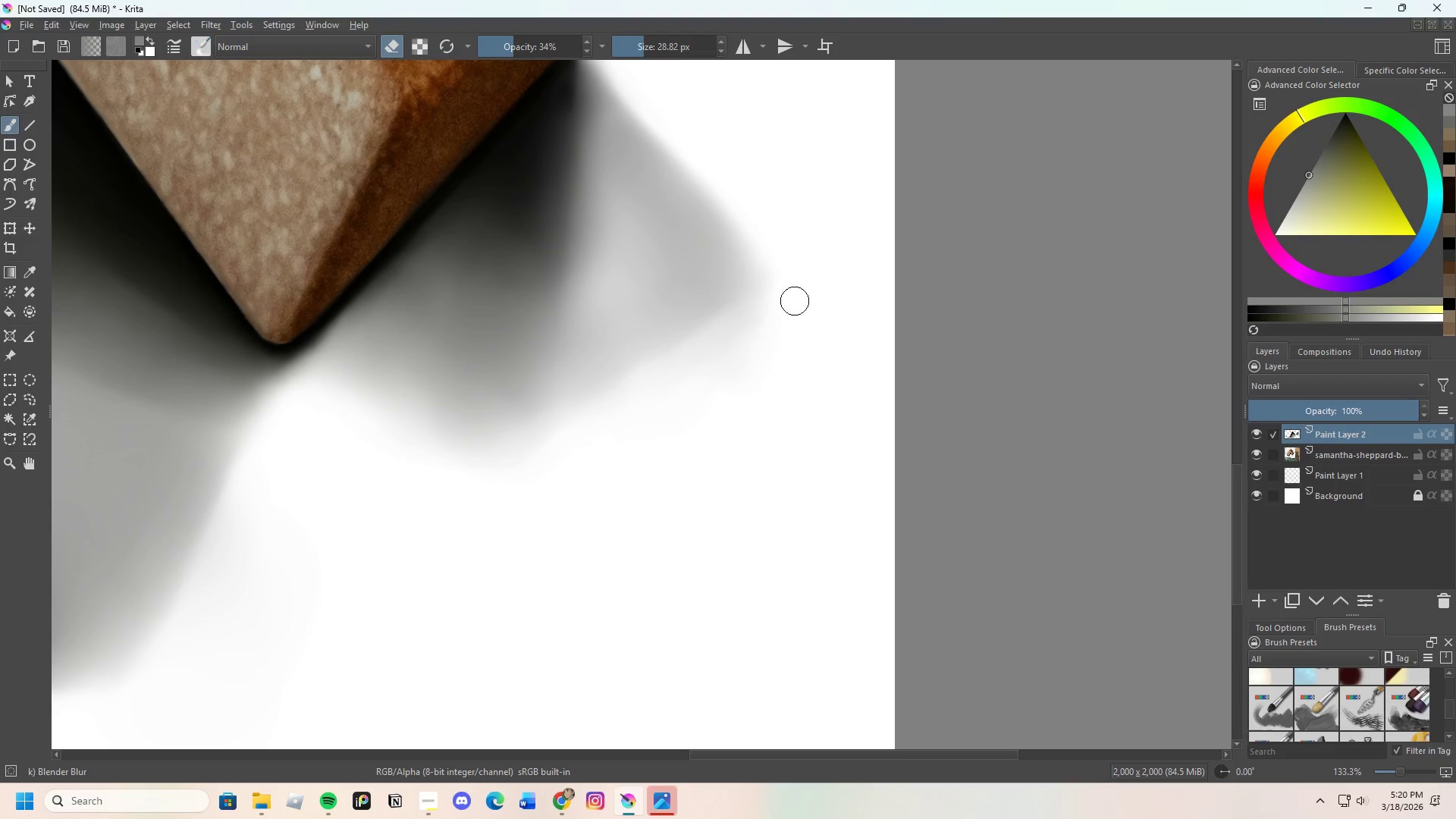 
left_click_drag(start_coordinate=[784, 314], to_coordinate=[761, 313])
 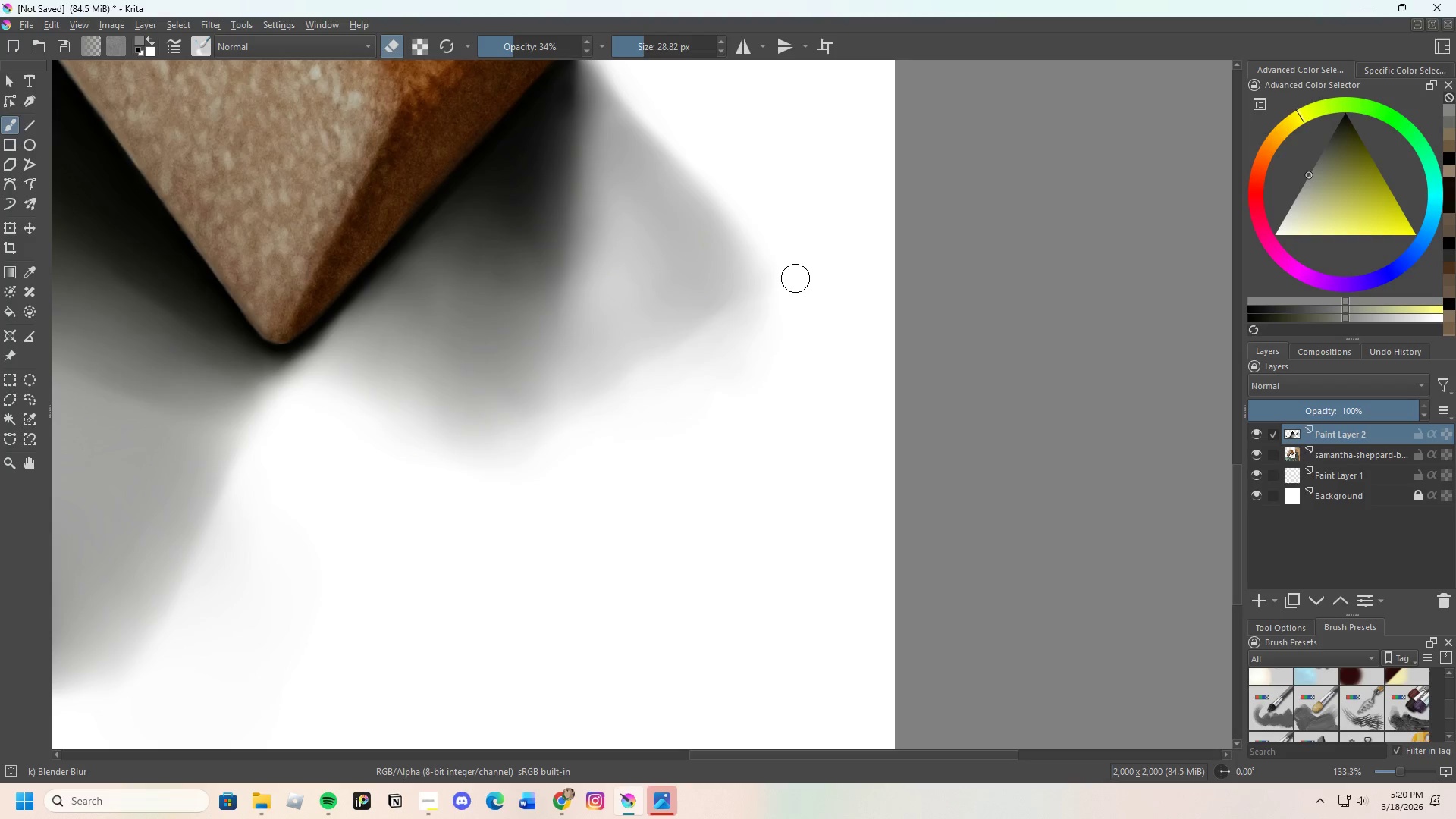 
left_click_drag(start_coordinate=[792, 284], to_coordinate=[758, 299])
 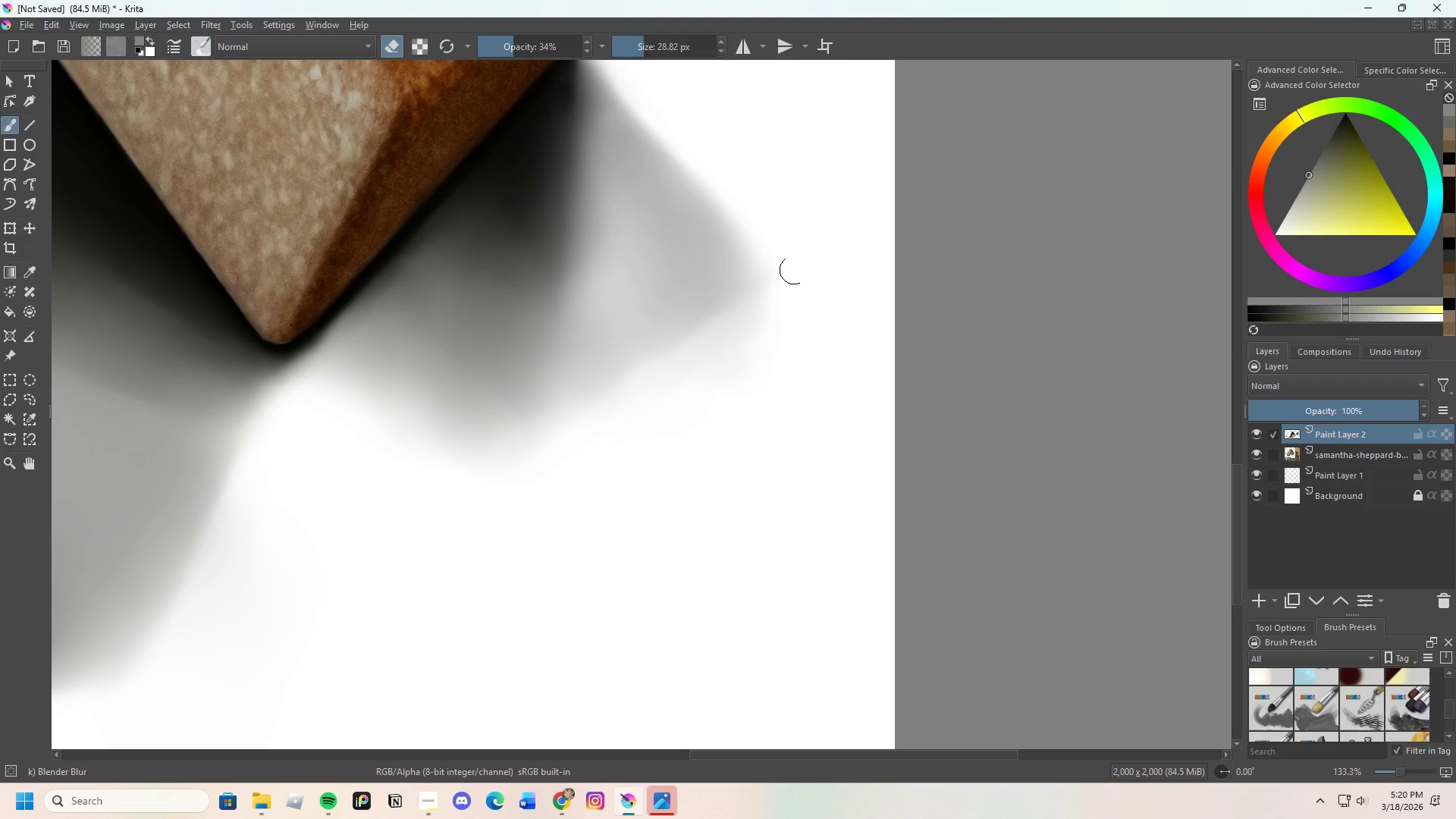 
left_click_drag(start_coordinate=[783, 291], to_coordinate=[712, 340])
 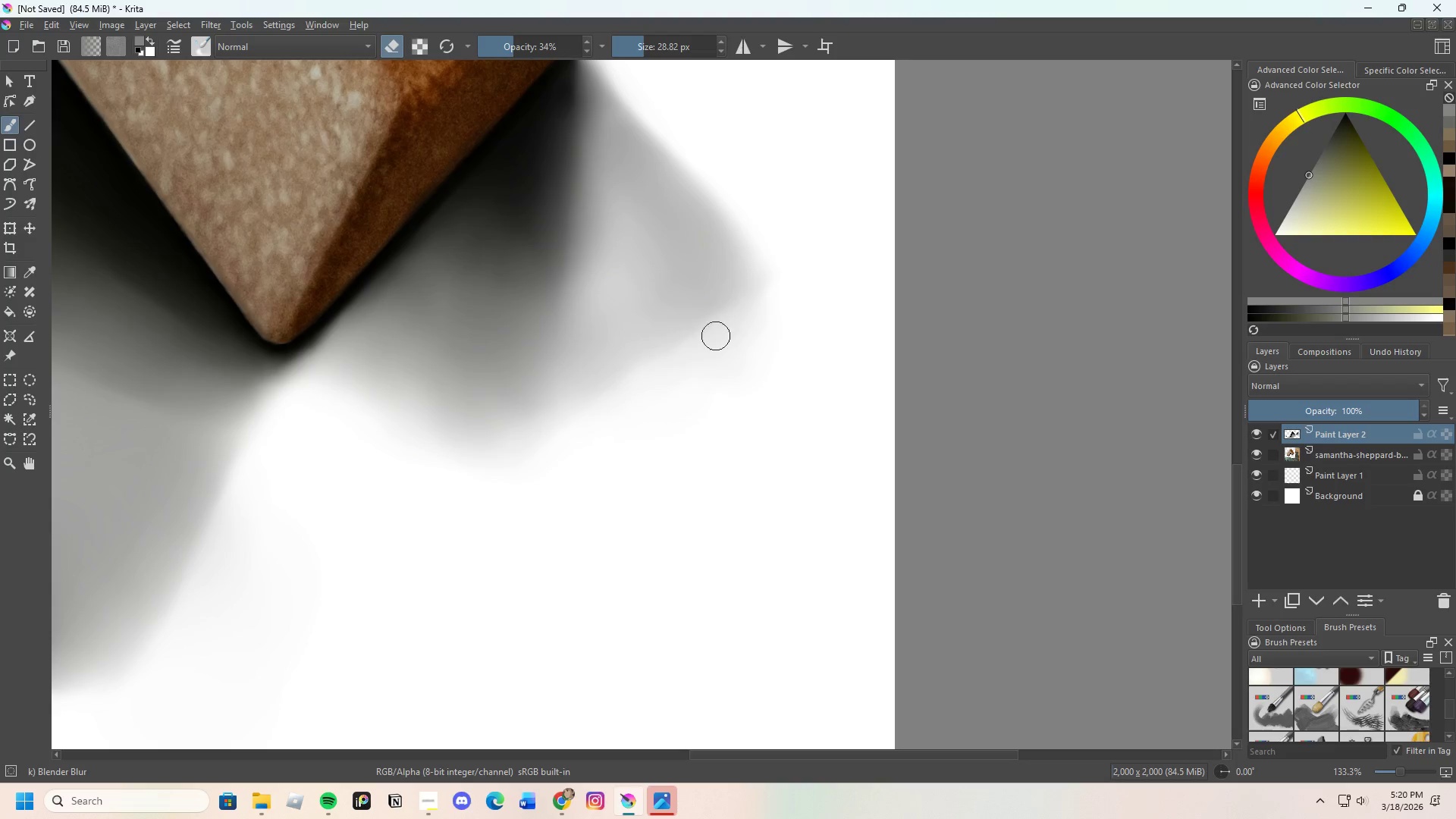 
left_click_drag(start_coordinate=[708, 340], to_coordinate=[717, 326])
 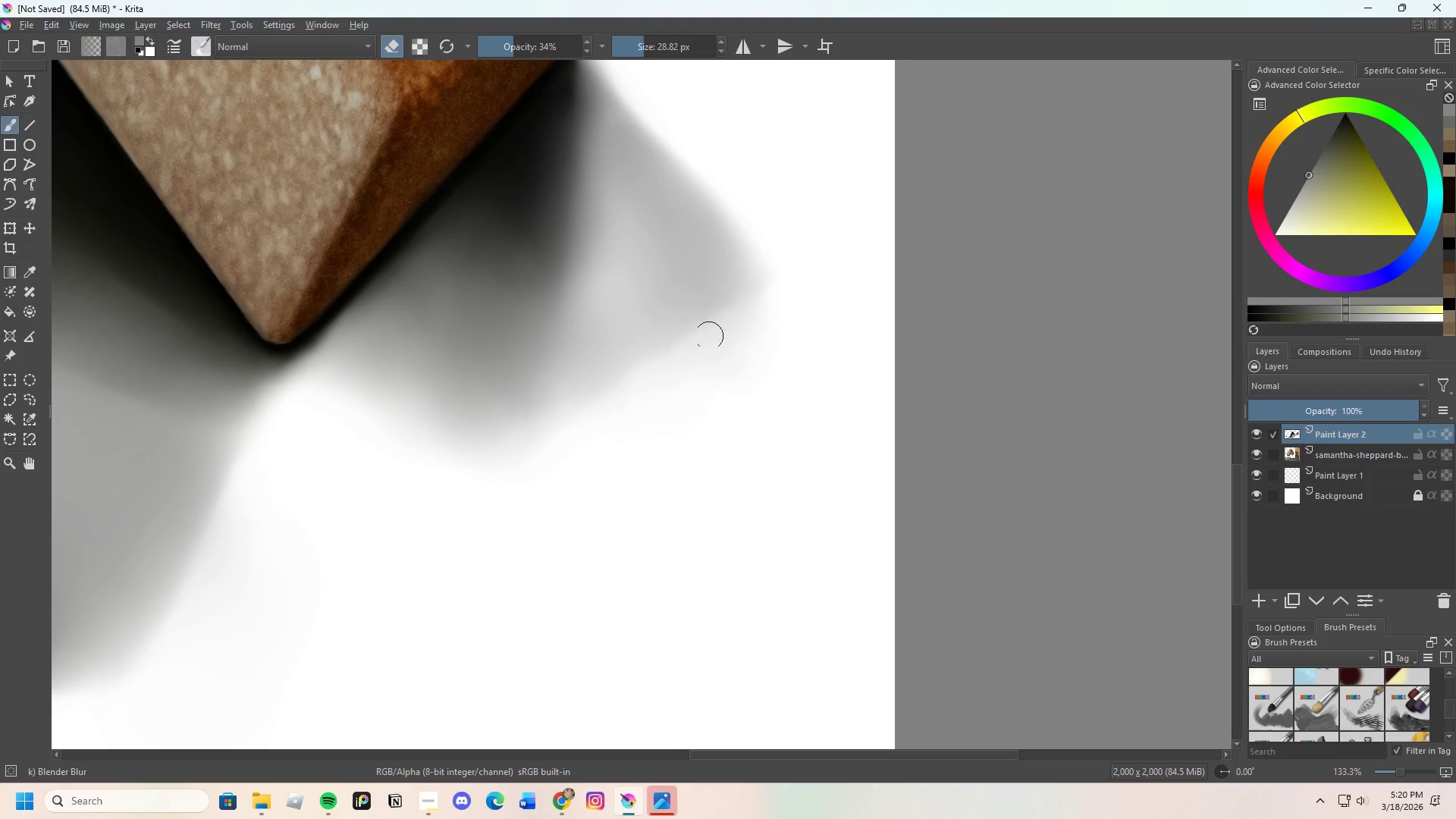 
left_click_drag(start_coordinate=[685, 362], to_coordinate=[783, 270])
 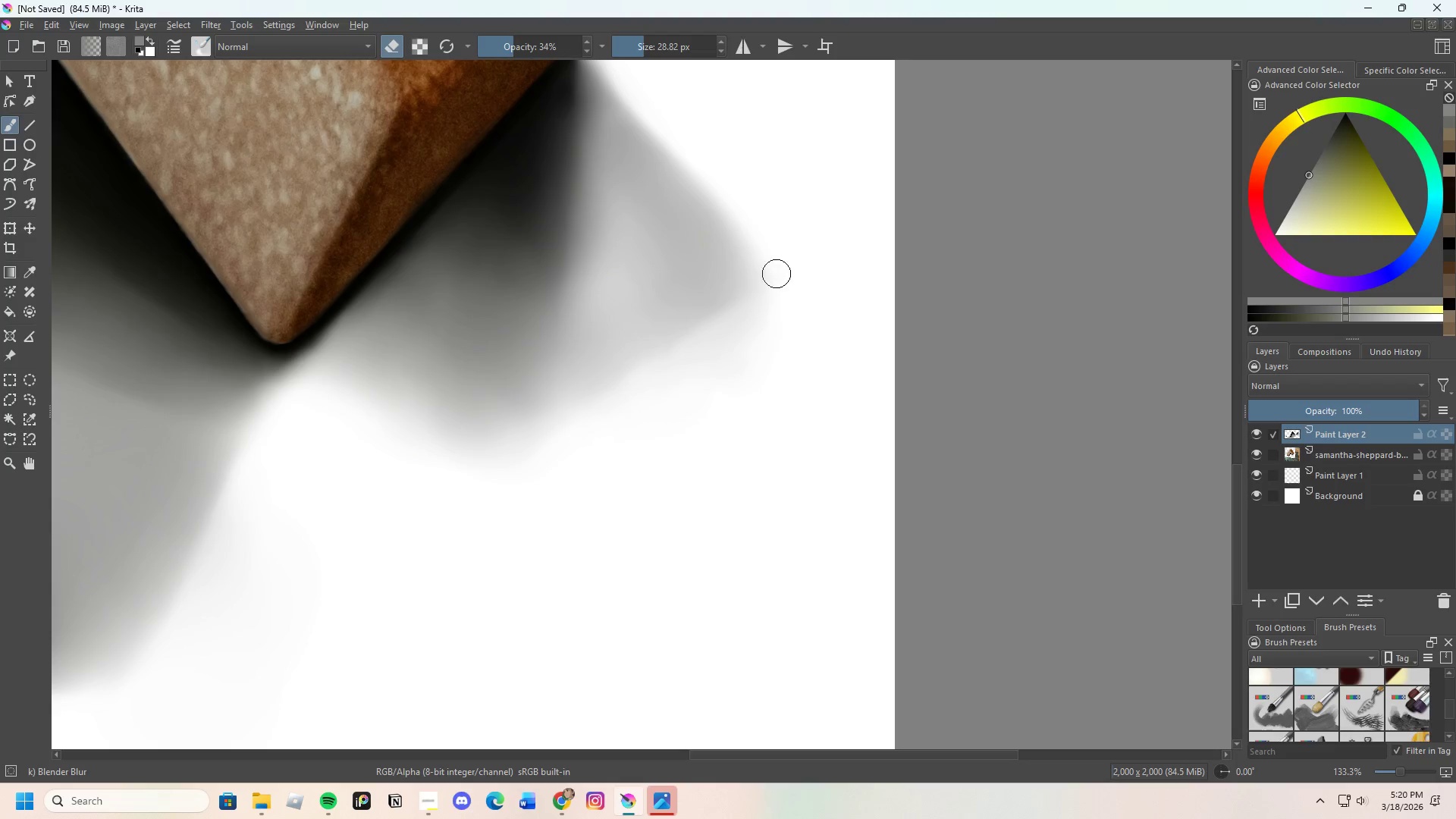 
left_click_drag(start_coordinate=[759, 302], to_coordinate=[767, 284])
 